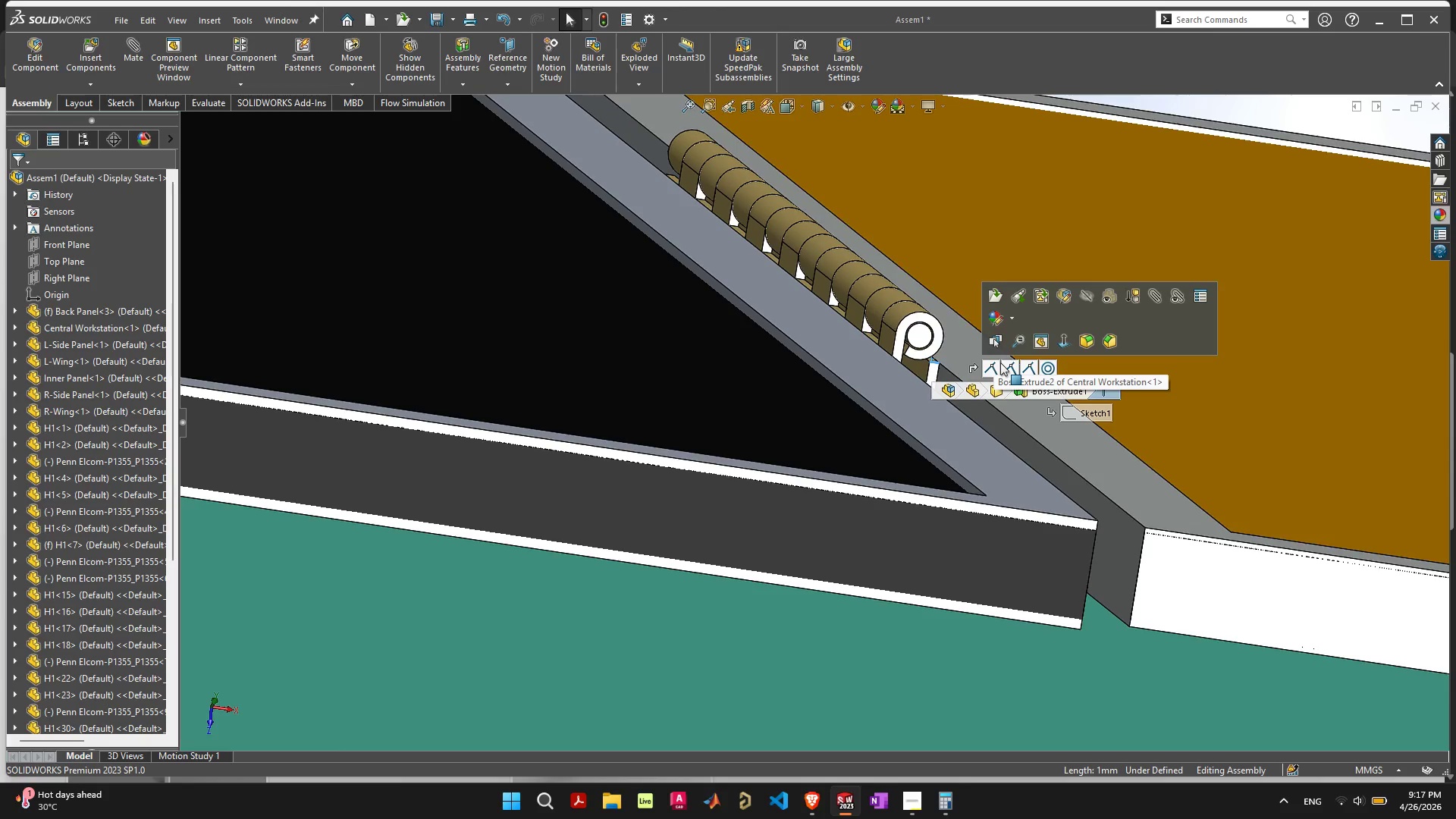 
left_click([983, 368])
 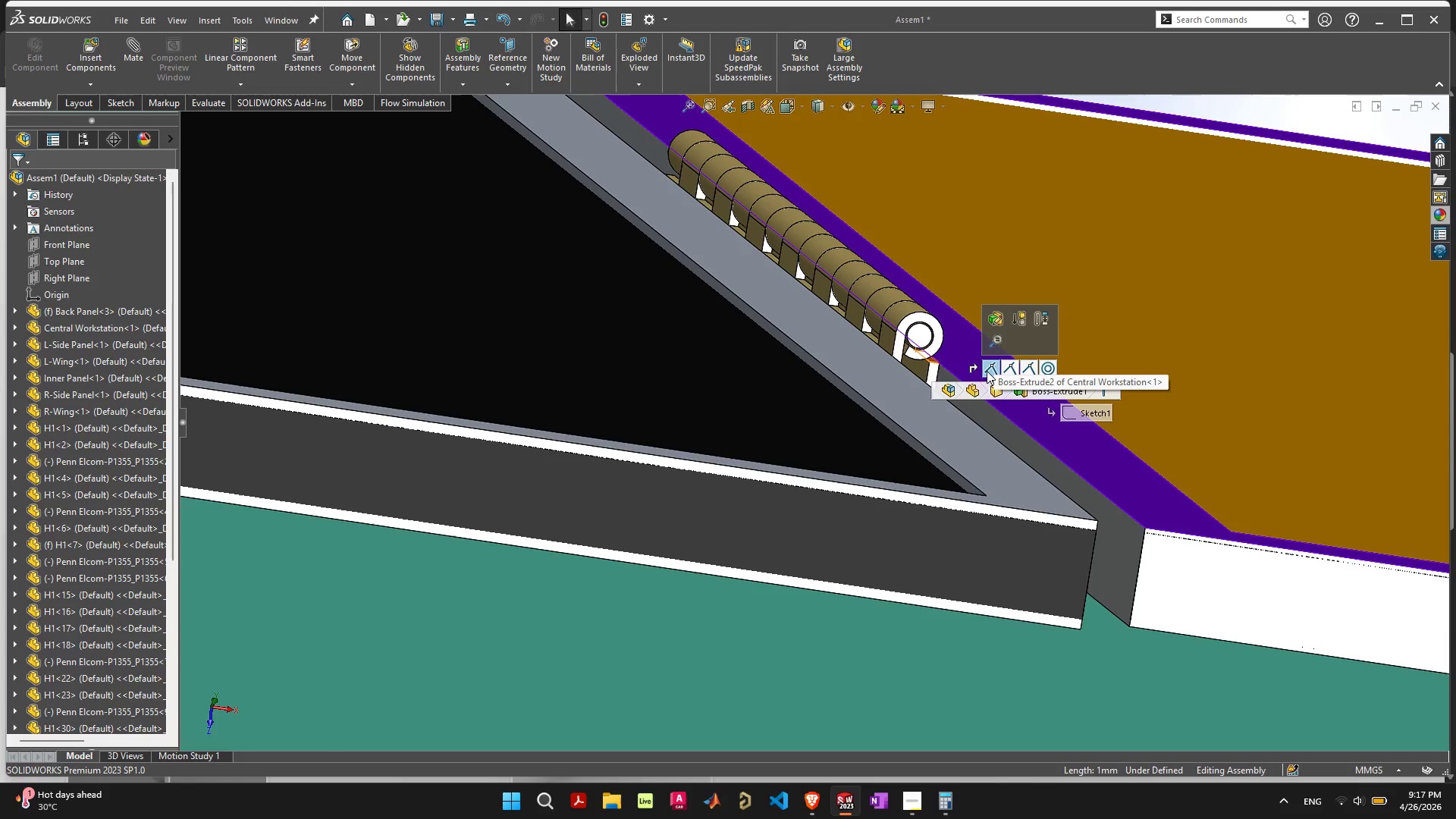 
wait(8.67)
 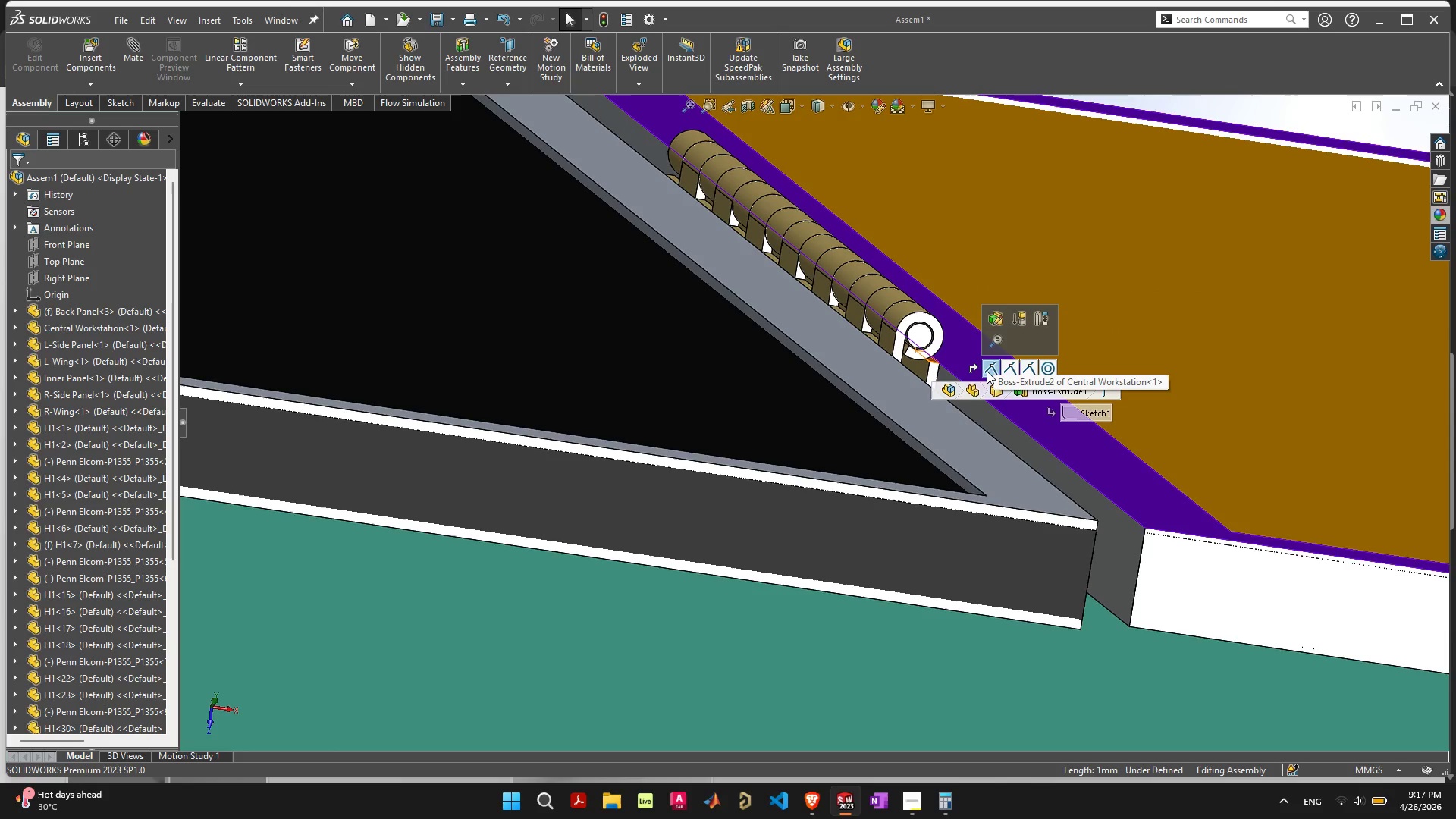 
scroll: coordinate [949, 384], scroll_direction: down, amount: 16.0
 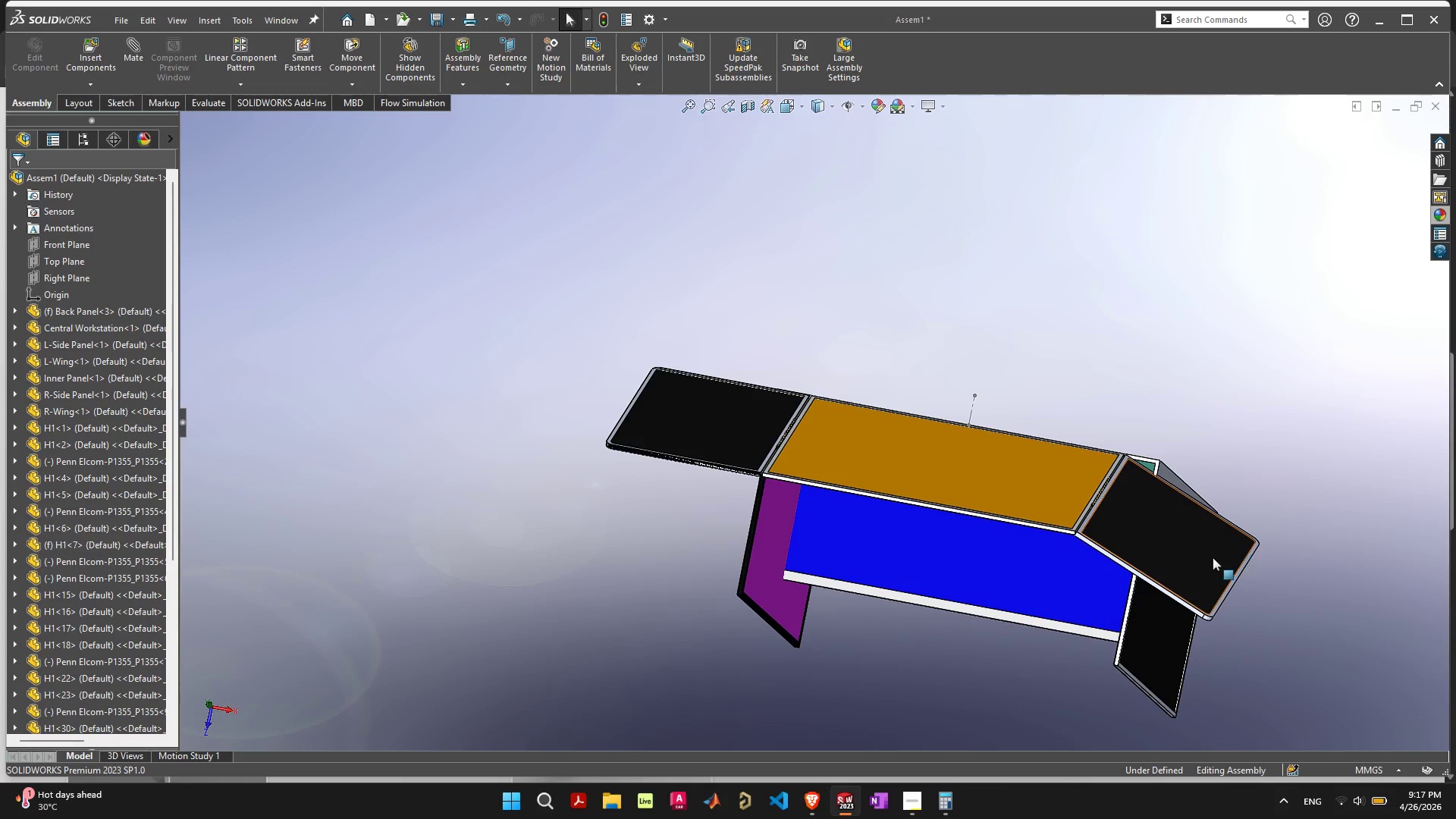 
left_click_drag(start_coordinate=[1212, 558], to_coordinate=[1284, 451])
 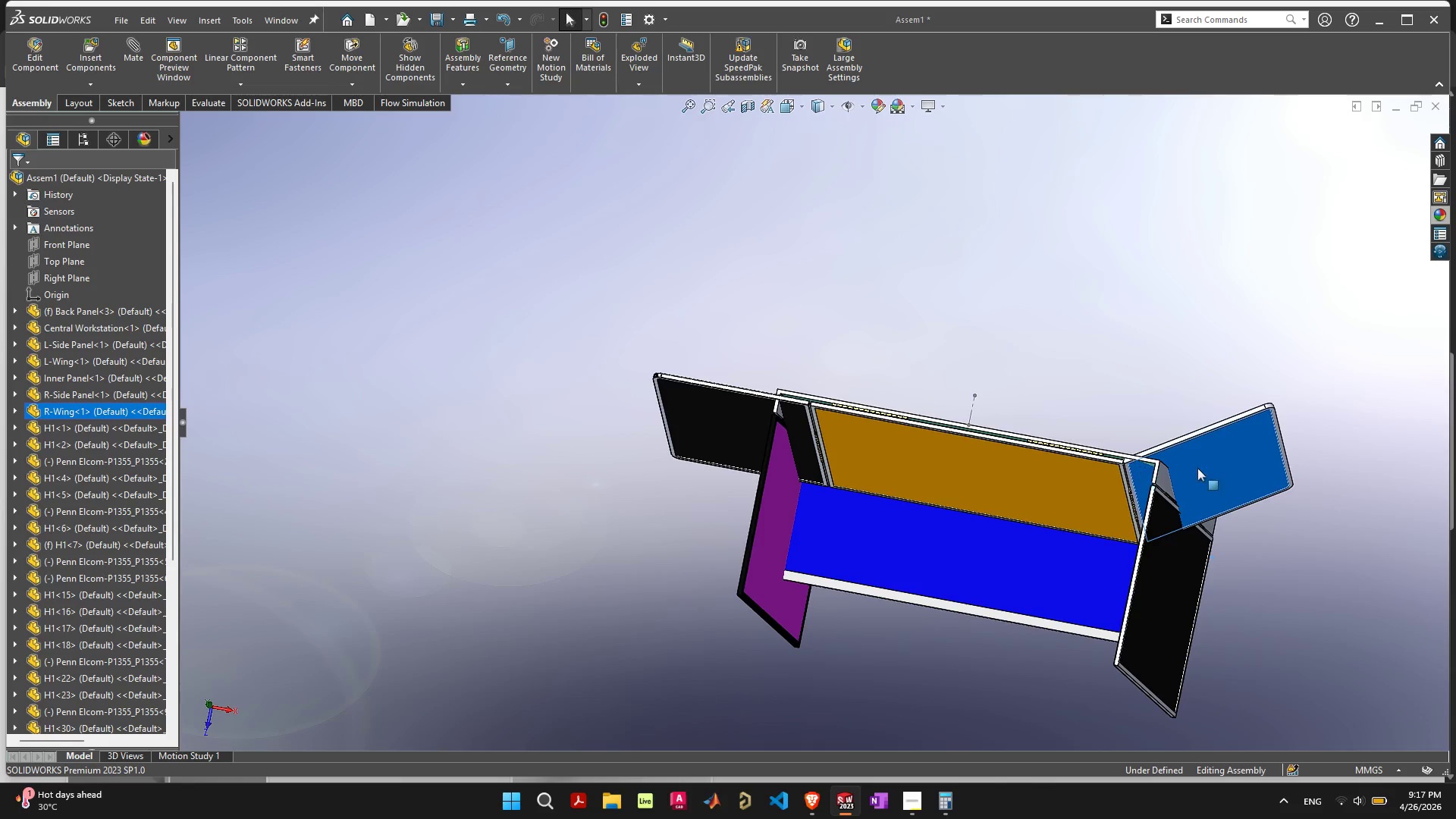 
left_click_drag(start_coordinate=[1231, 460], to_coordinate=[1235, 380])
 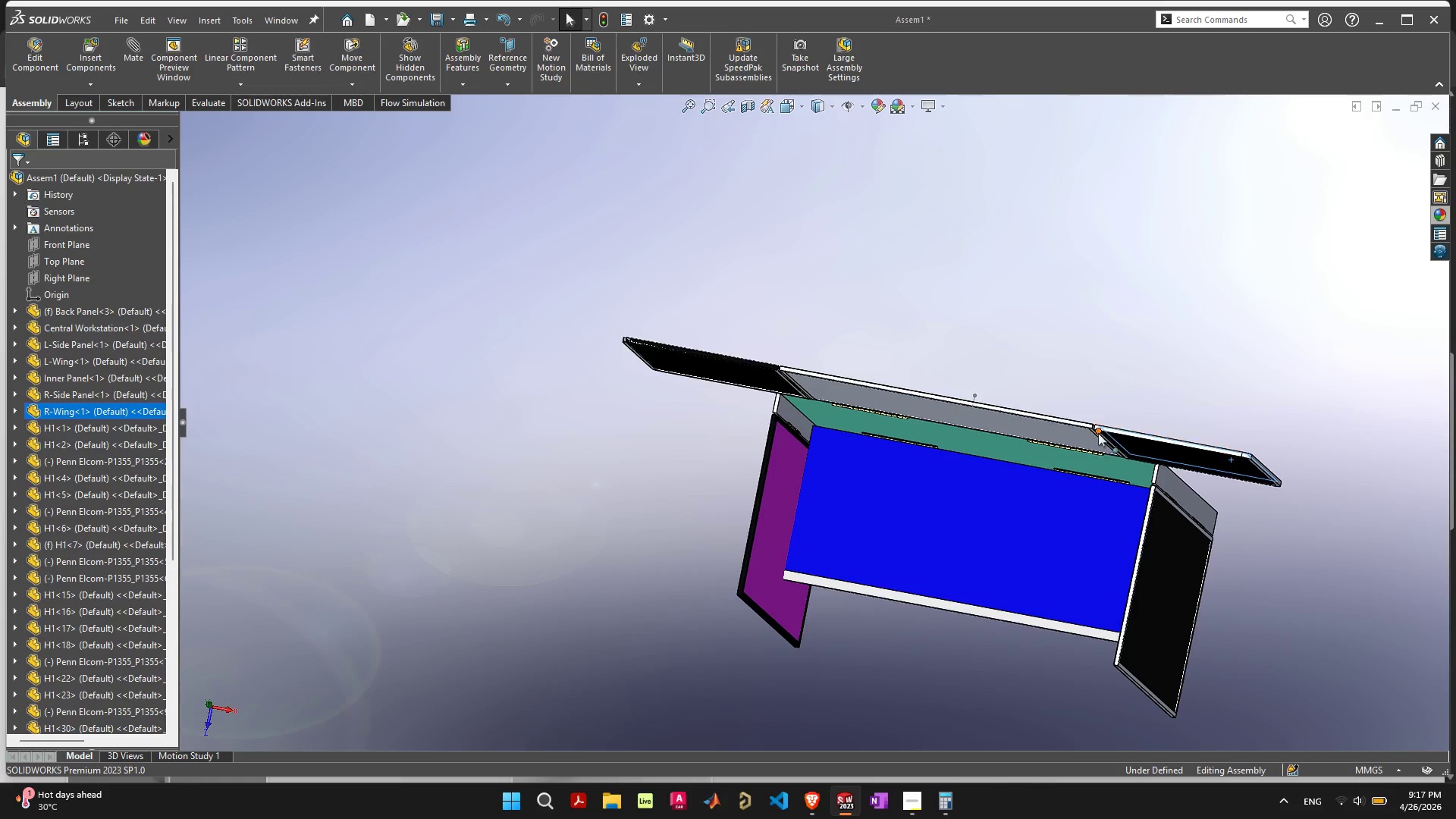 
scroll: coordinate [707, 419], scroll_direction: up, amount: 17.0
 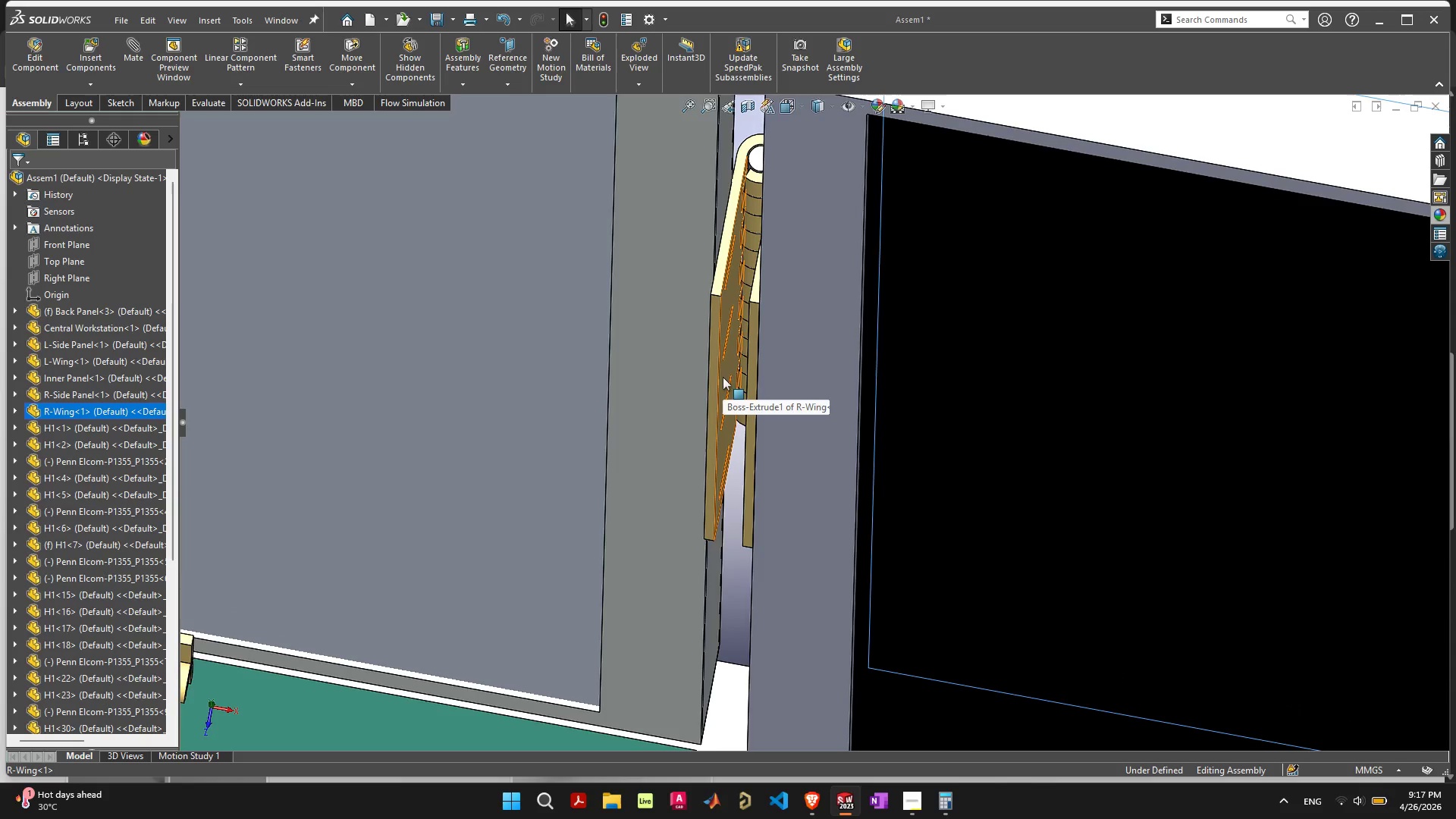 
left_click([725, 376])
 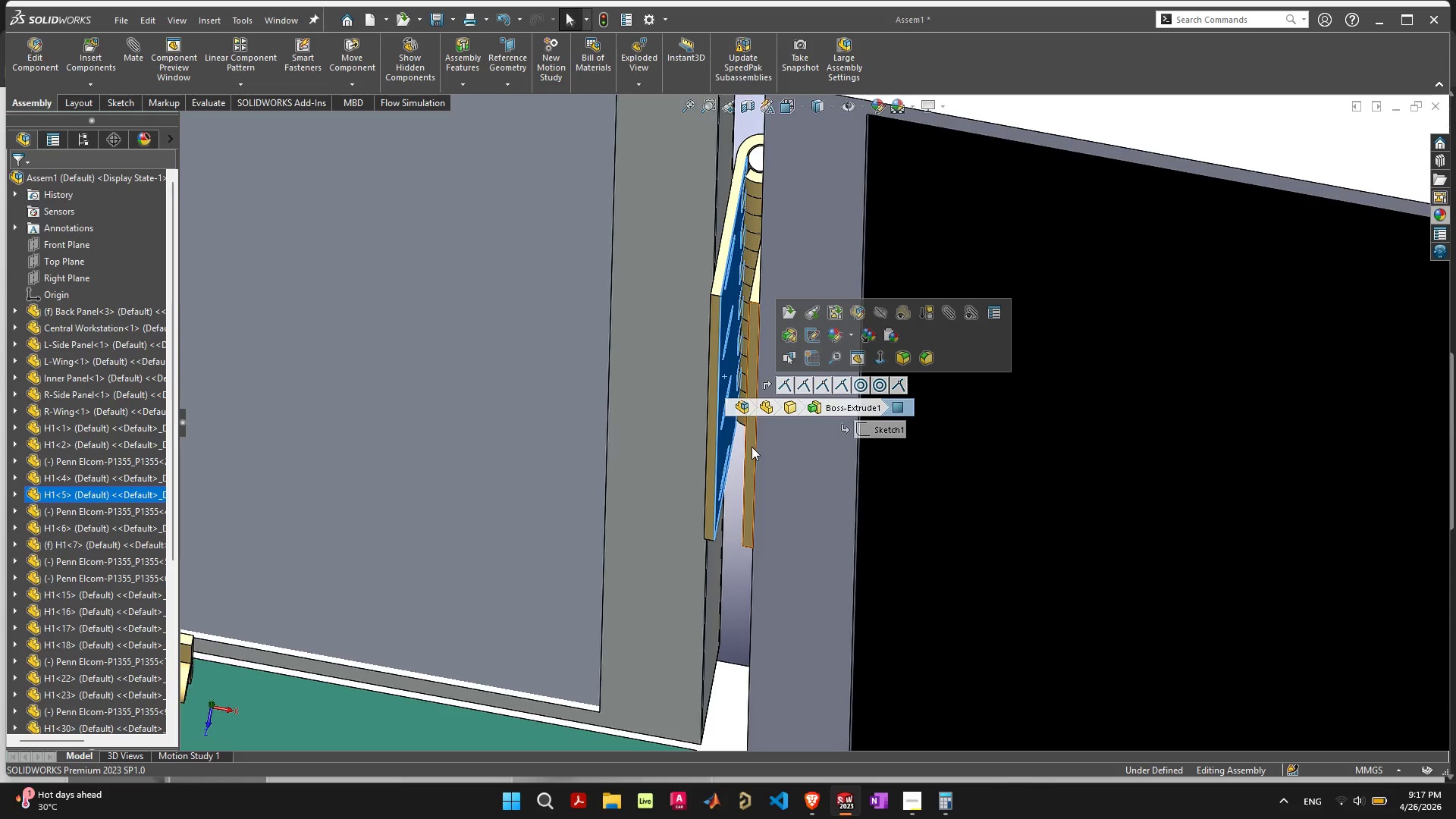 
wait(6.11)
 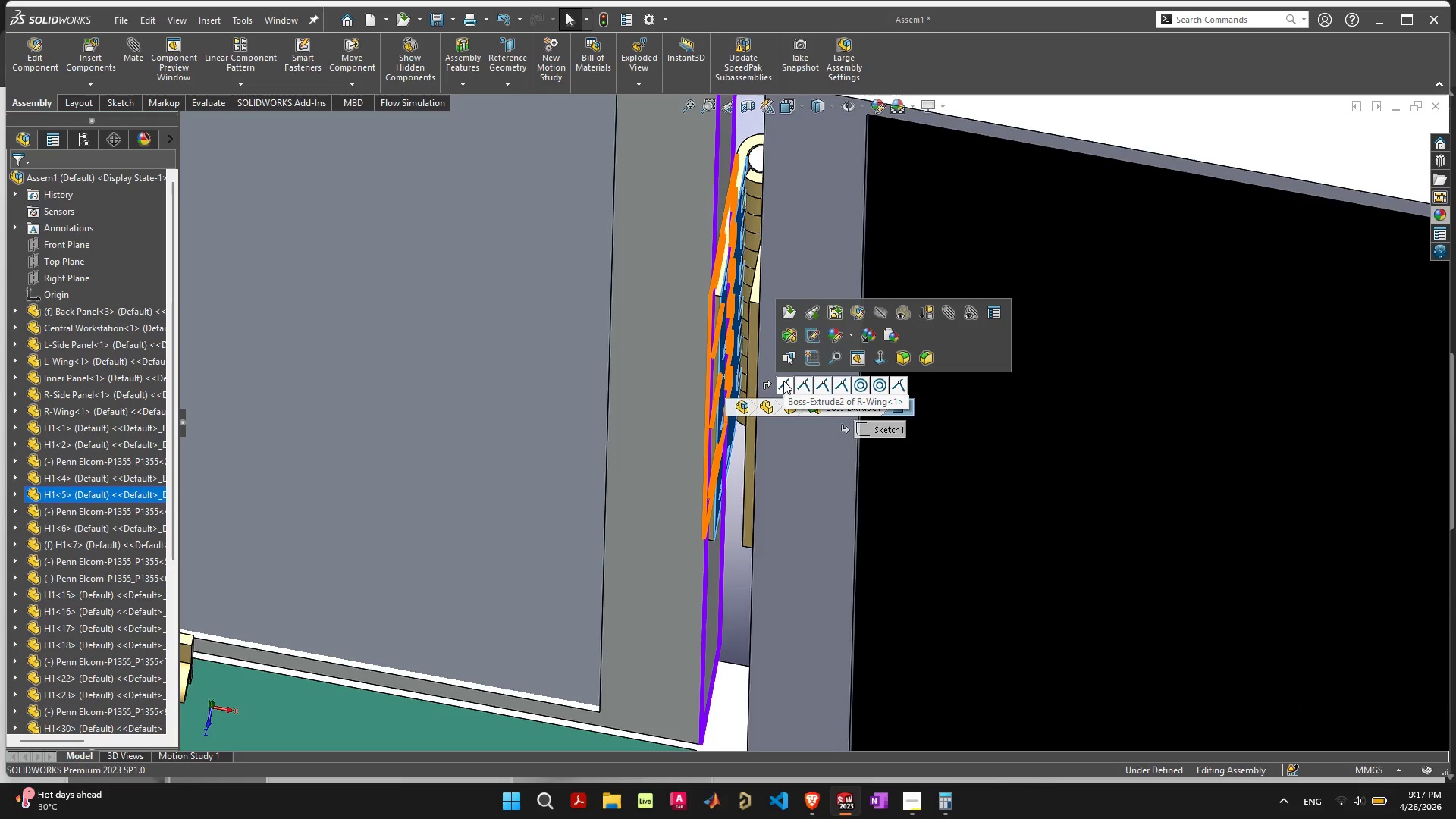 
scroll: coordinate [716, 369], scroll_direction: down, amount: 6.0
 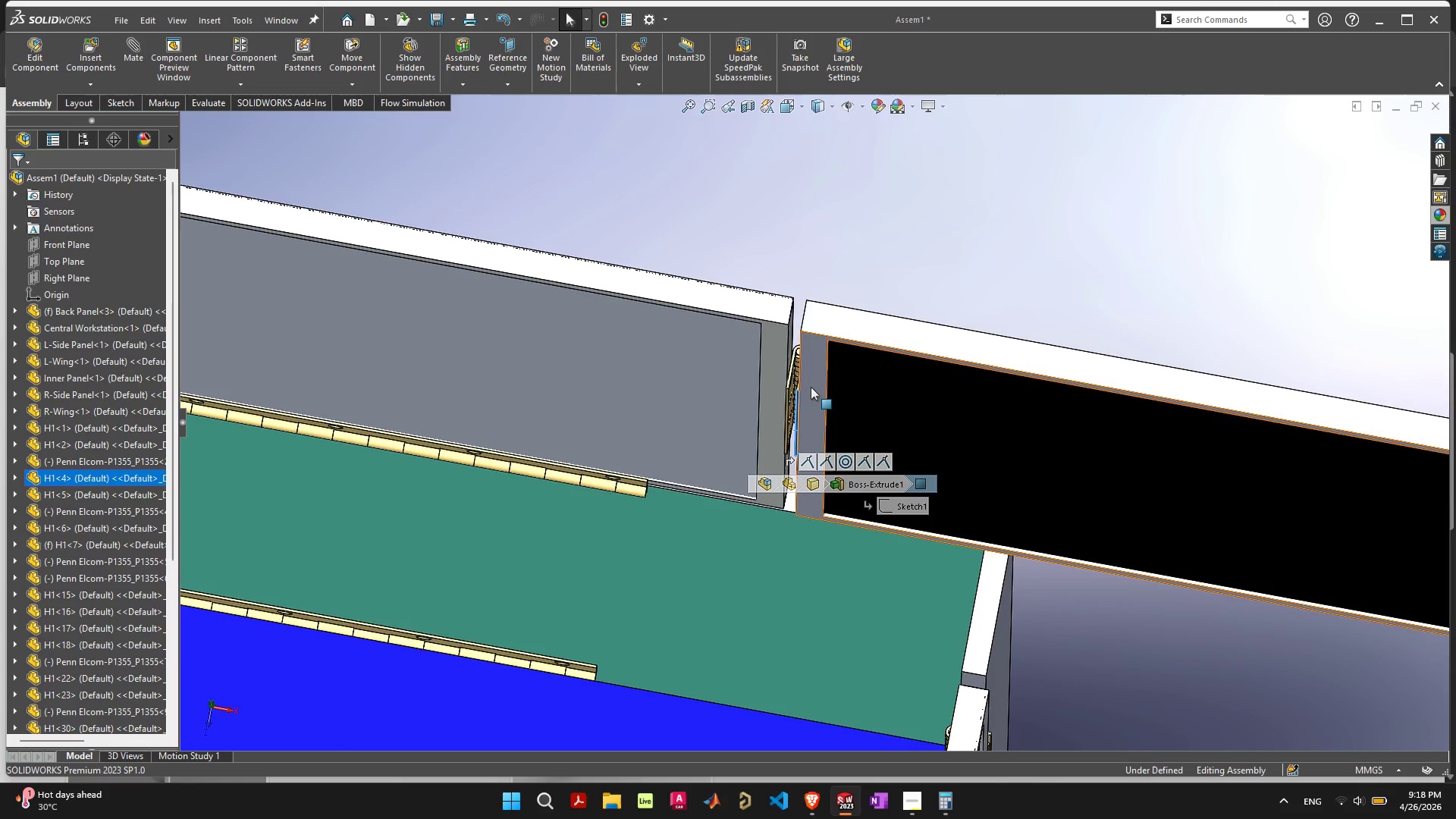 
left_click([809, 383])
 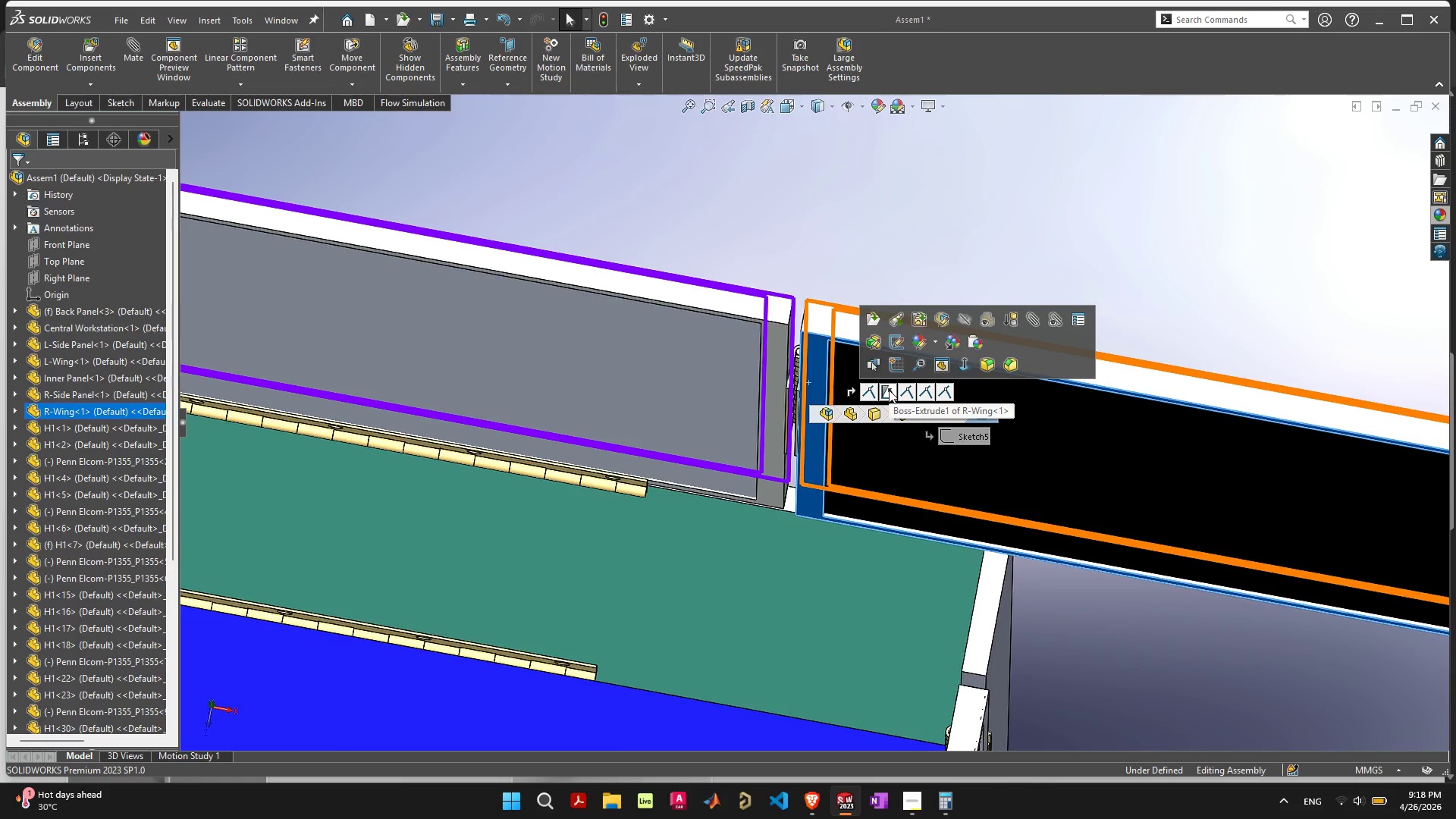 
left_click([889, 390])
 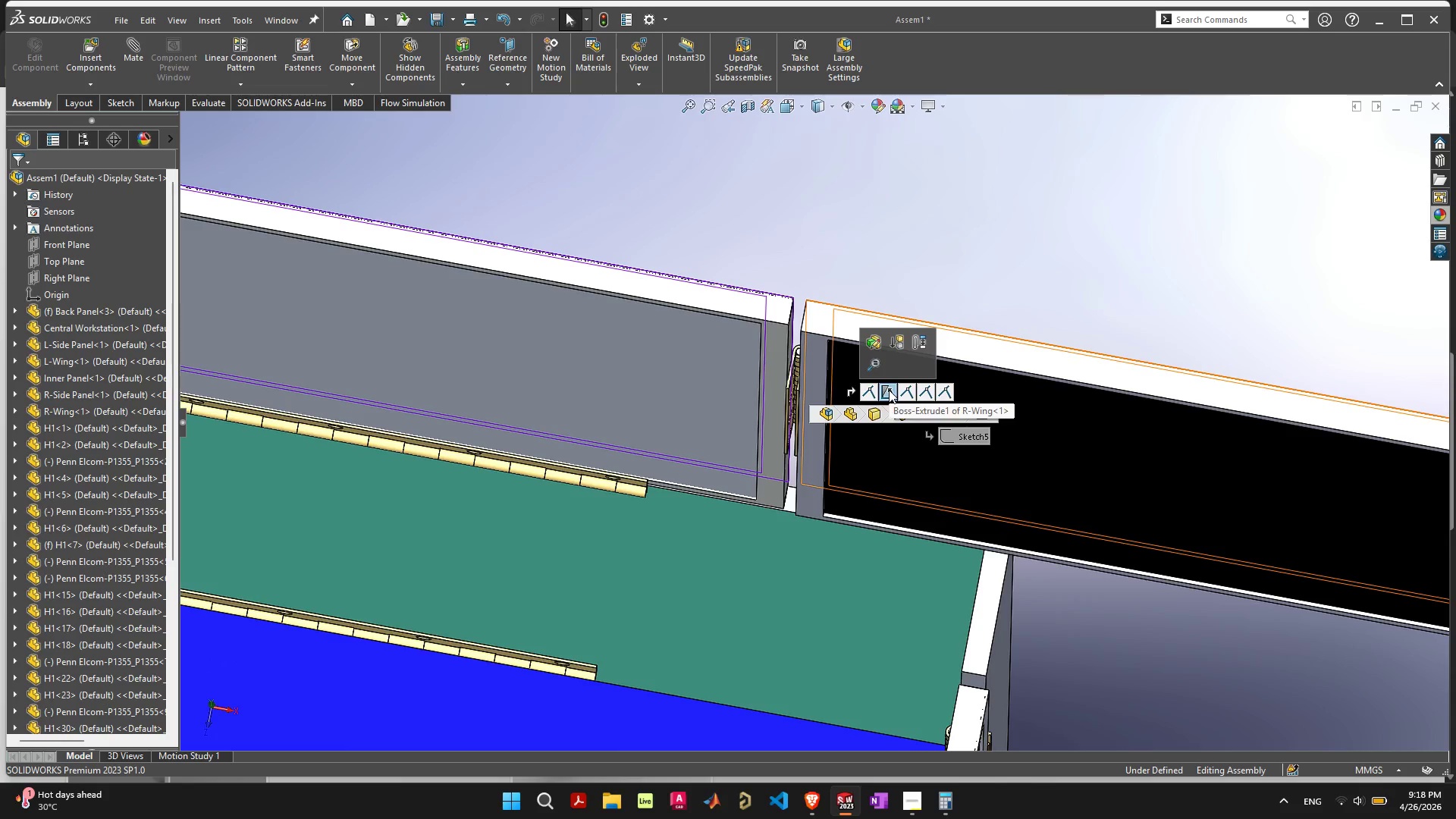 
key(Delete)
 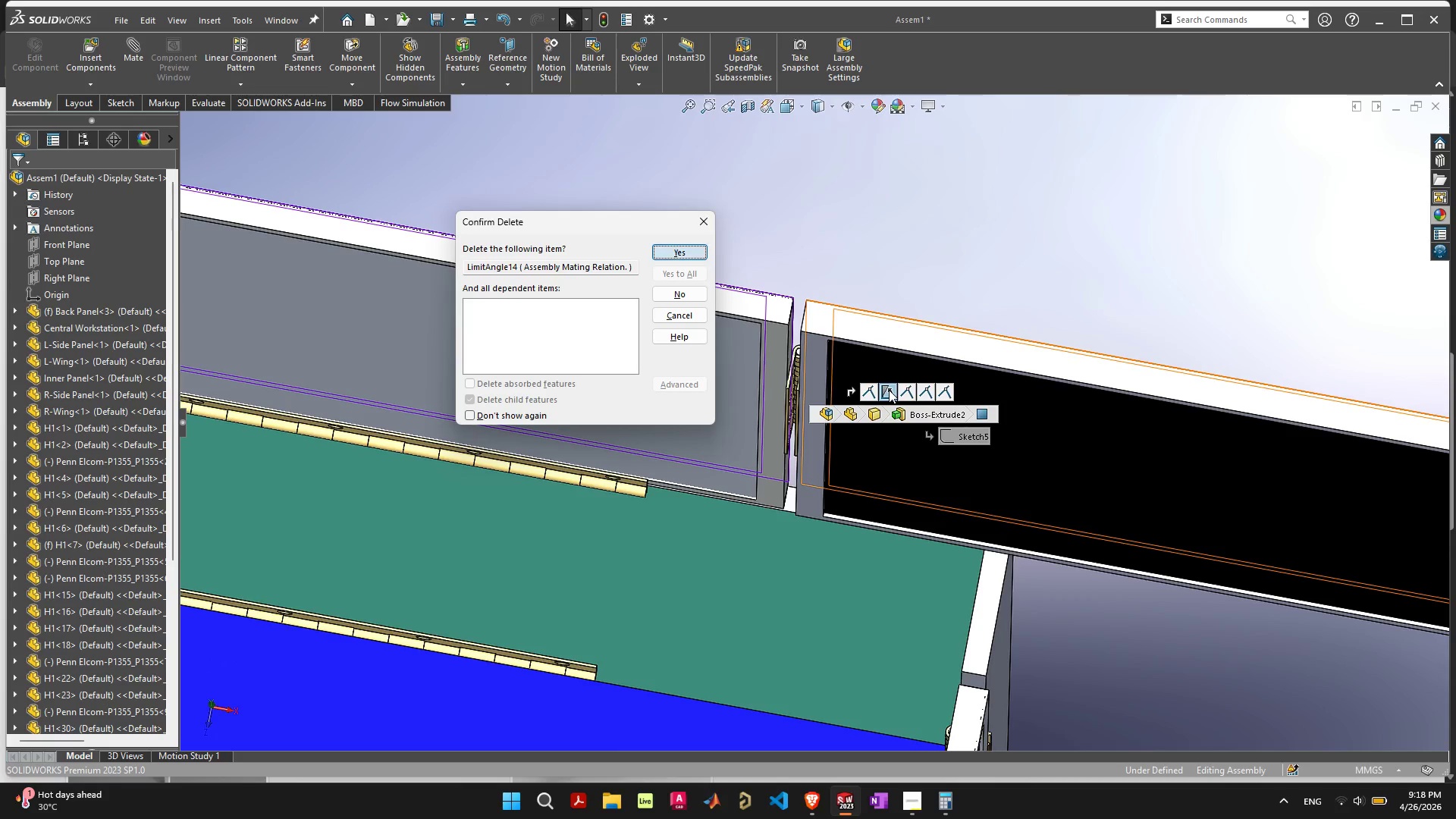 
key(Space)
 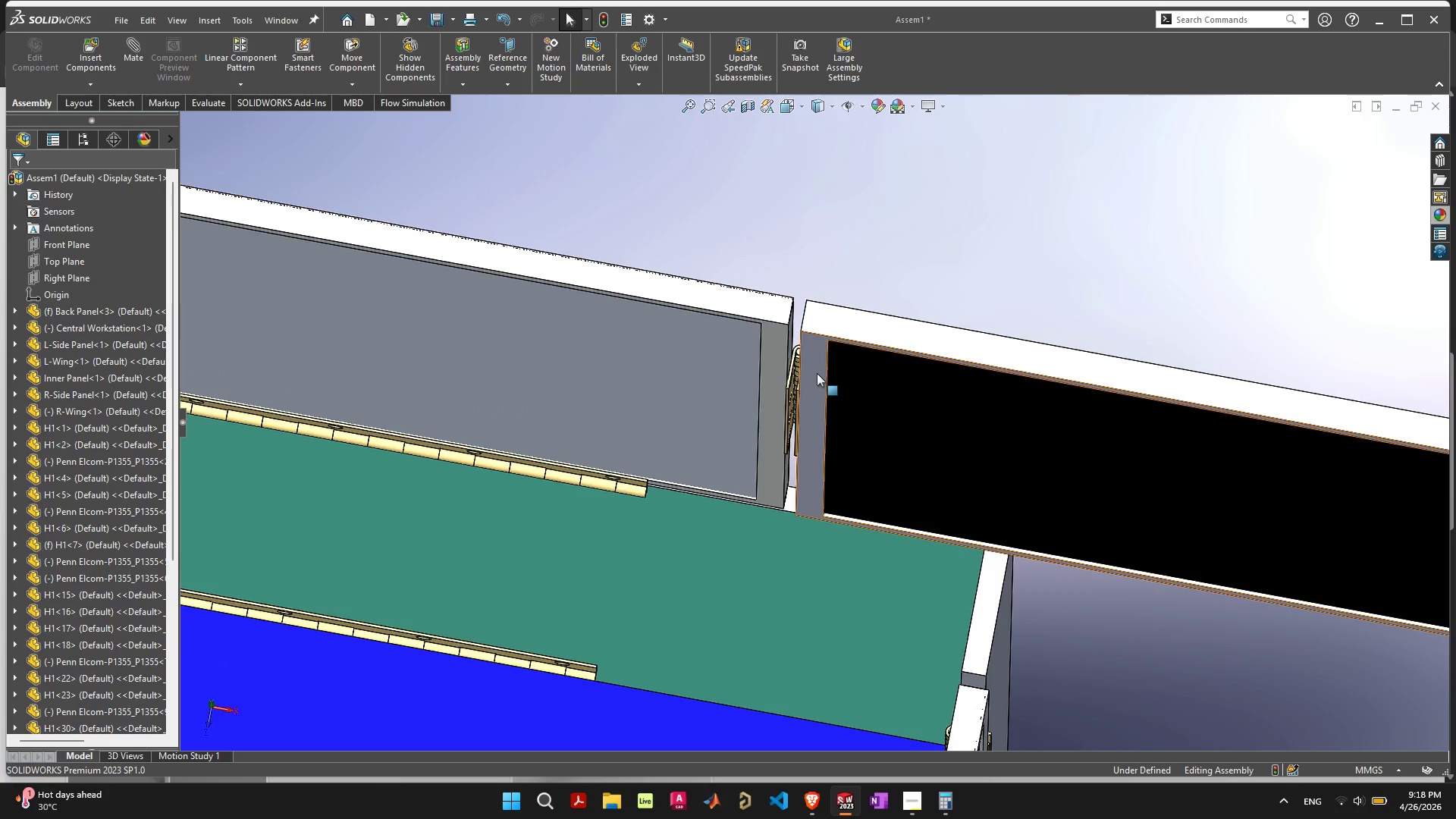 
scroll: coordinate [748, 441], scroll_direction: up, amount: 11.0
 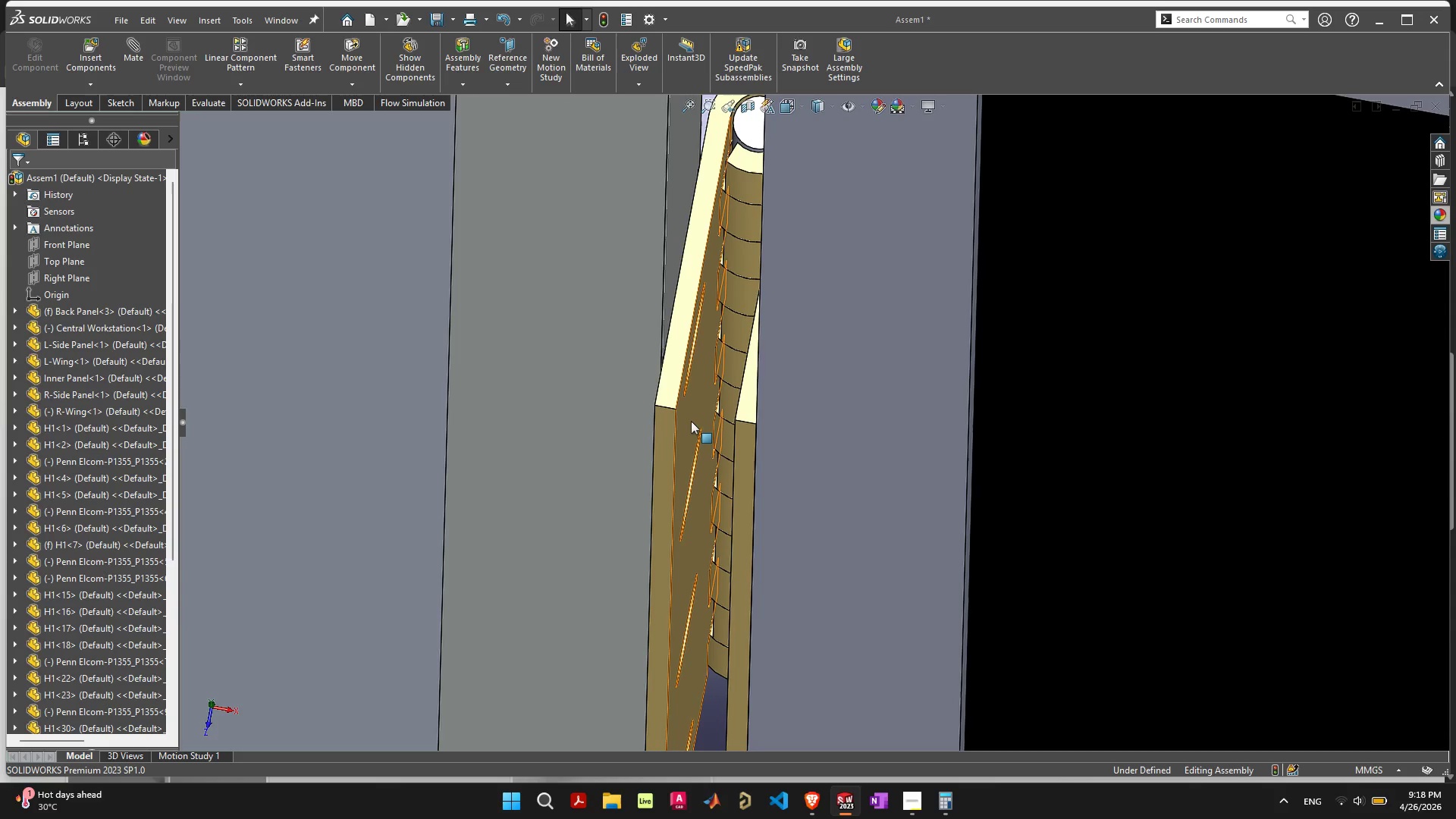 
left_click([692, 416])
 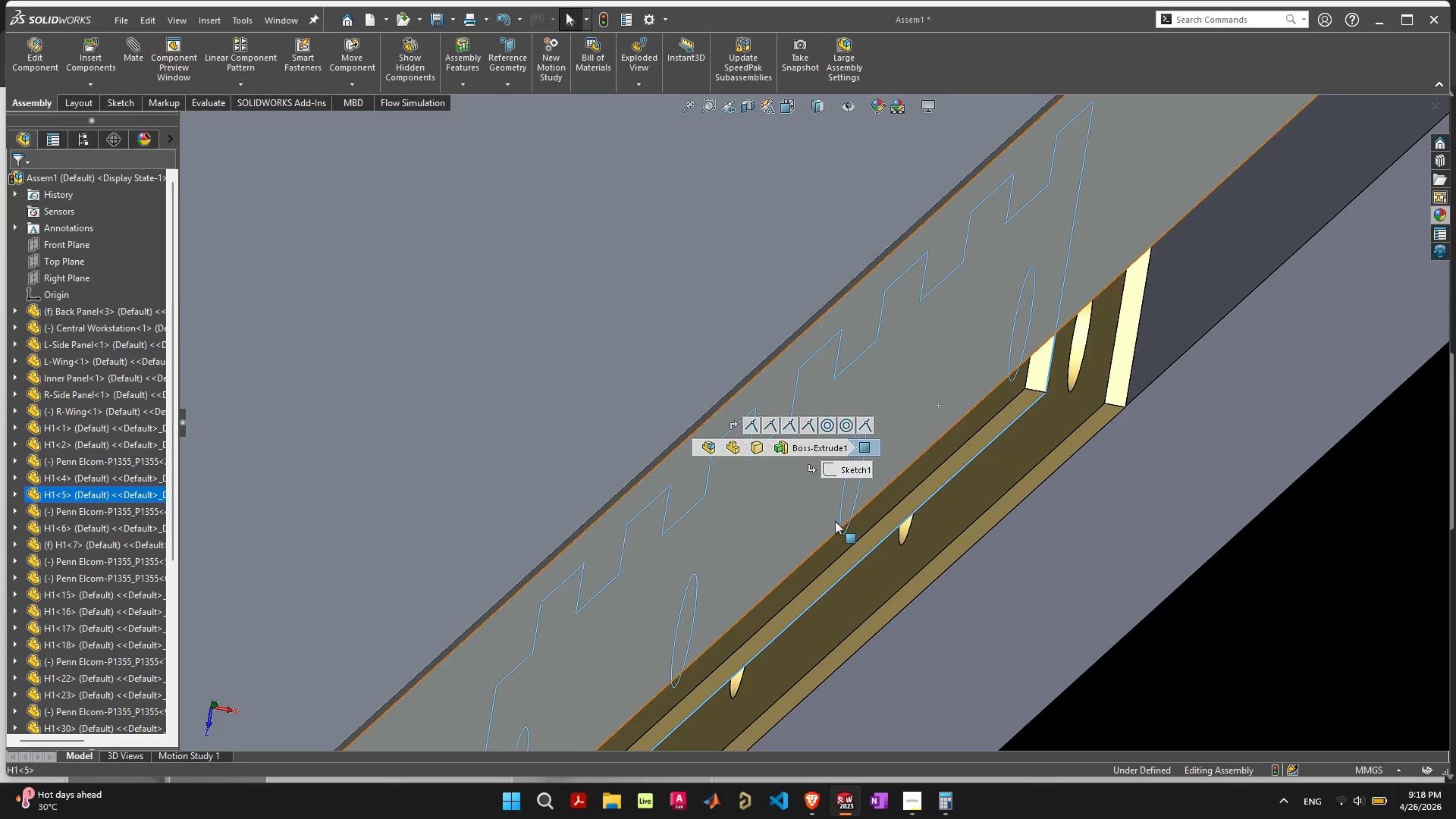 
hold_key(key=ShiftLeft, duration=0.39)
 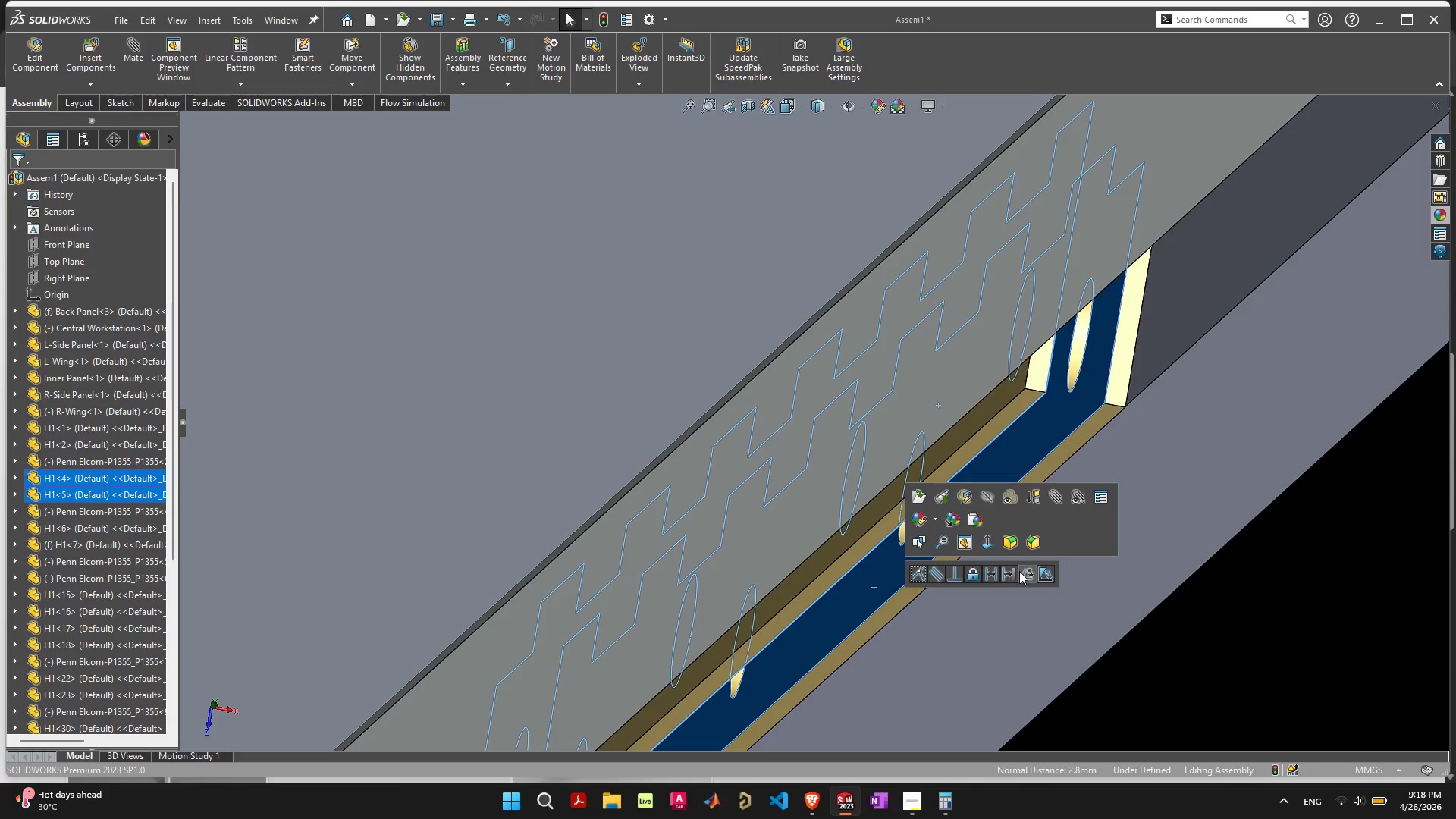 
left_click([1044, 578])
 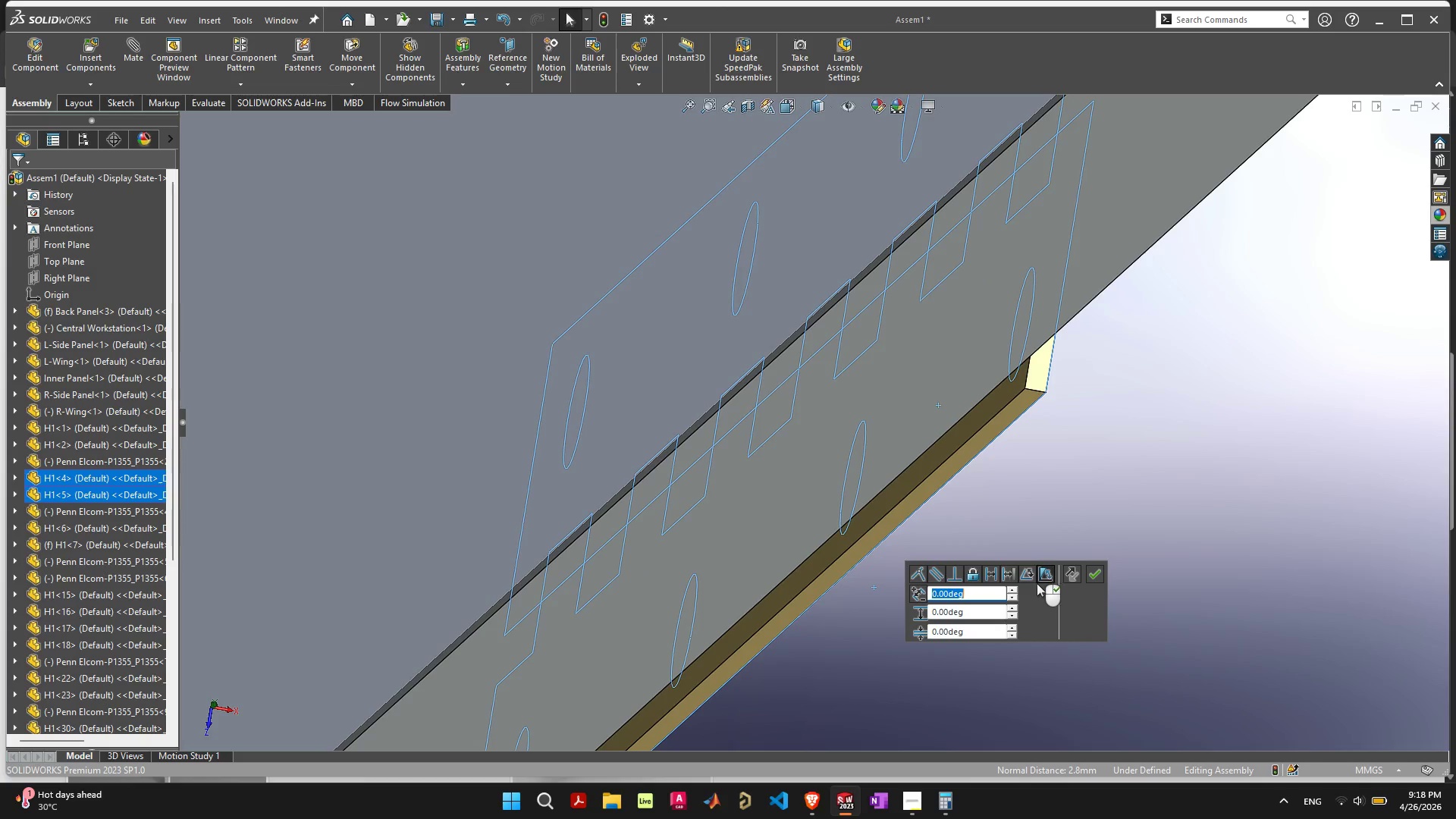 
left_click([1067, 577])
 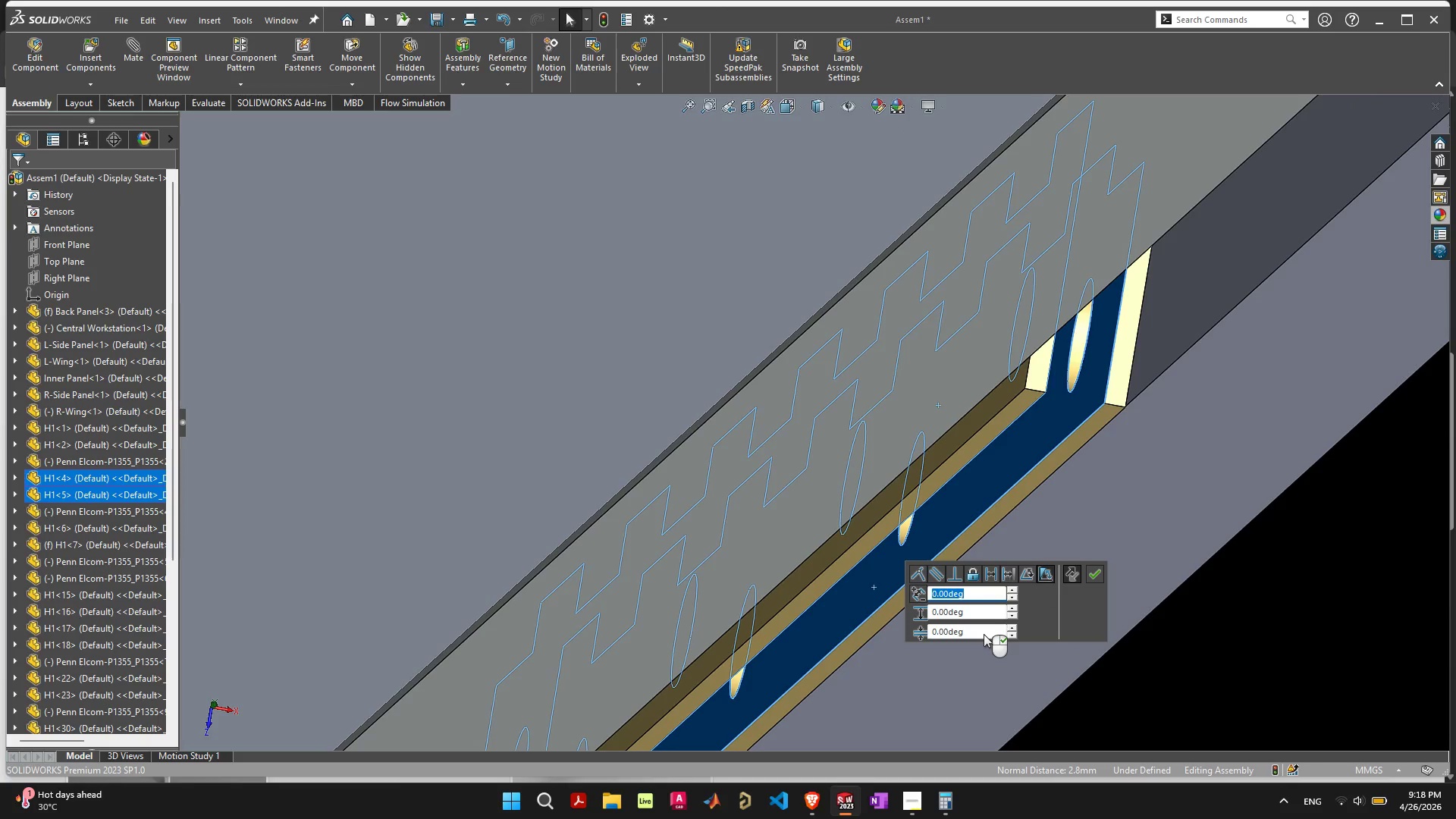 
left_click_drag(start_coordinate=[979, 613], to_coordinate=[861, 617])
 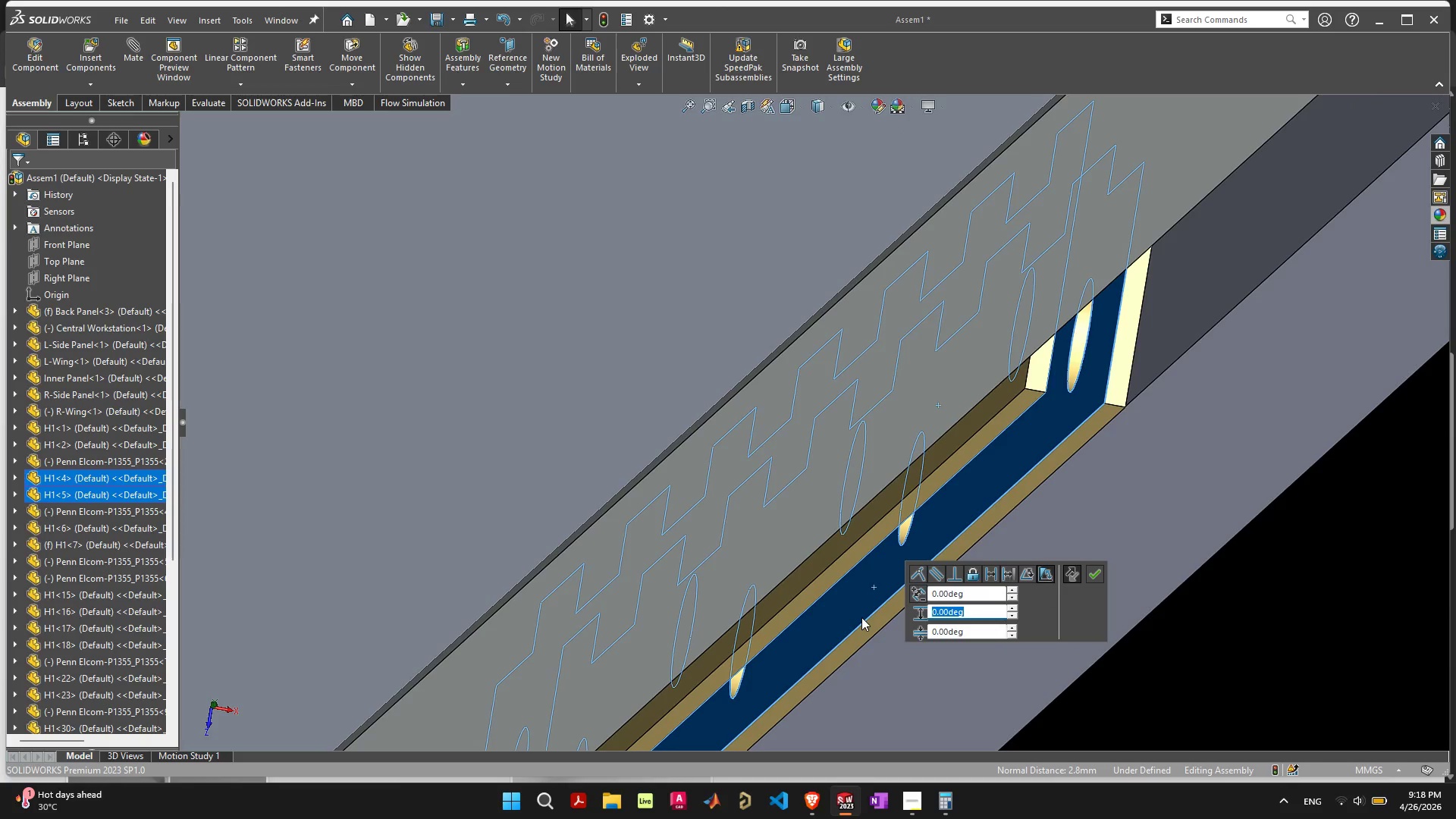 
type(180)
 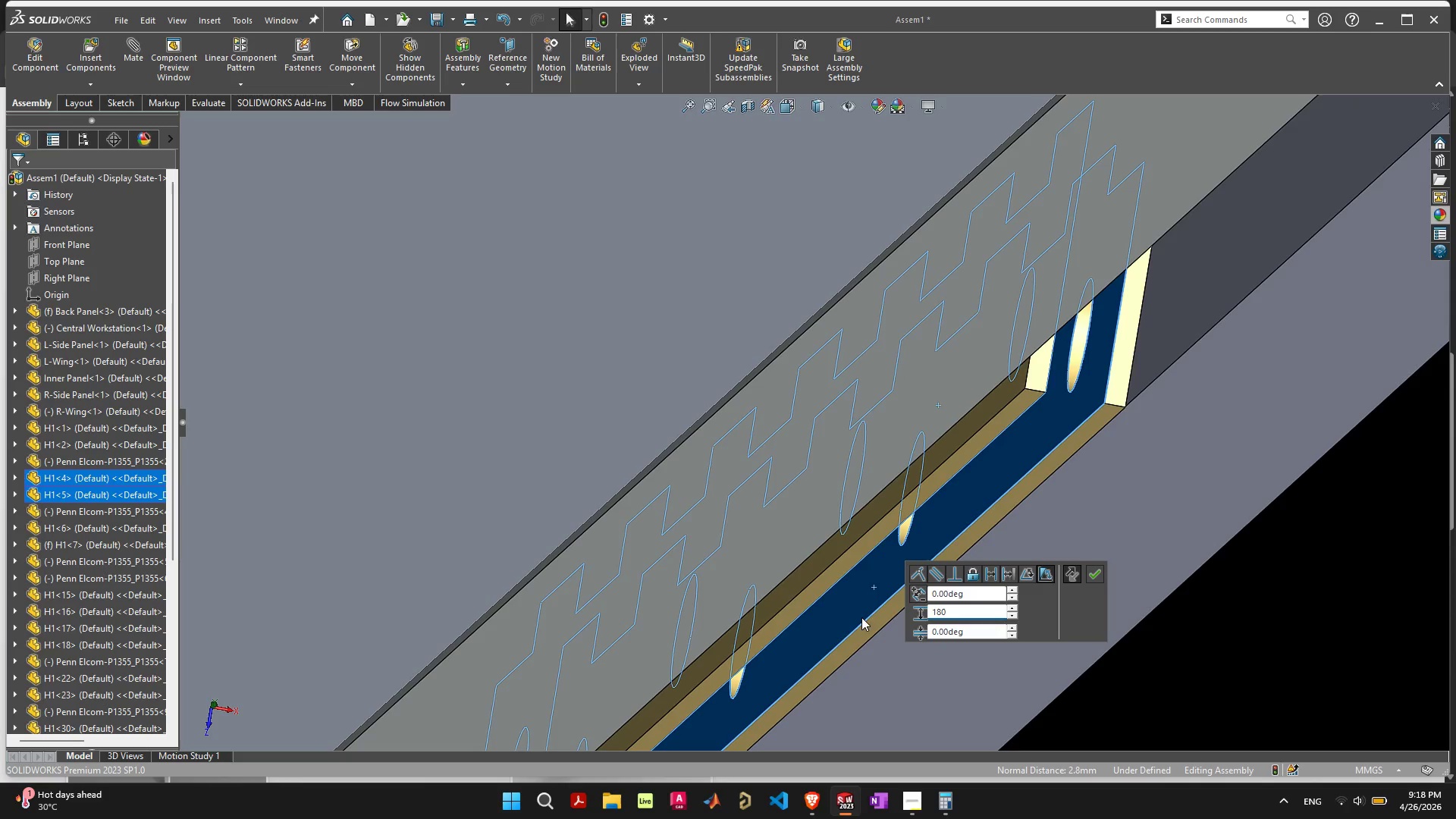 
wait(5.05)
 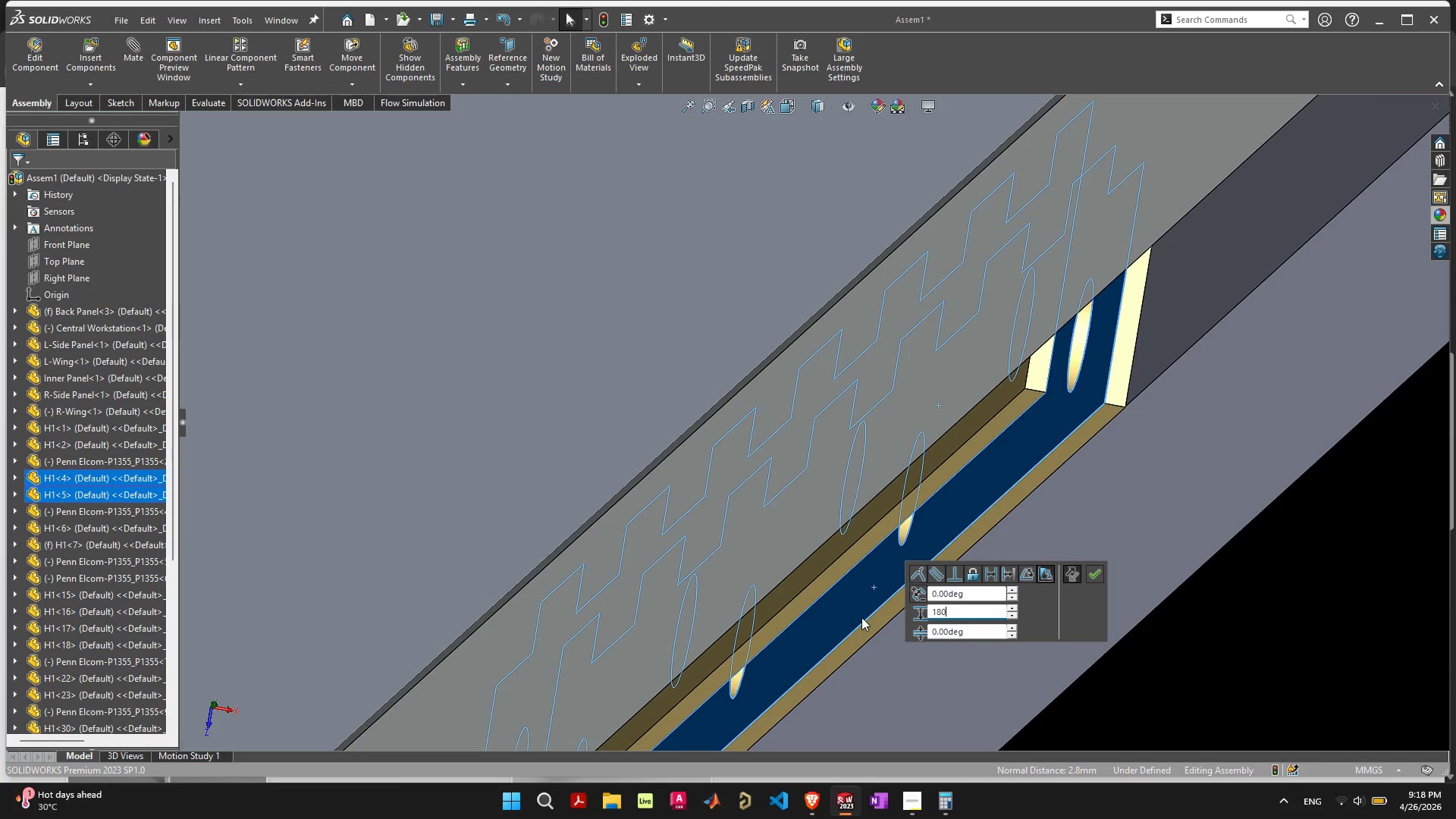 
left_click([1093, 576])
 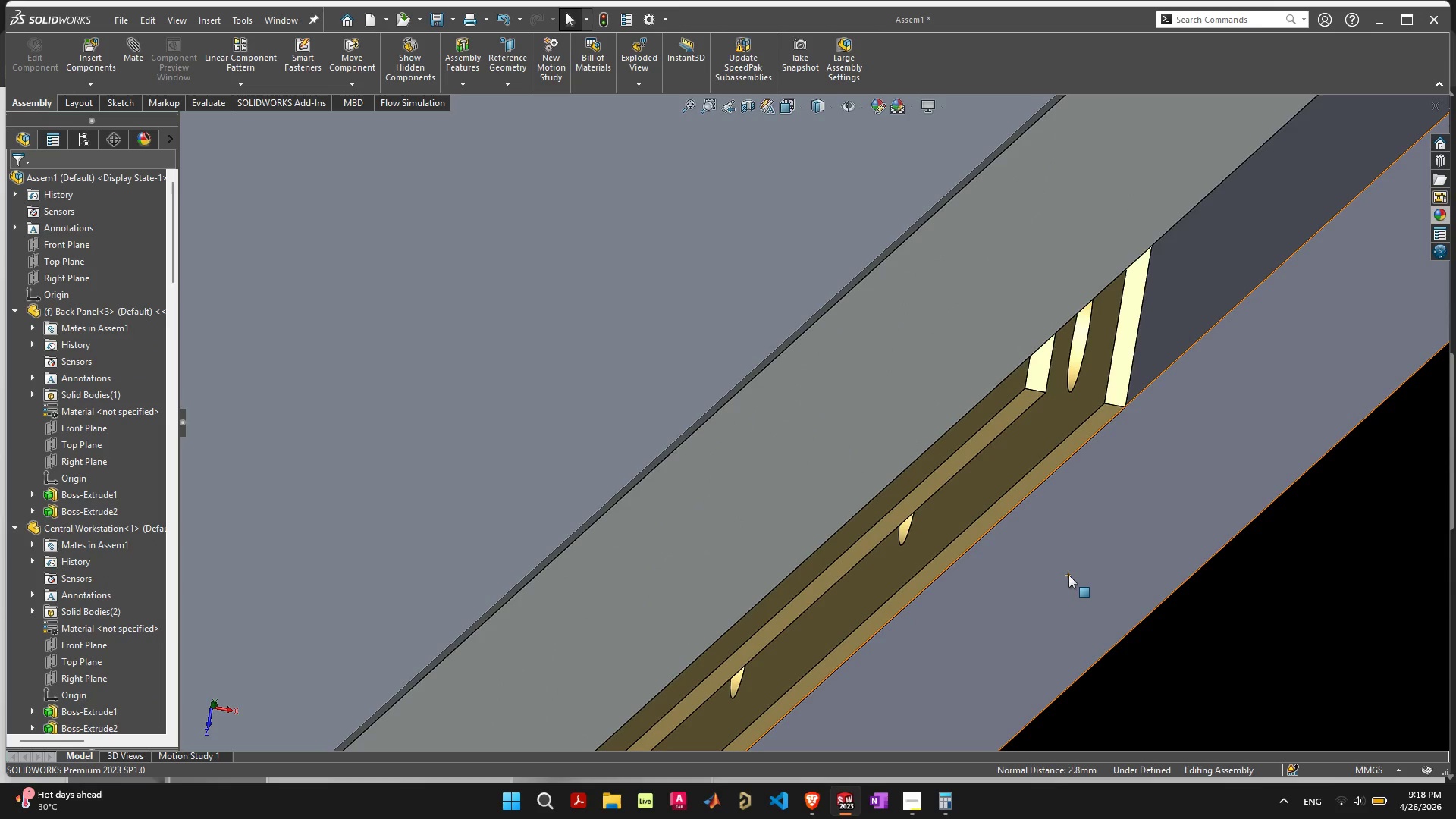 
scroll: coordinate [984, 513], scroll_direction: down, amount: 10.0
 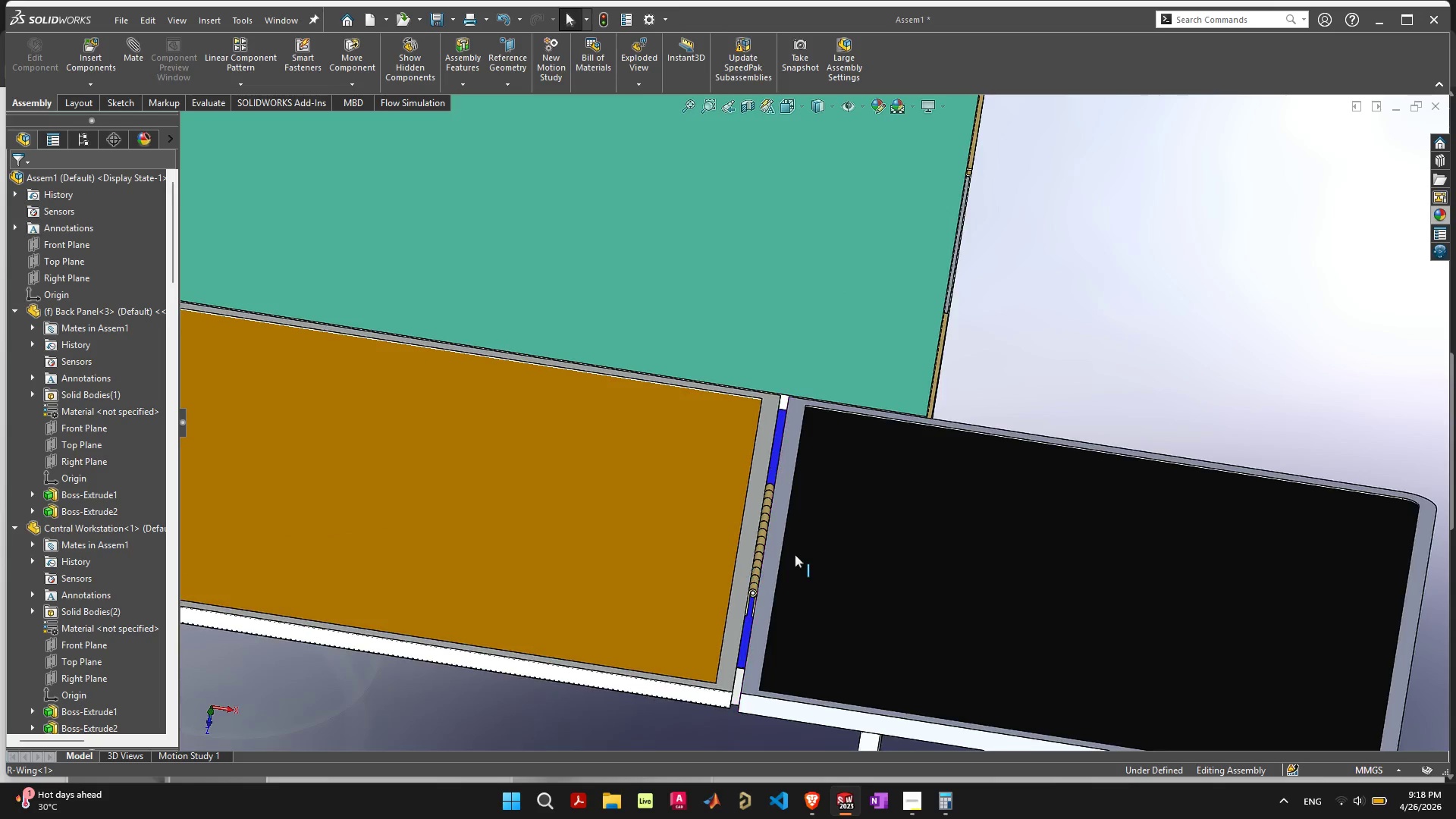 
left_click_drag(start_coordinate=[946, 566], to_coordinate=[728, 429])
 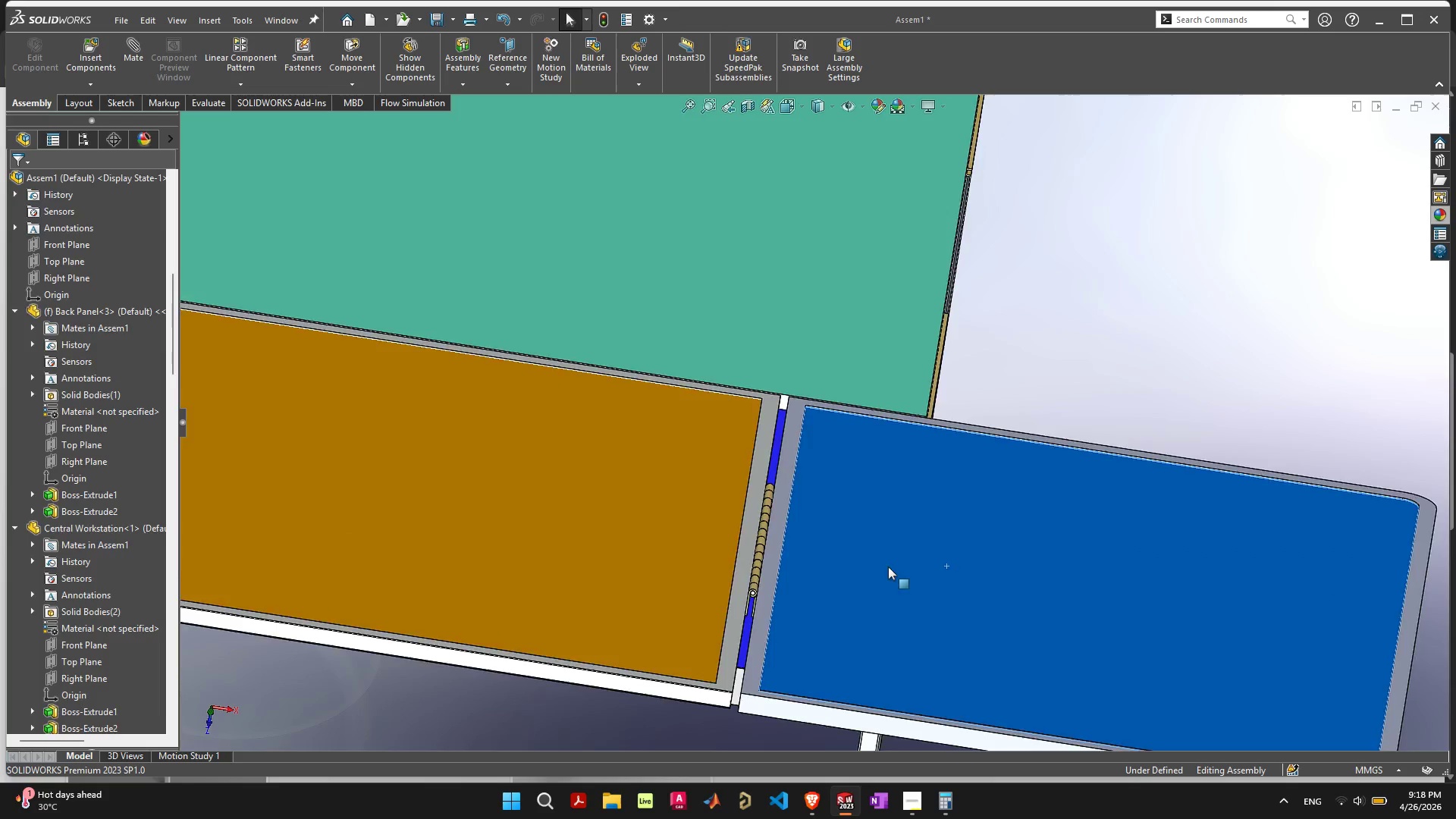 
scroll: coordinate [888, 566], scroll_direction: down, amount: 2.0
 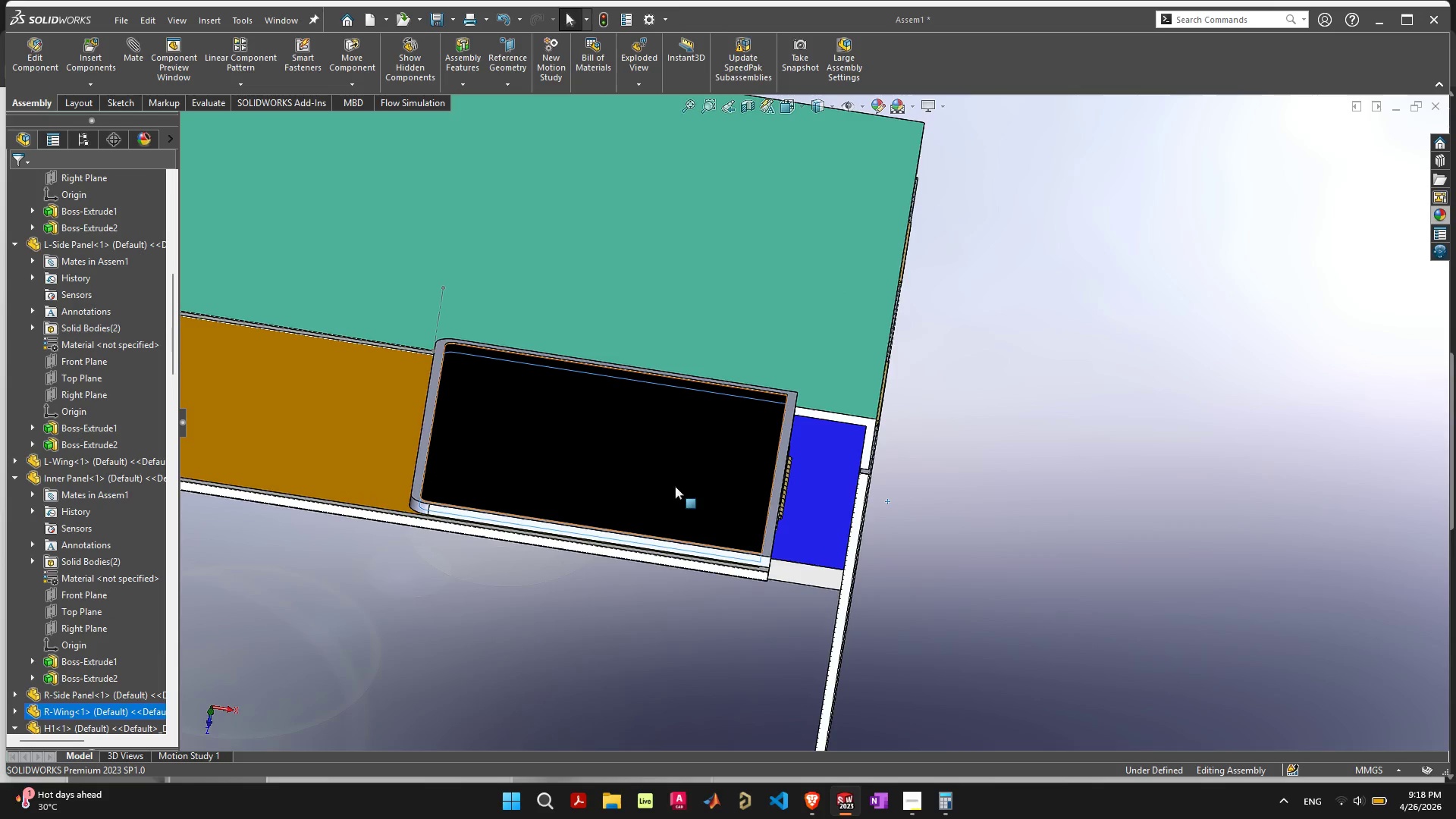 
left_click_drag(start_coordinate=[579, 458], to_coordinate=[645, 591])
 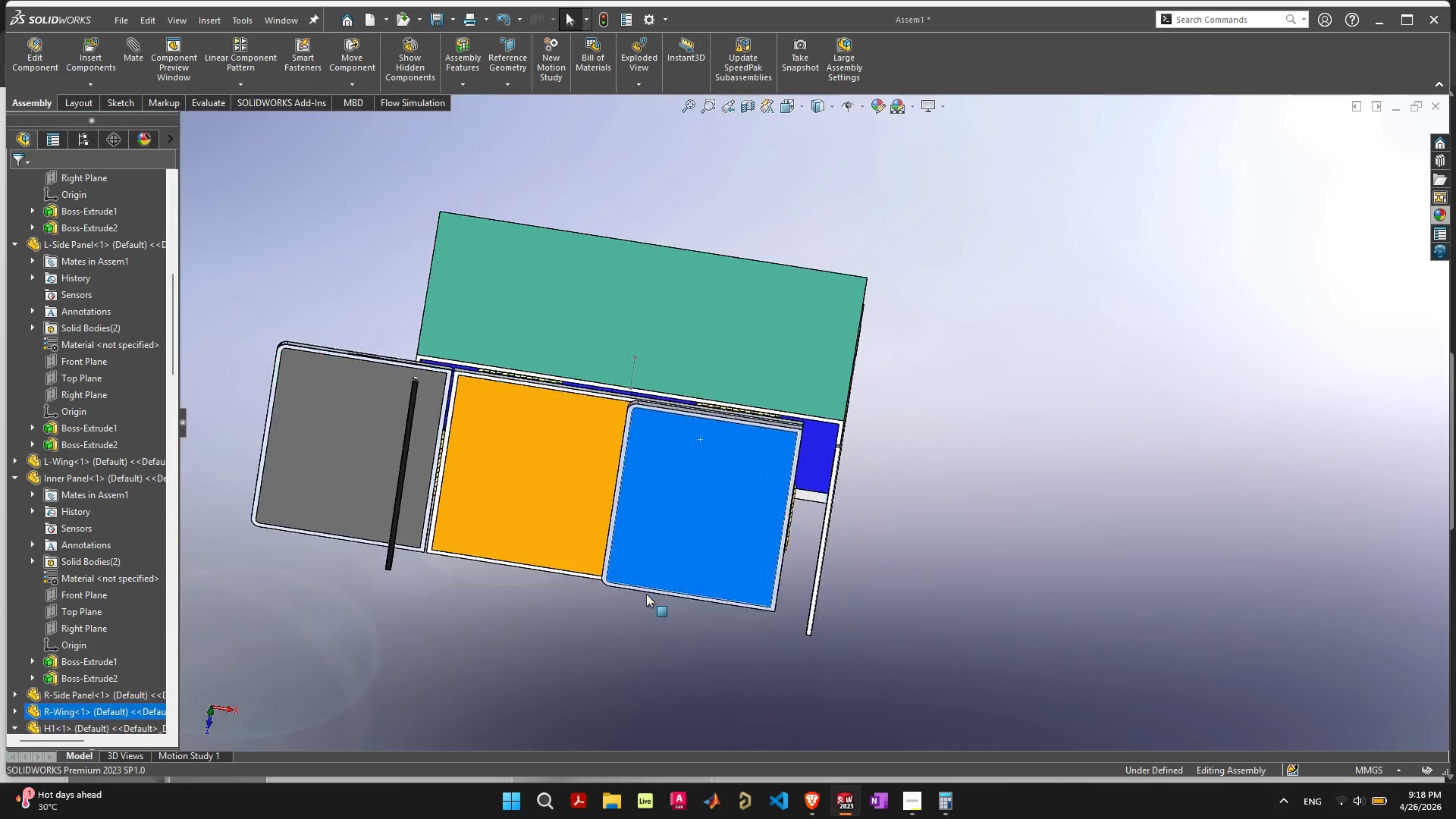 
scroll: coordinate [646, 594], scroll_direction: down, amount: 4.0
 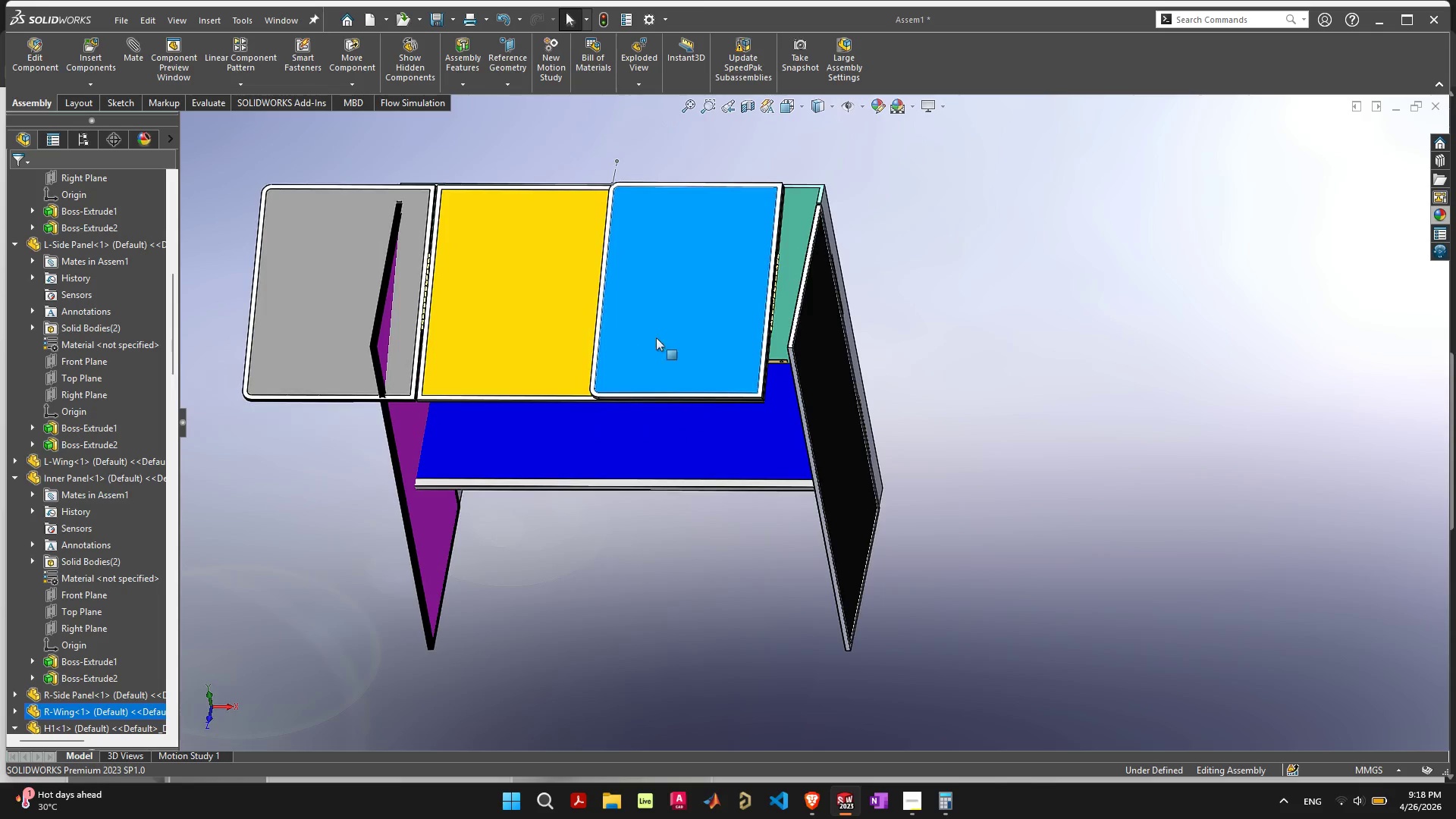 
left_click_drag(start_coordinate=[635, 363], to_coordinate=[761, 316])
 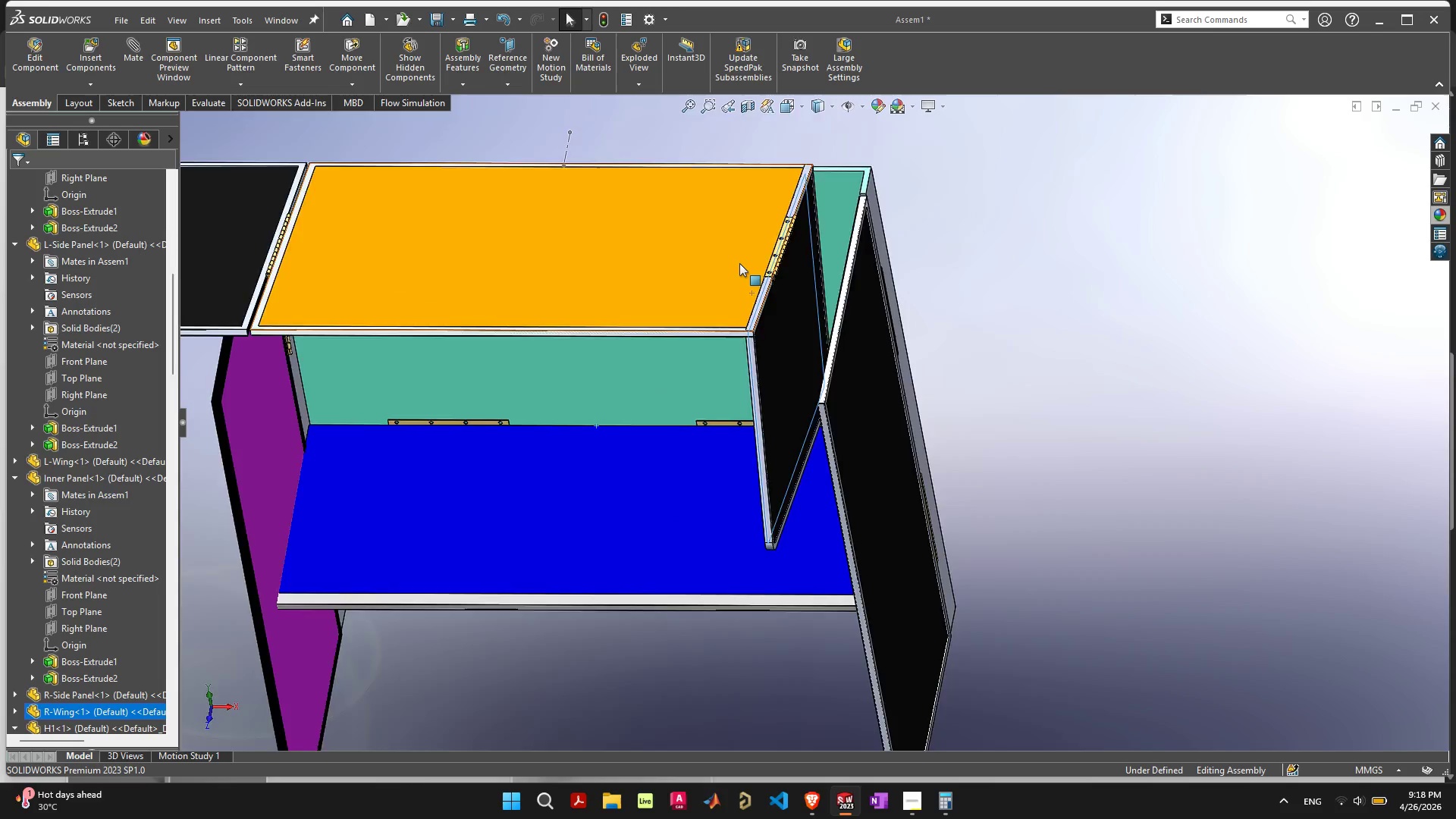 
scroll: coordinate [821, 284], scroll_direction: up, amount: 9.0
 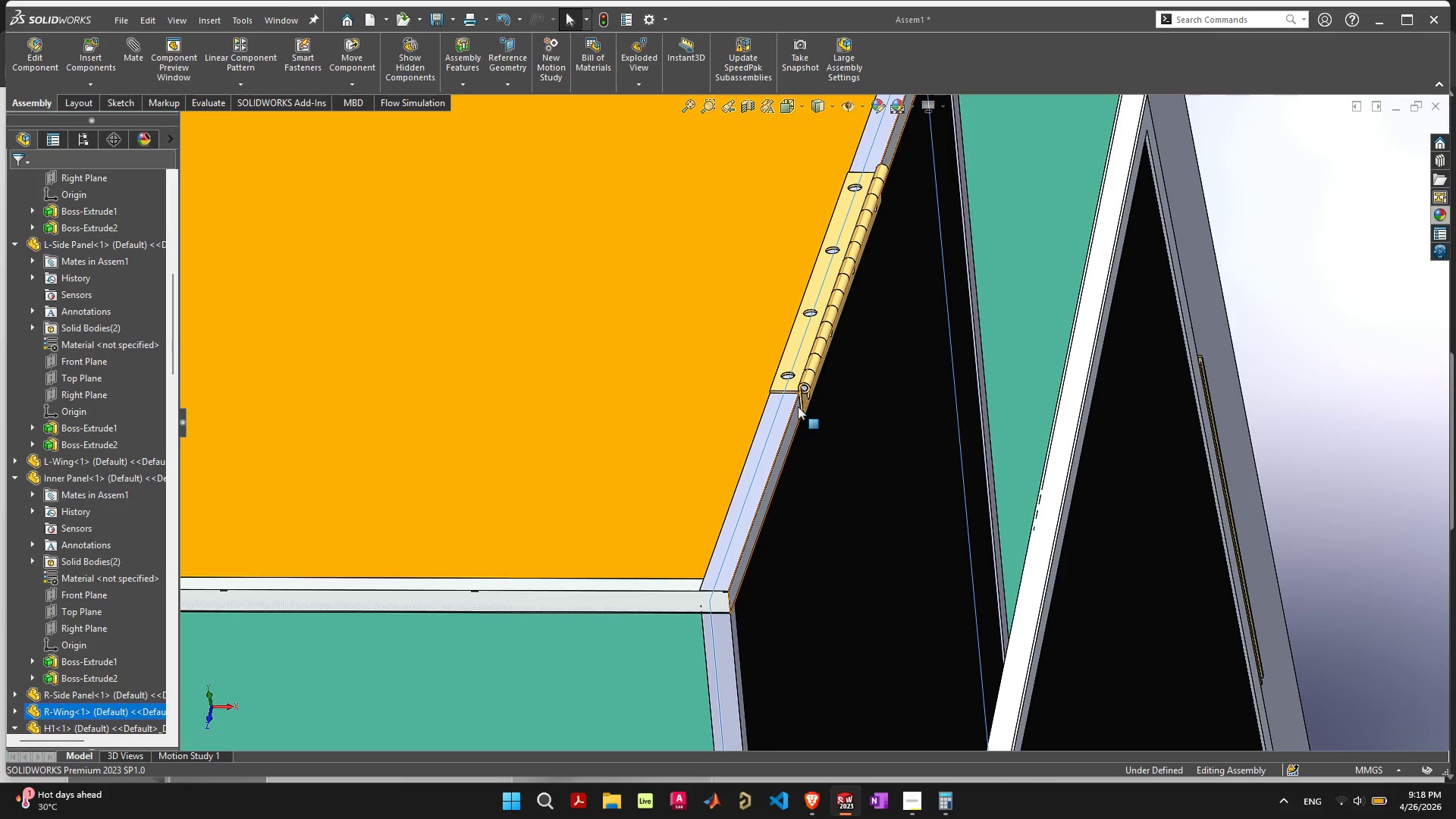 
left_click([790, 386])
 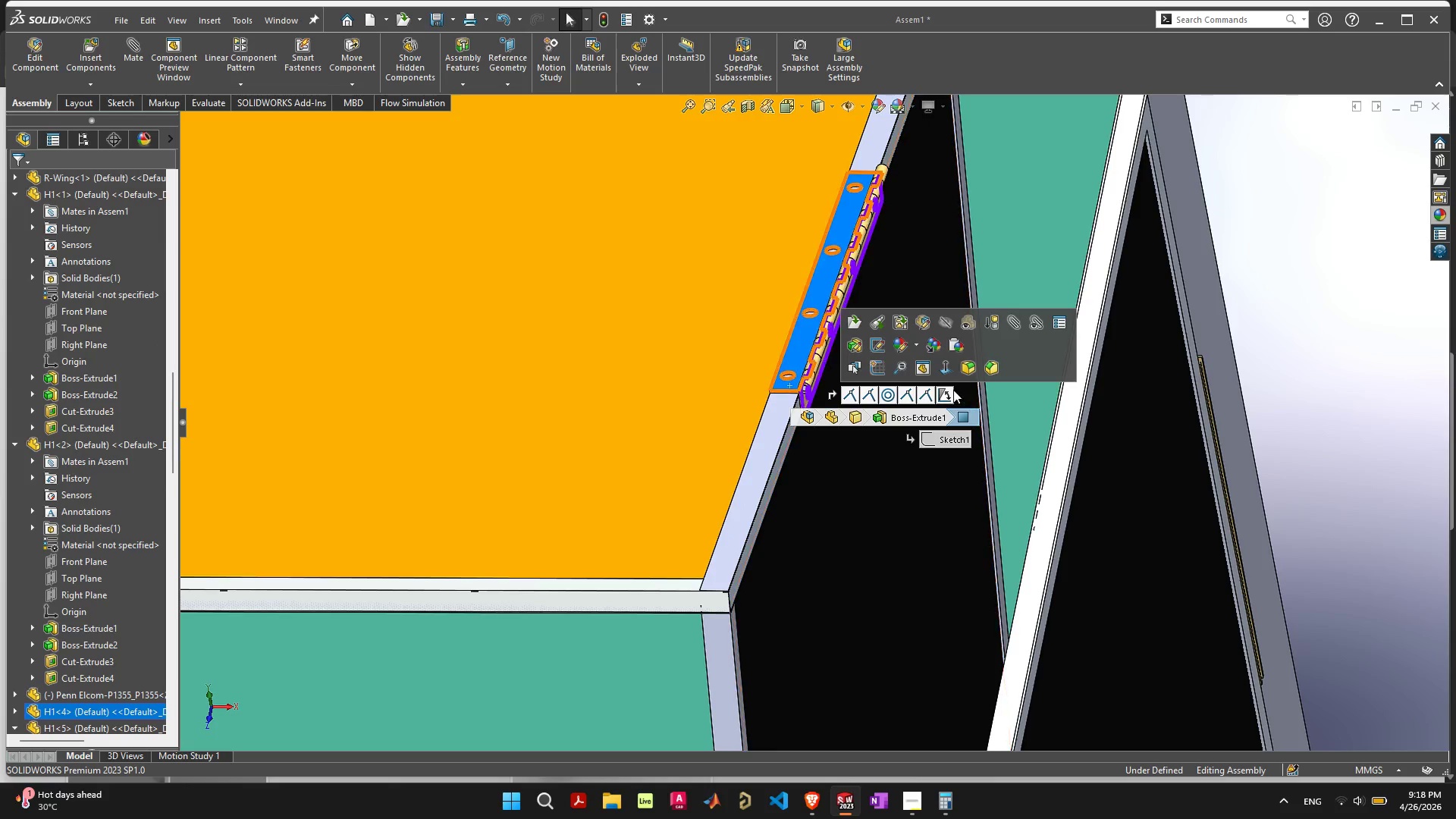 
left_click([944, 394])
 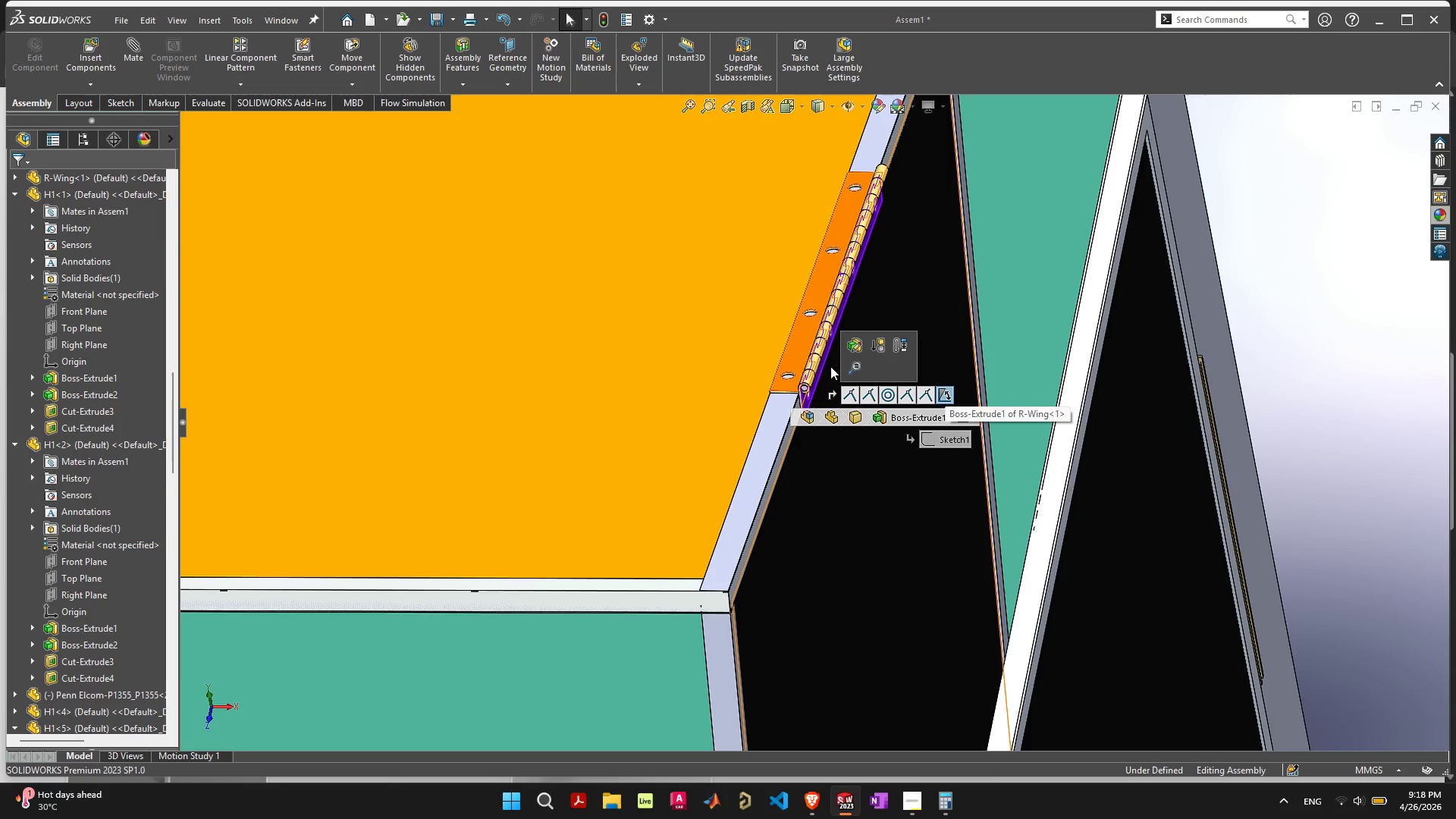 
left_click([851, 345])
 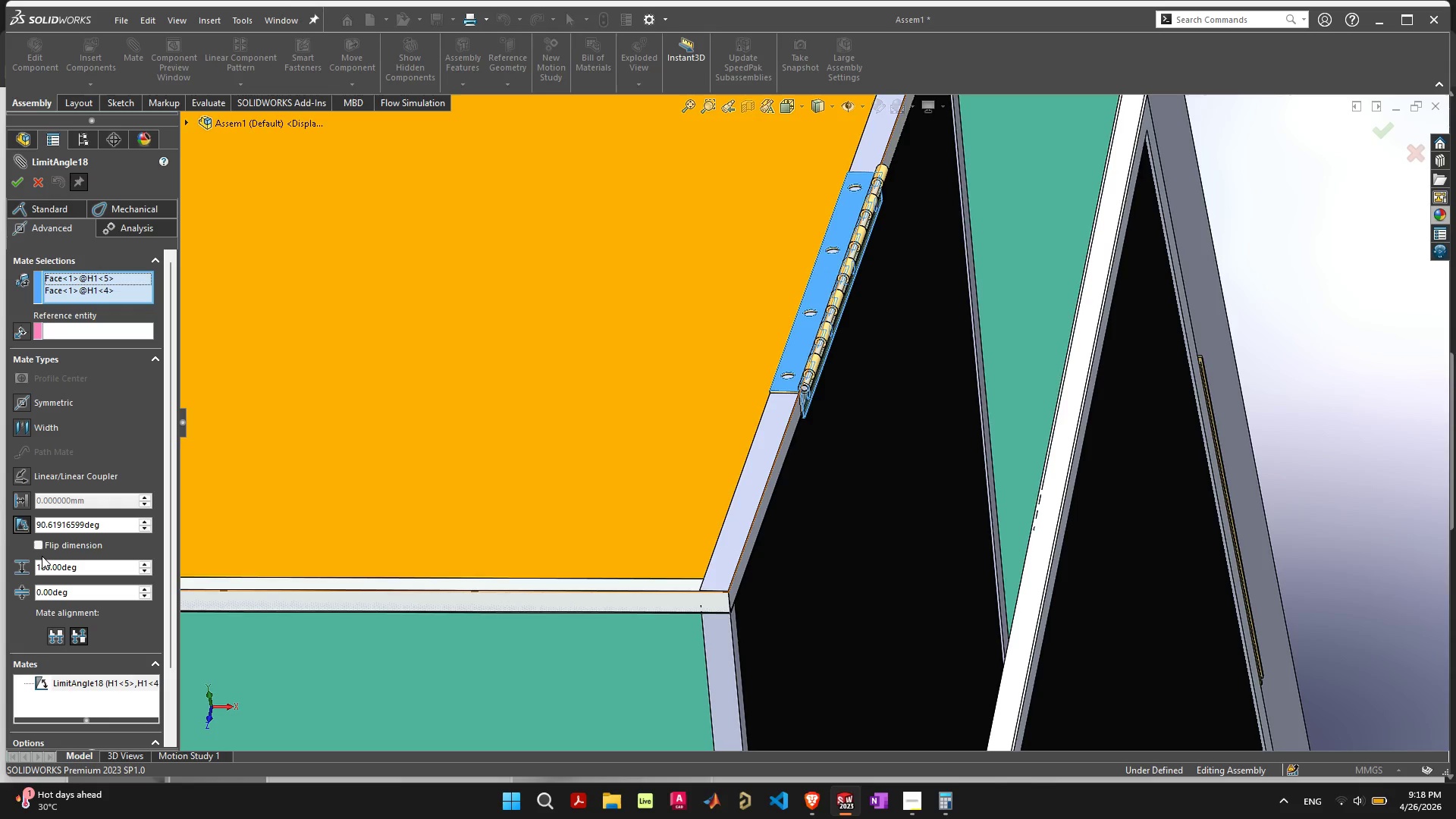 
wait(13.66)
 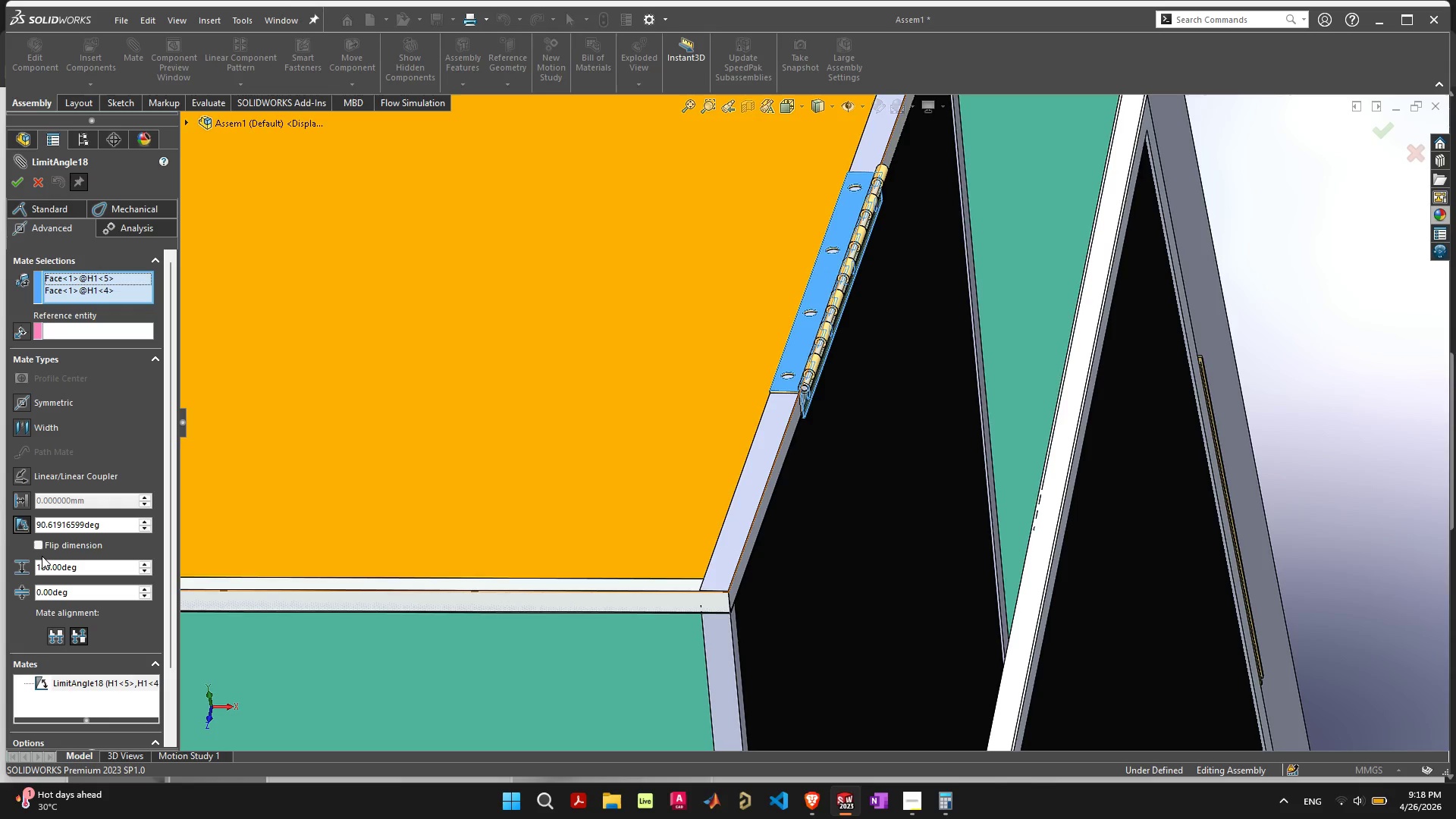 
scroll: coordinate [120, 441], scroll_direction: down, amount: 2.0
 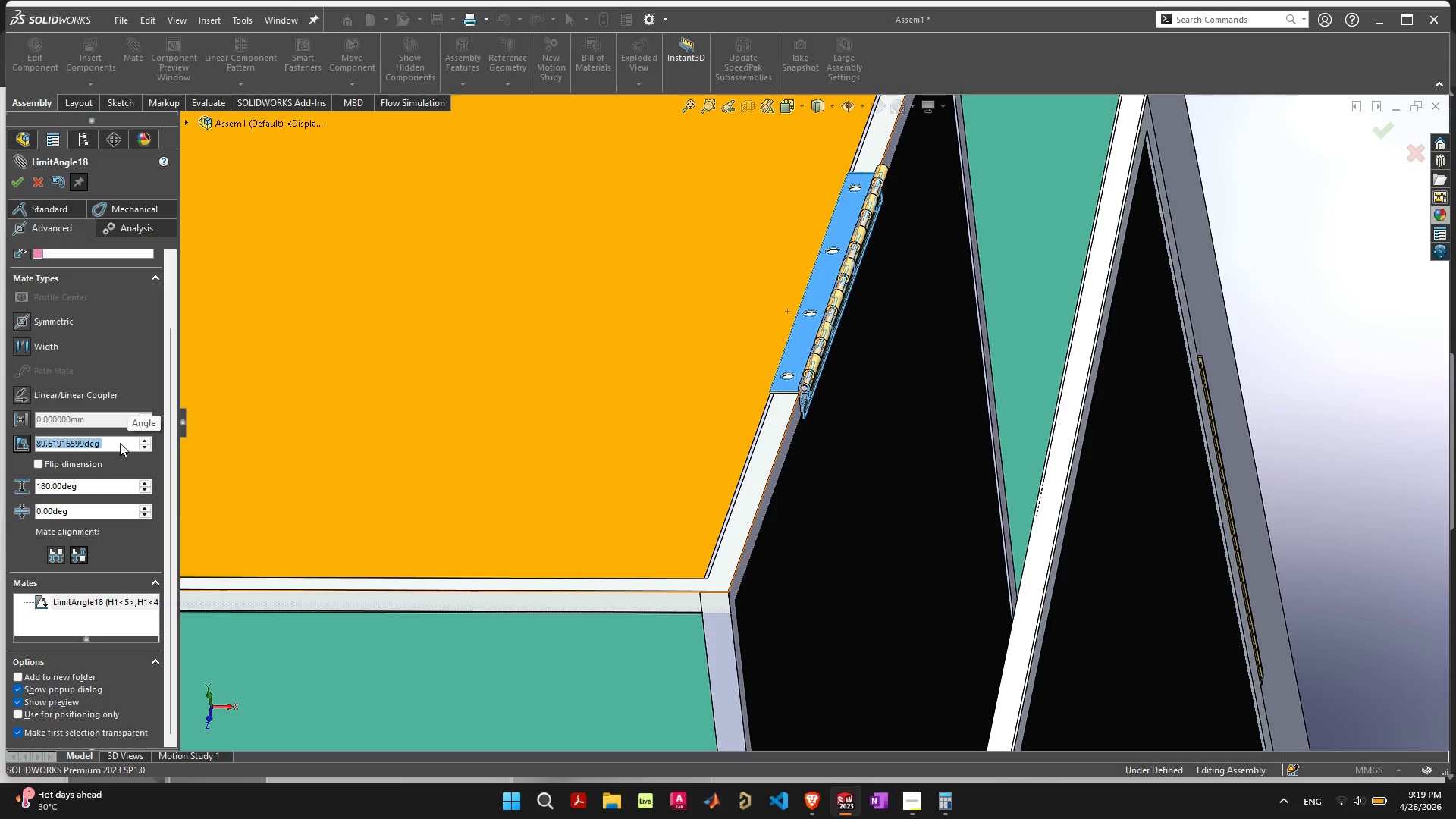 
scroll: coordinate [125, 448], scroll_direction: up, amount: 2.0
 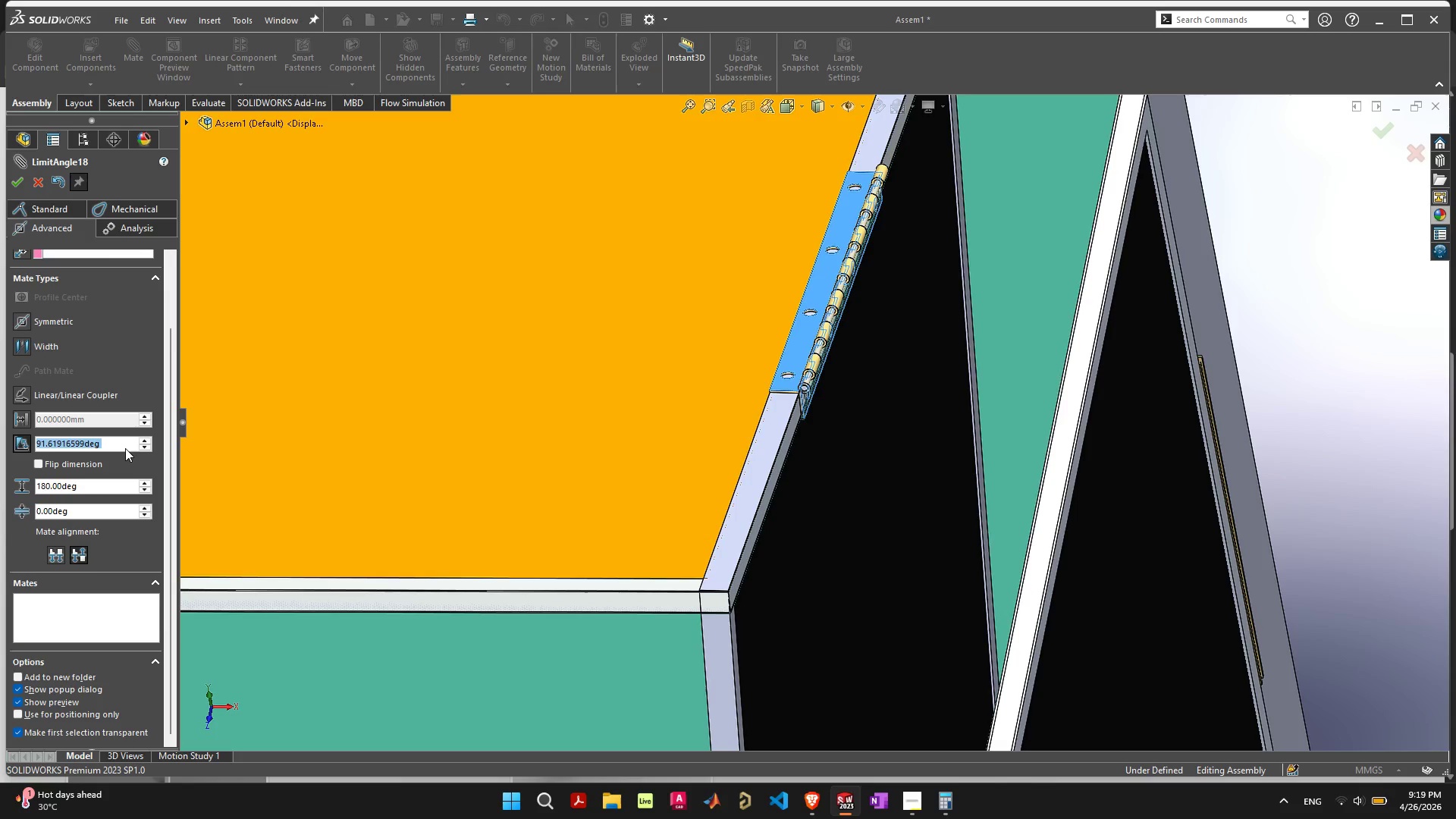 
scroll: coordinate [125, 448], scroll_direction: down, amount: 1.0
 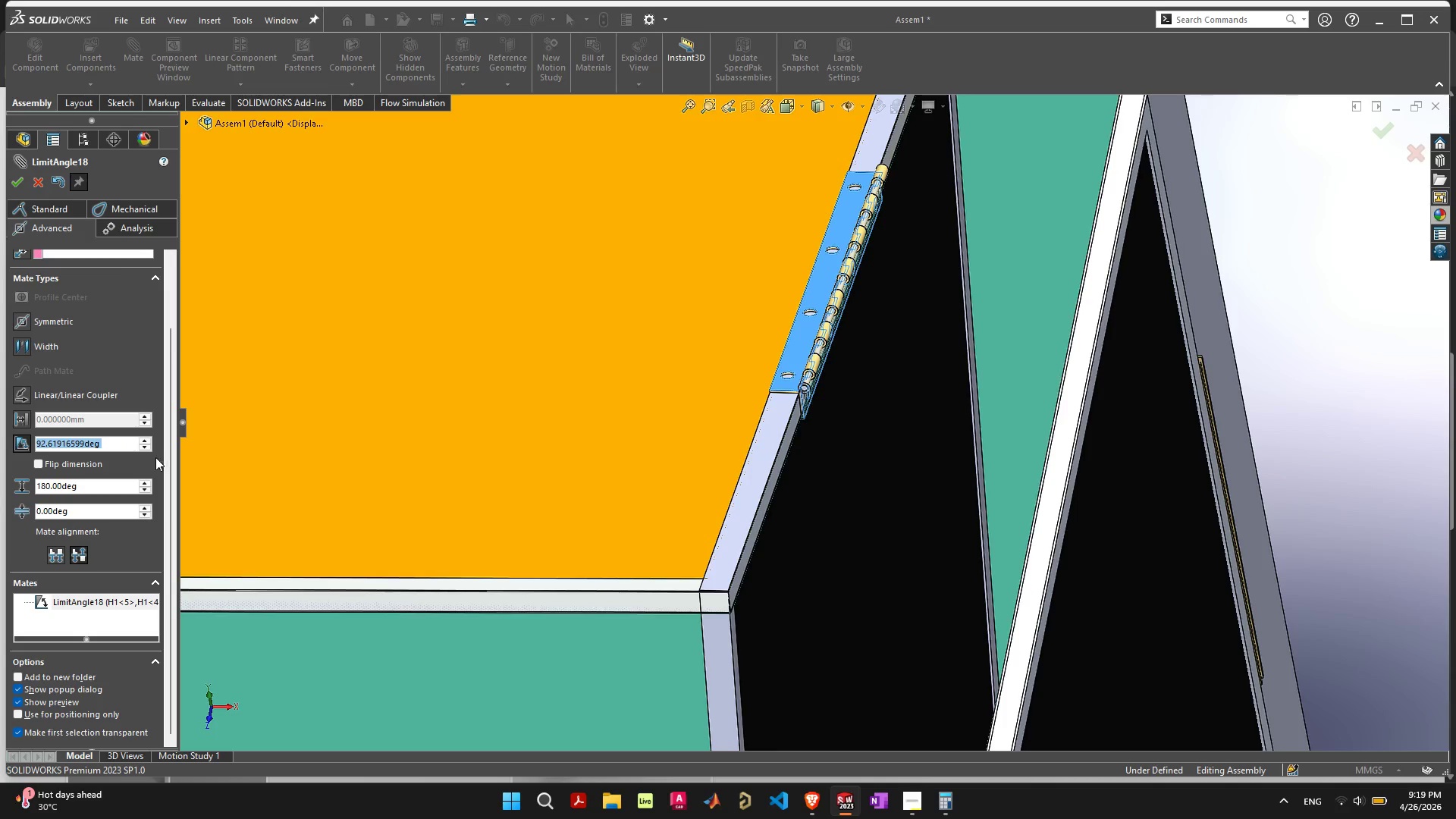 
left_click([98, 463])
 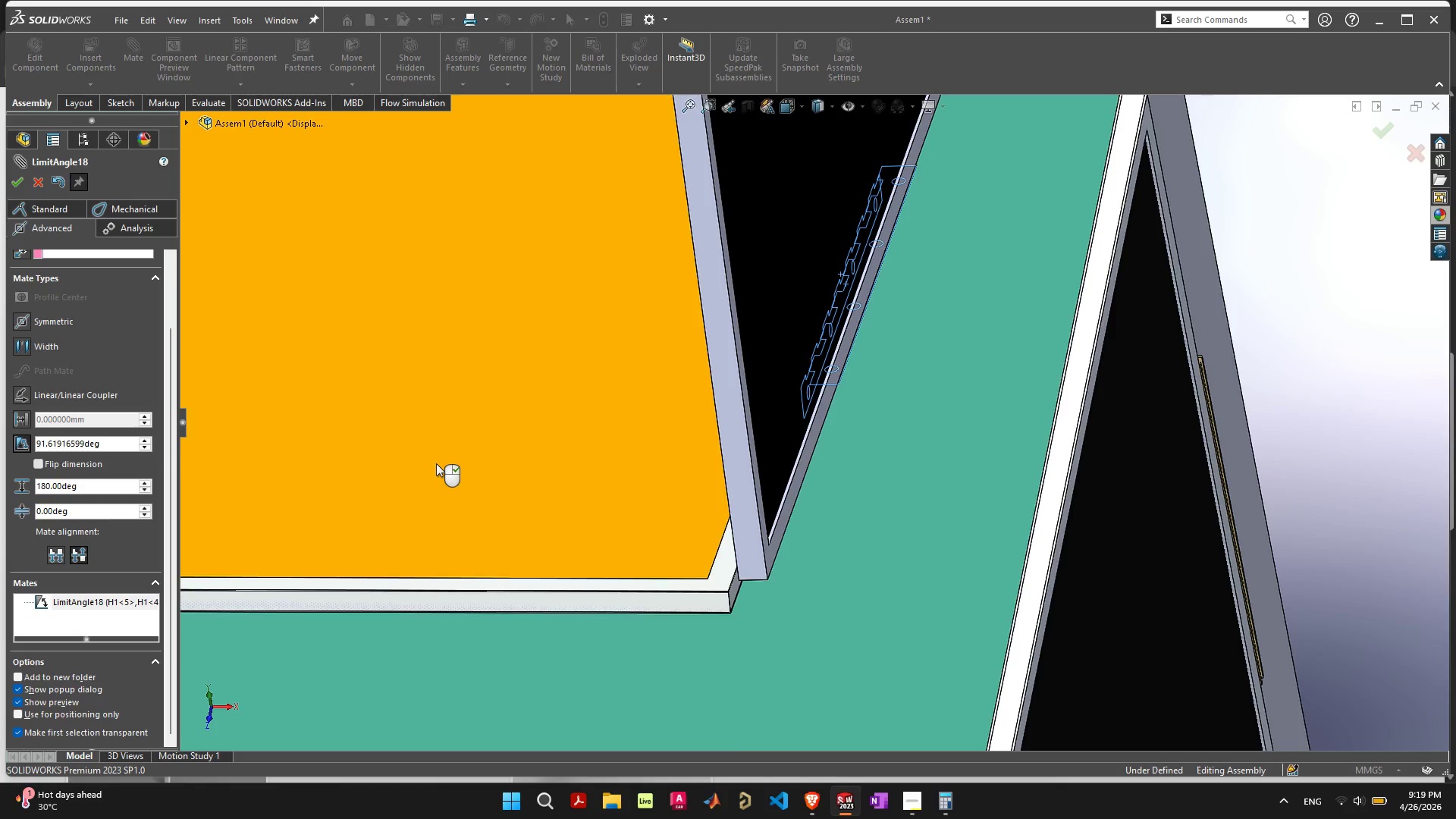 
scroll: coordinate [447, 466], scroll_direction: down, amount: 2.0
 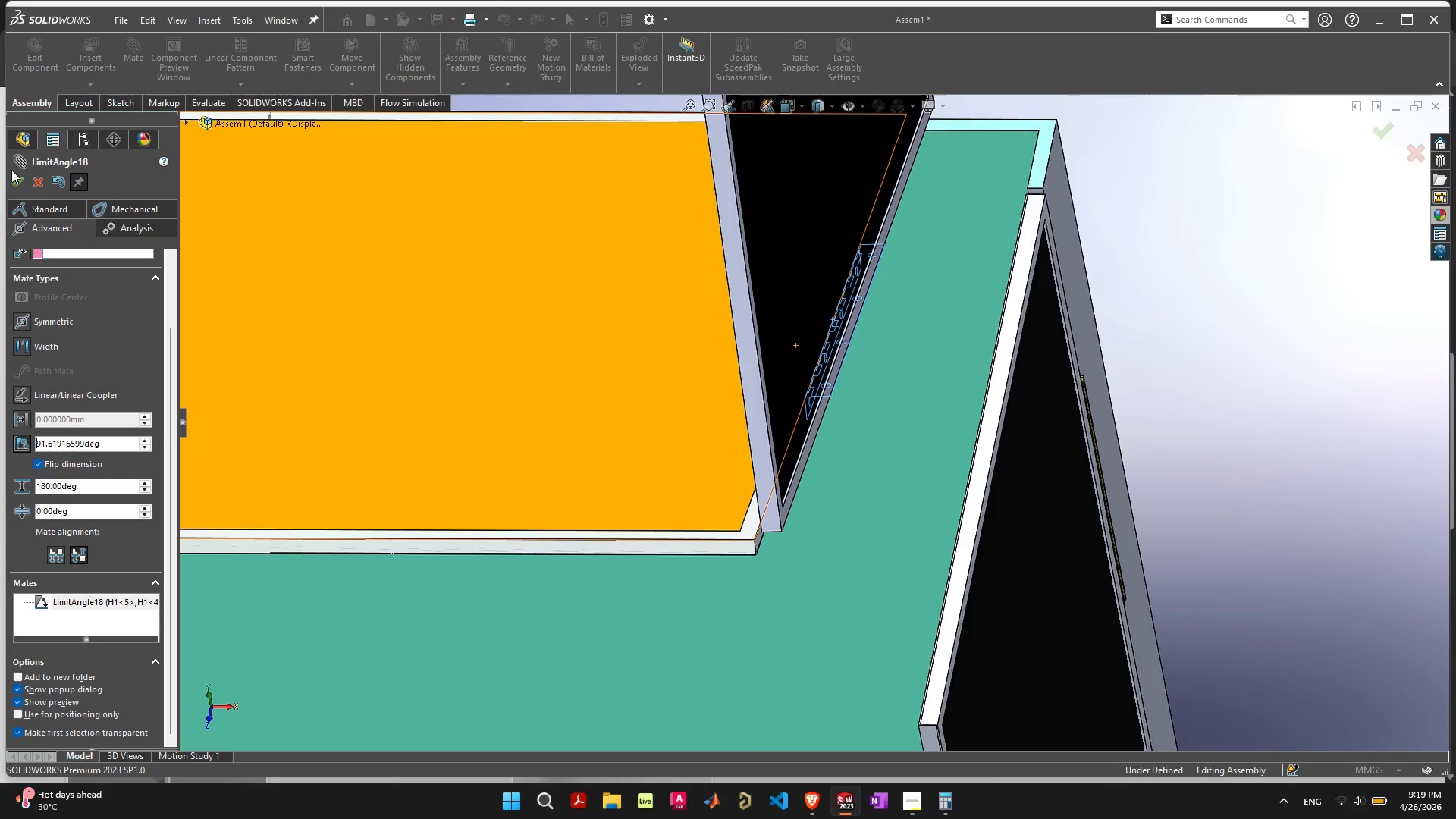 
left_click([14, 177])
 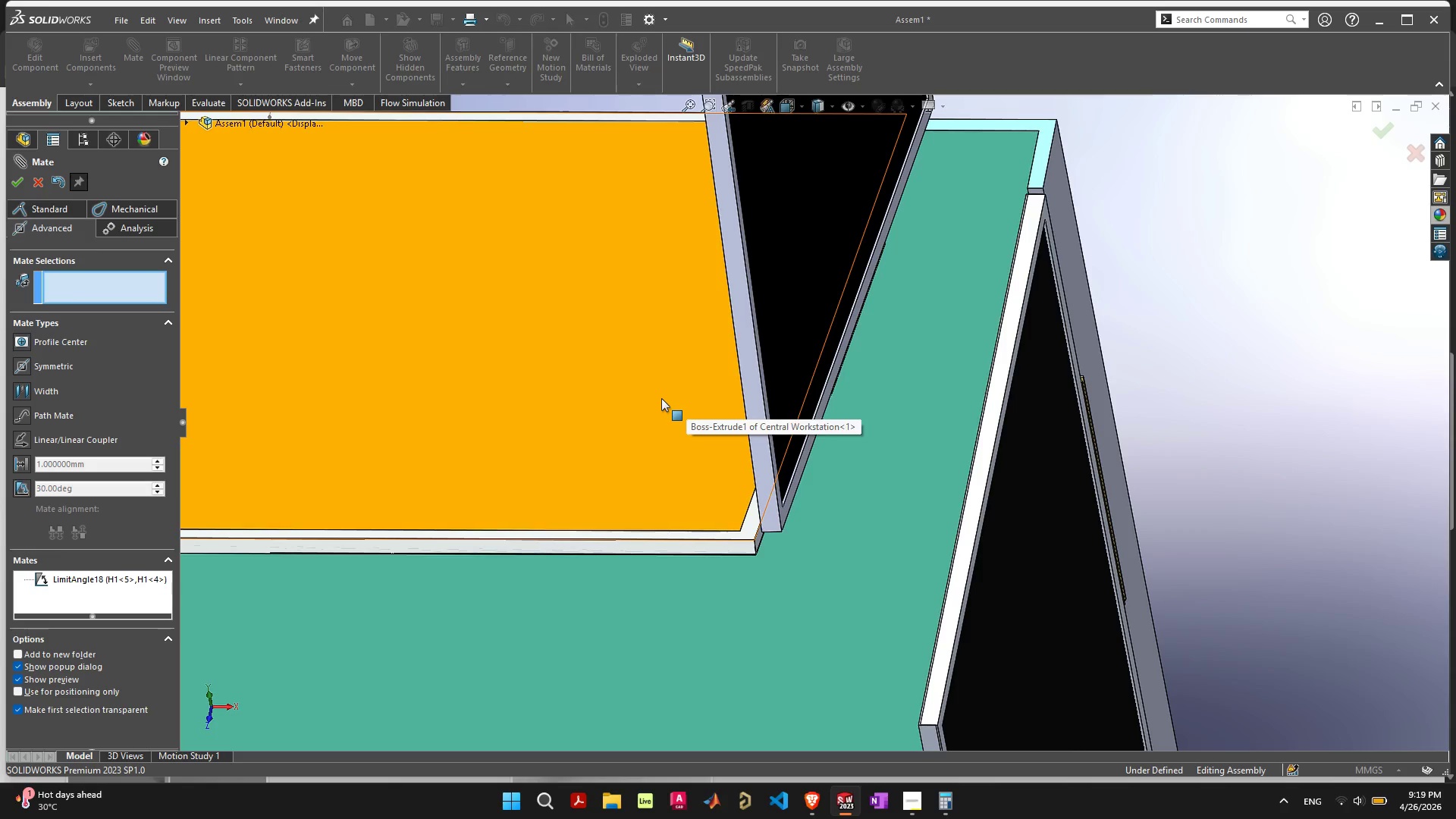 
scroll: coordinate [678, 400], scroll_direction: down, amount: 5.0
 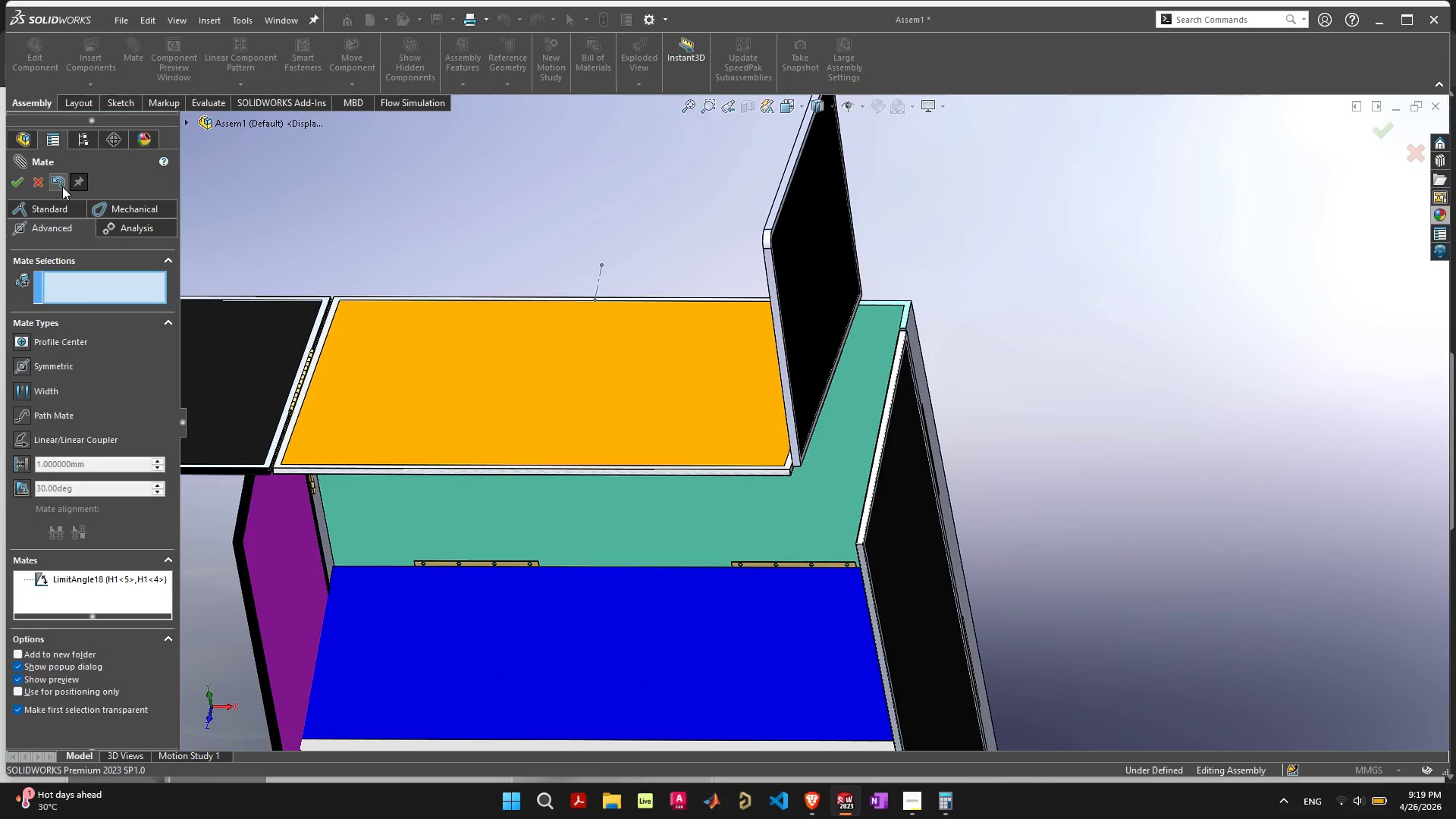 
left_click([36, 180])
 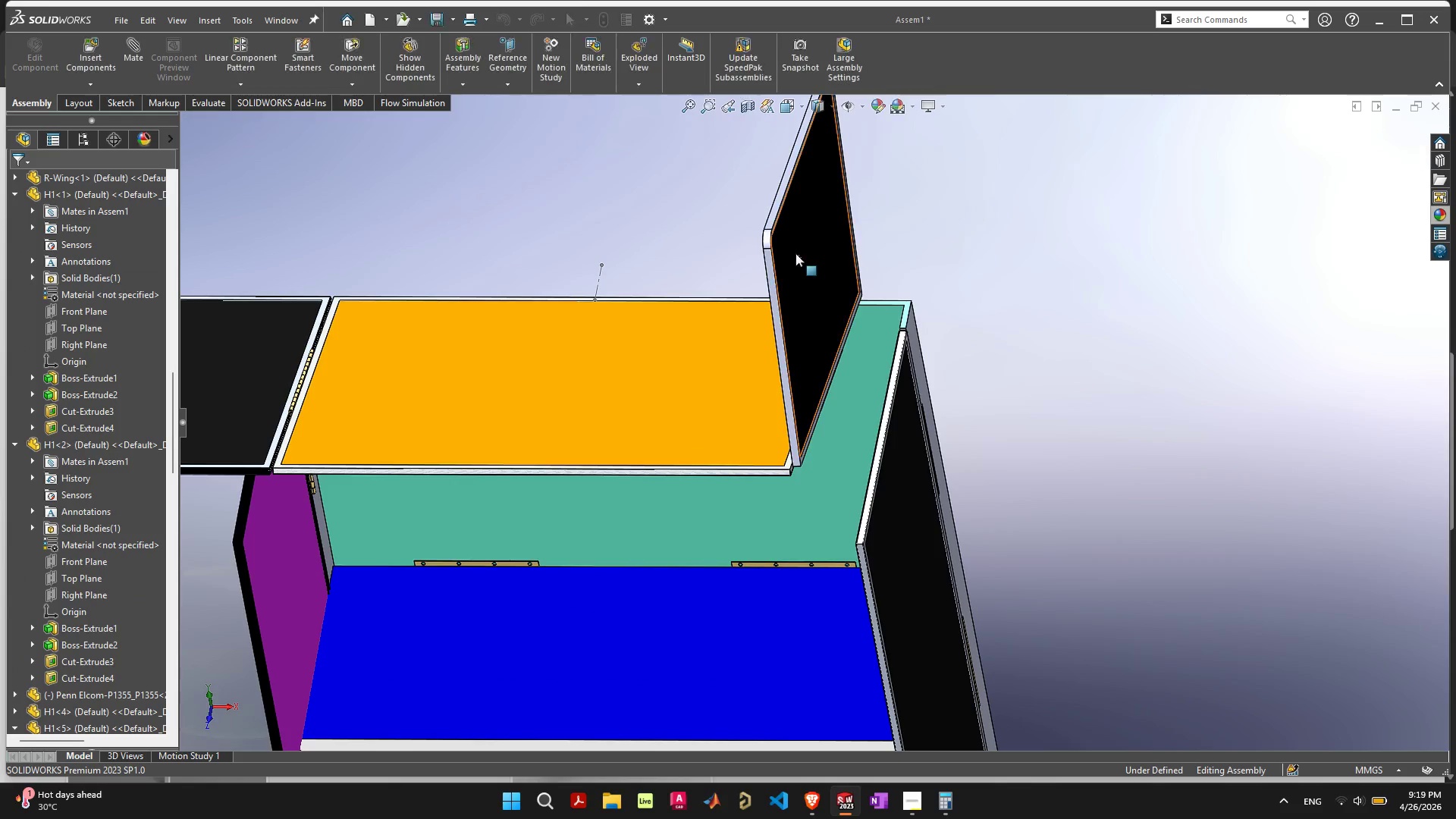 
left_click_drag(start_coordinate=[795, 252], to_coordinate=[767, 377])
 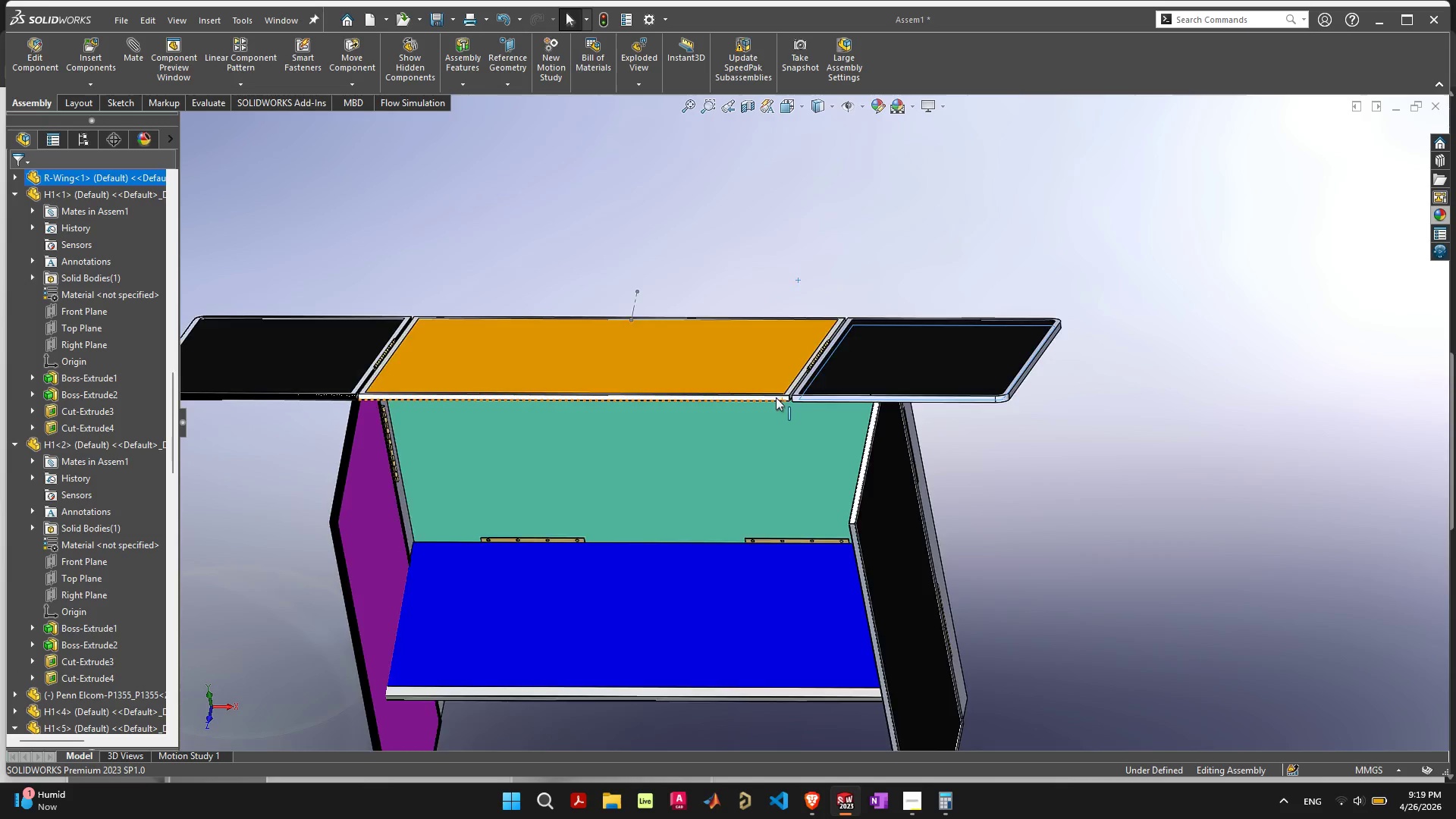 
scroll: coordinate [776, 397], scroll_direction: down, amount: 2.0
 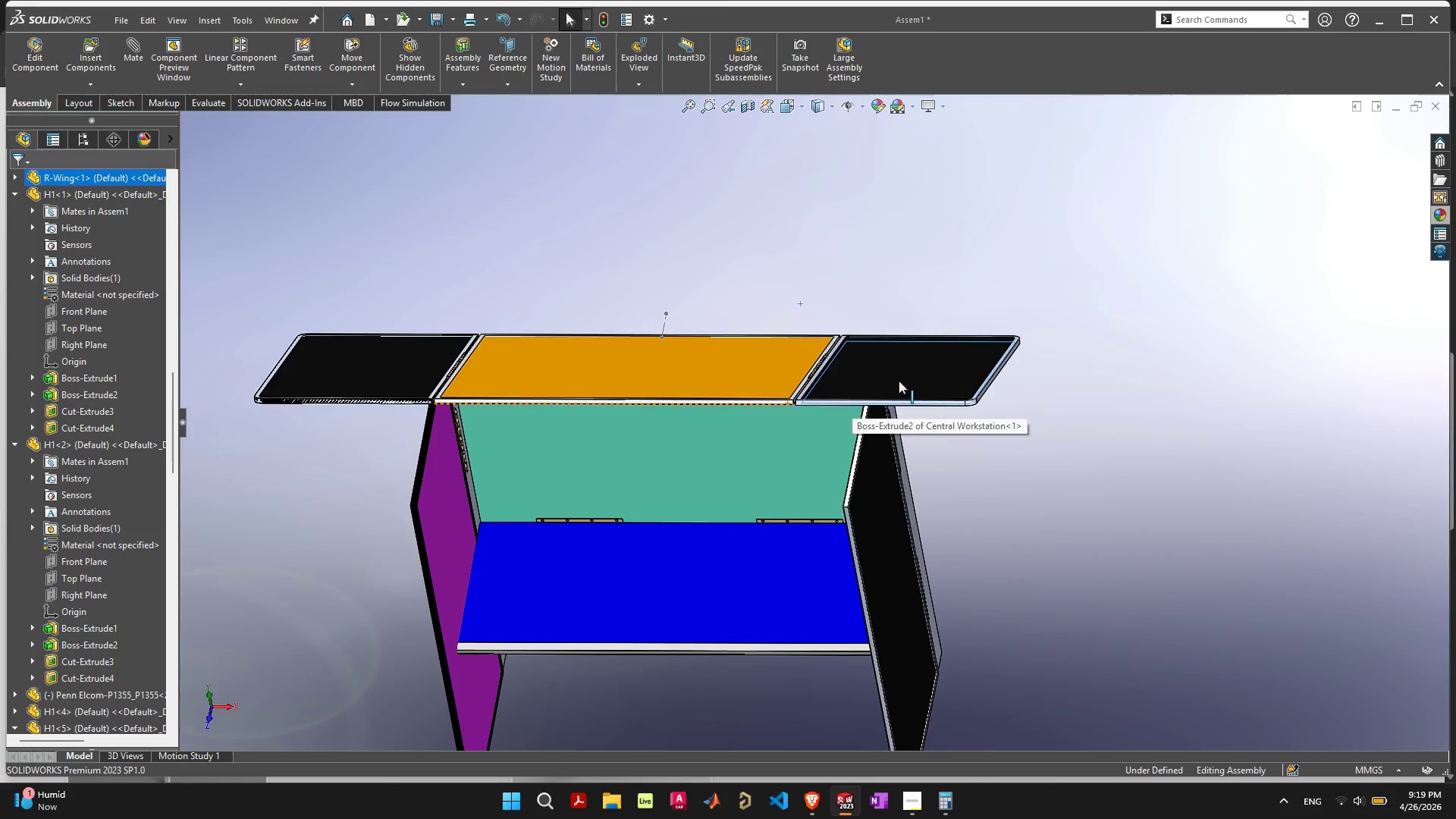 
left_click_drag(start_coordinate=[899, 381], to_coordinate=[889, 322])
 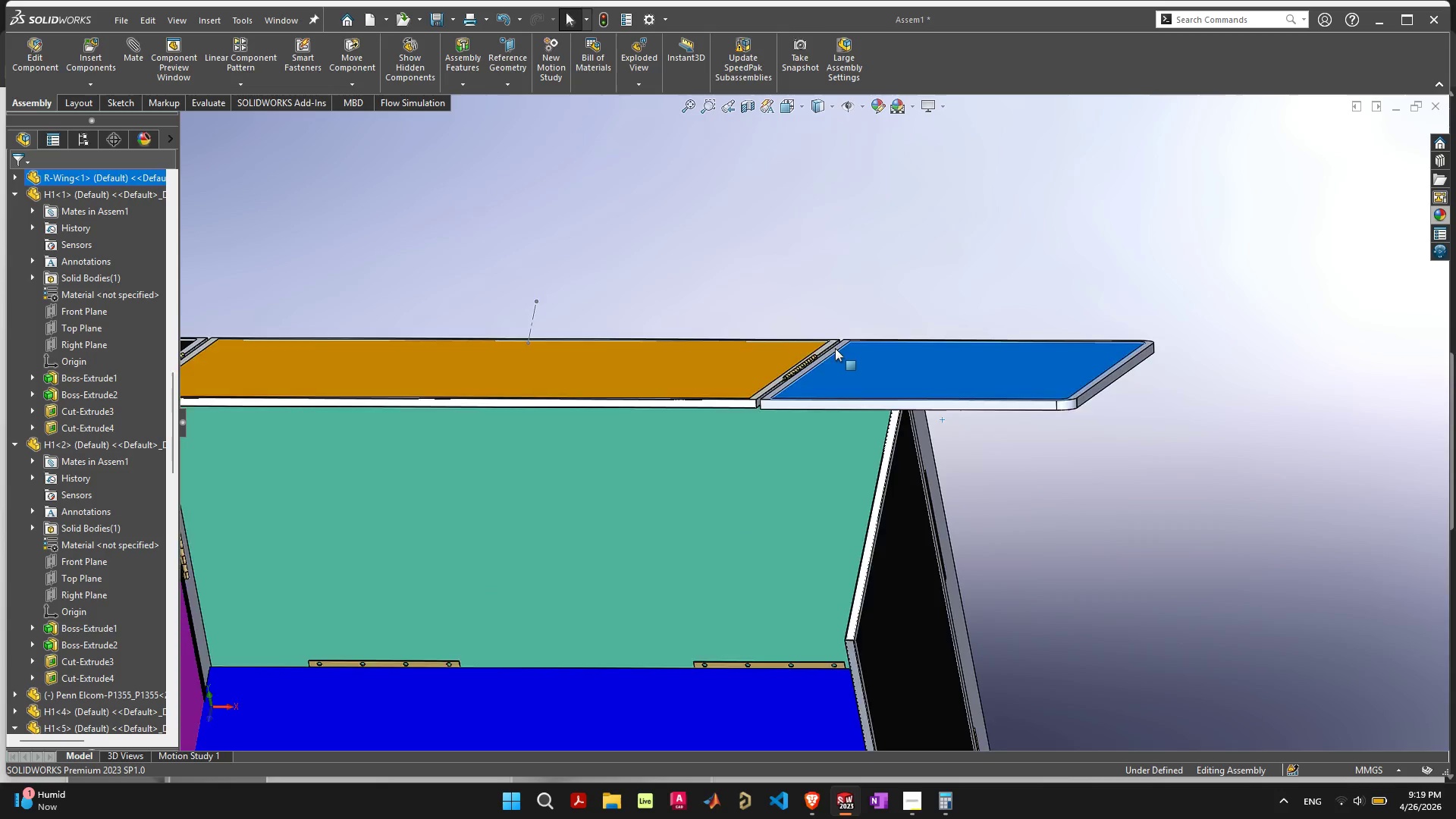 
scroll: coordinate [744, 394], scroll_direction: up, amount: 16.0
 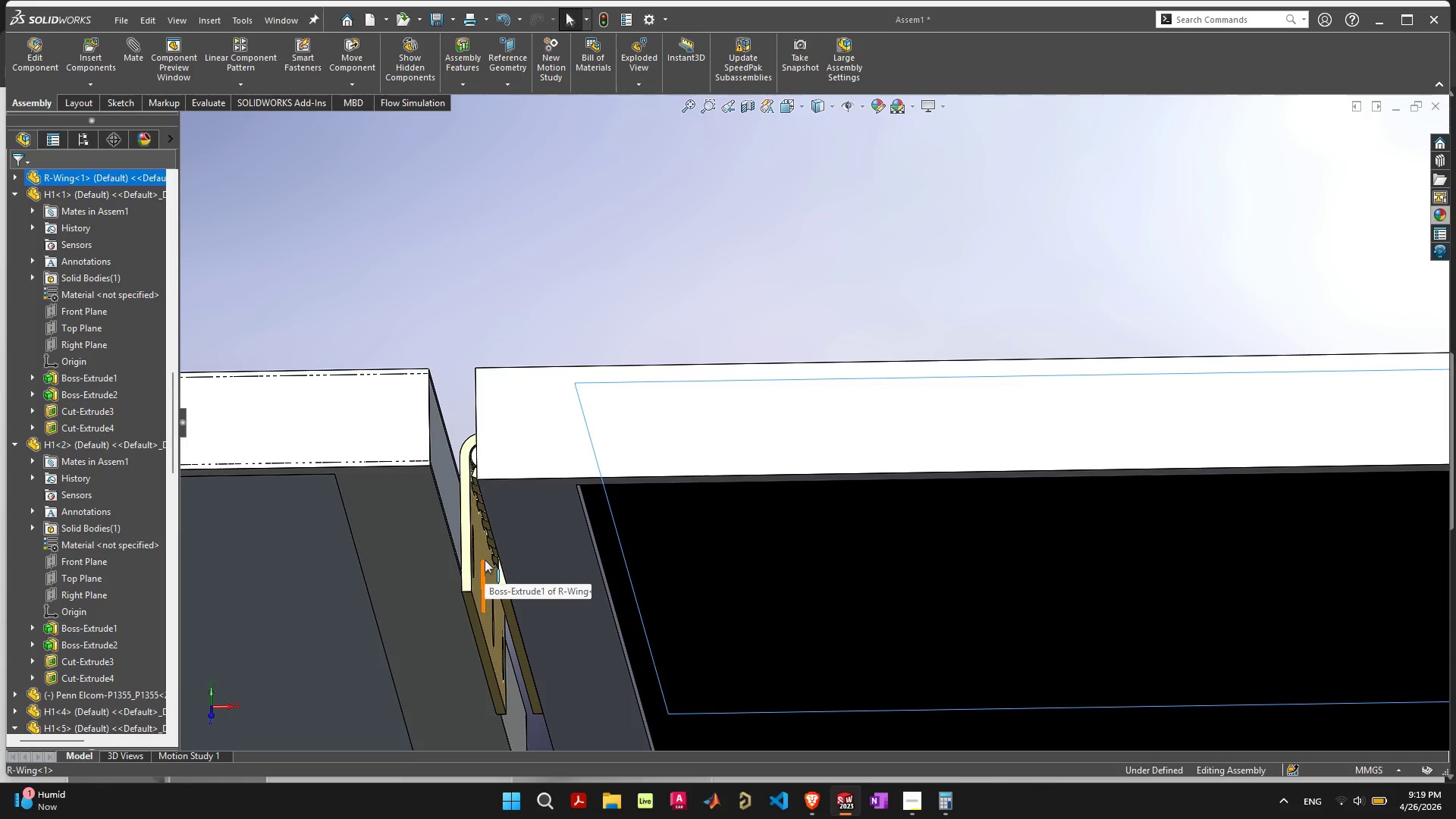 
left_click([482, 550])
 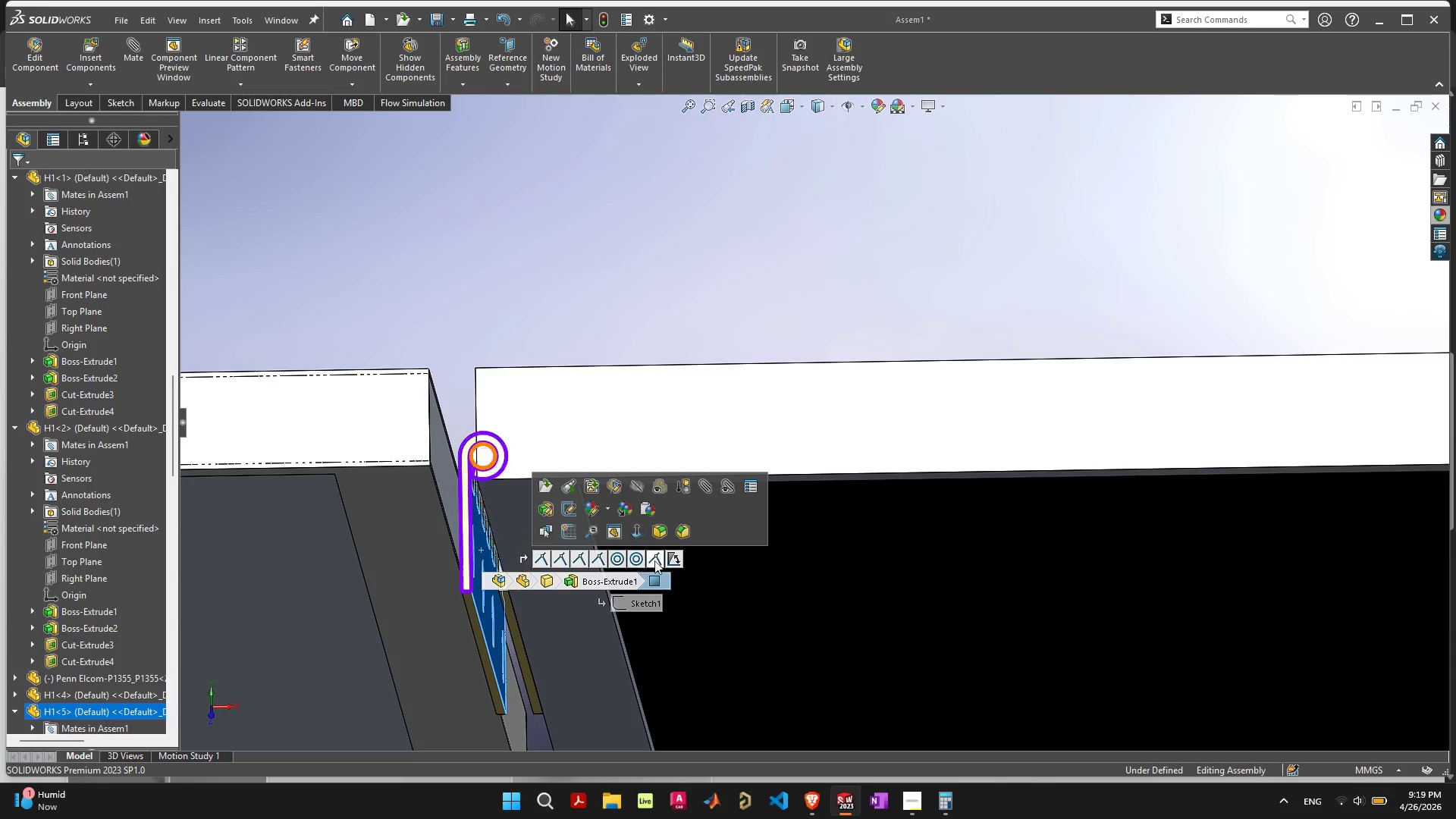 
left_click([673, 560])
 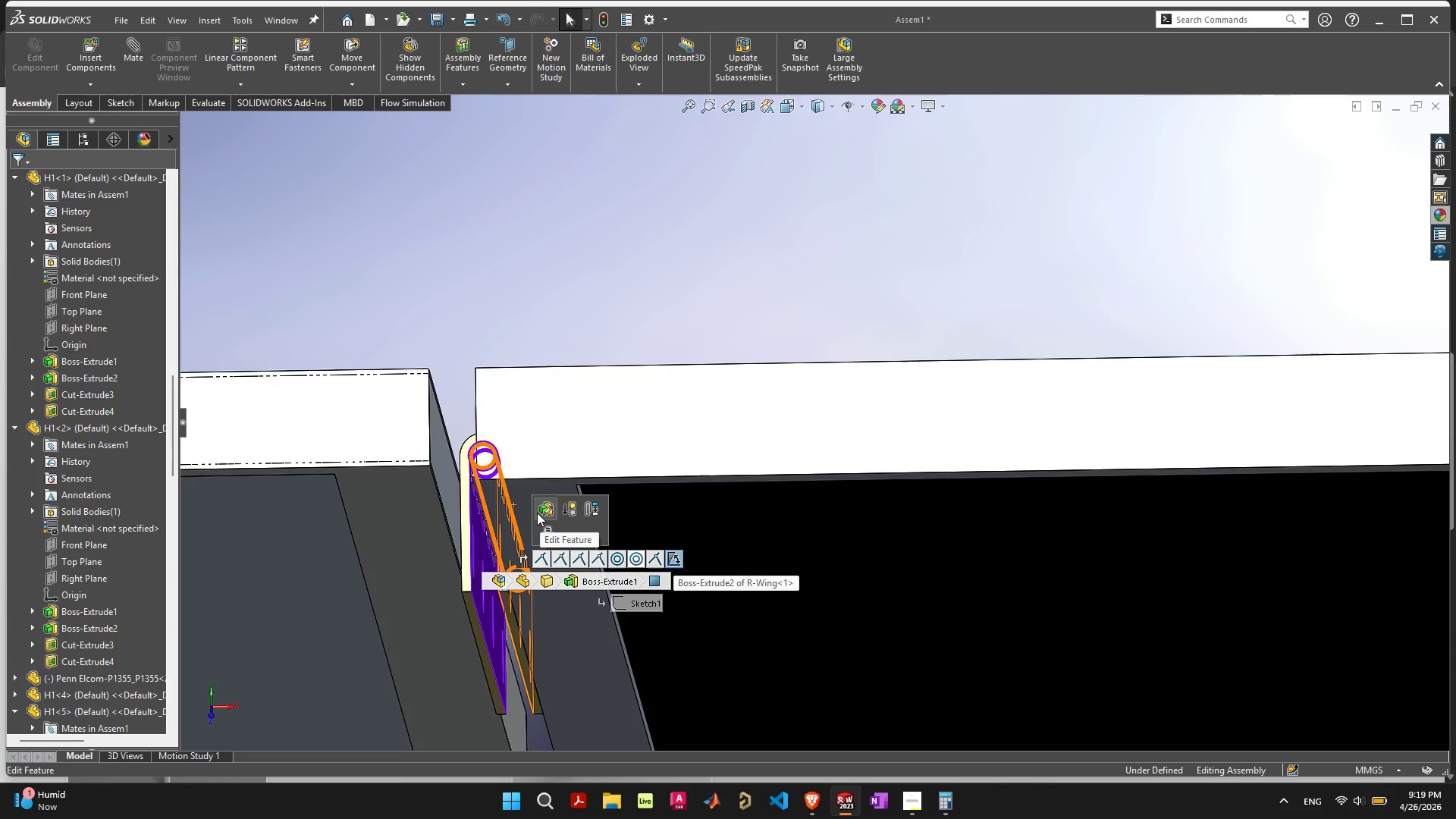 
left_click([540, 510])
 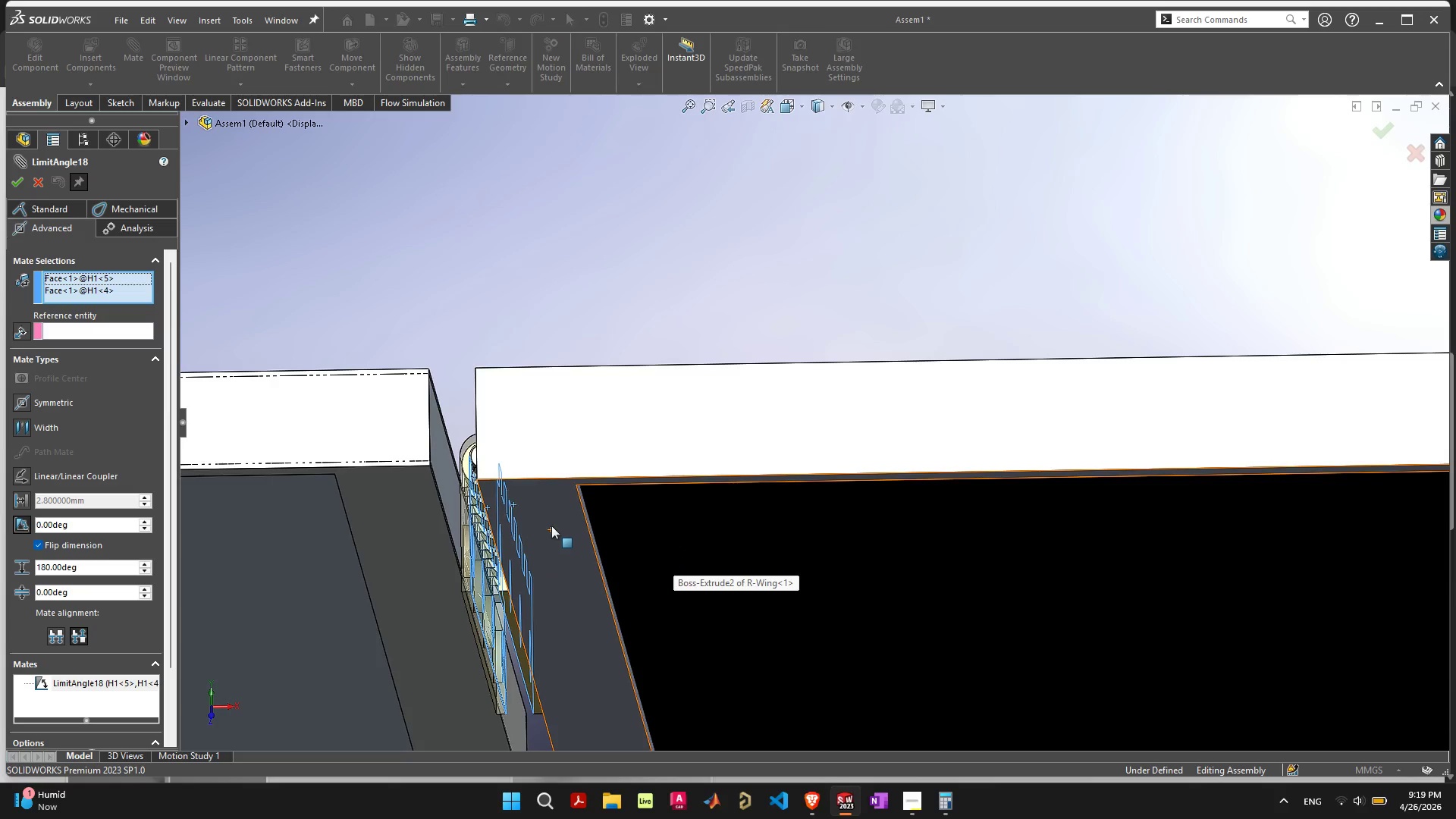 
wait(5.64)
 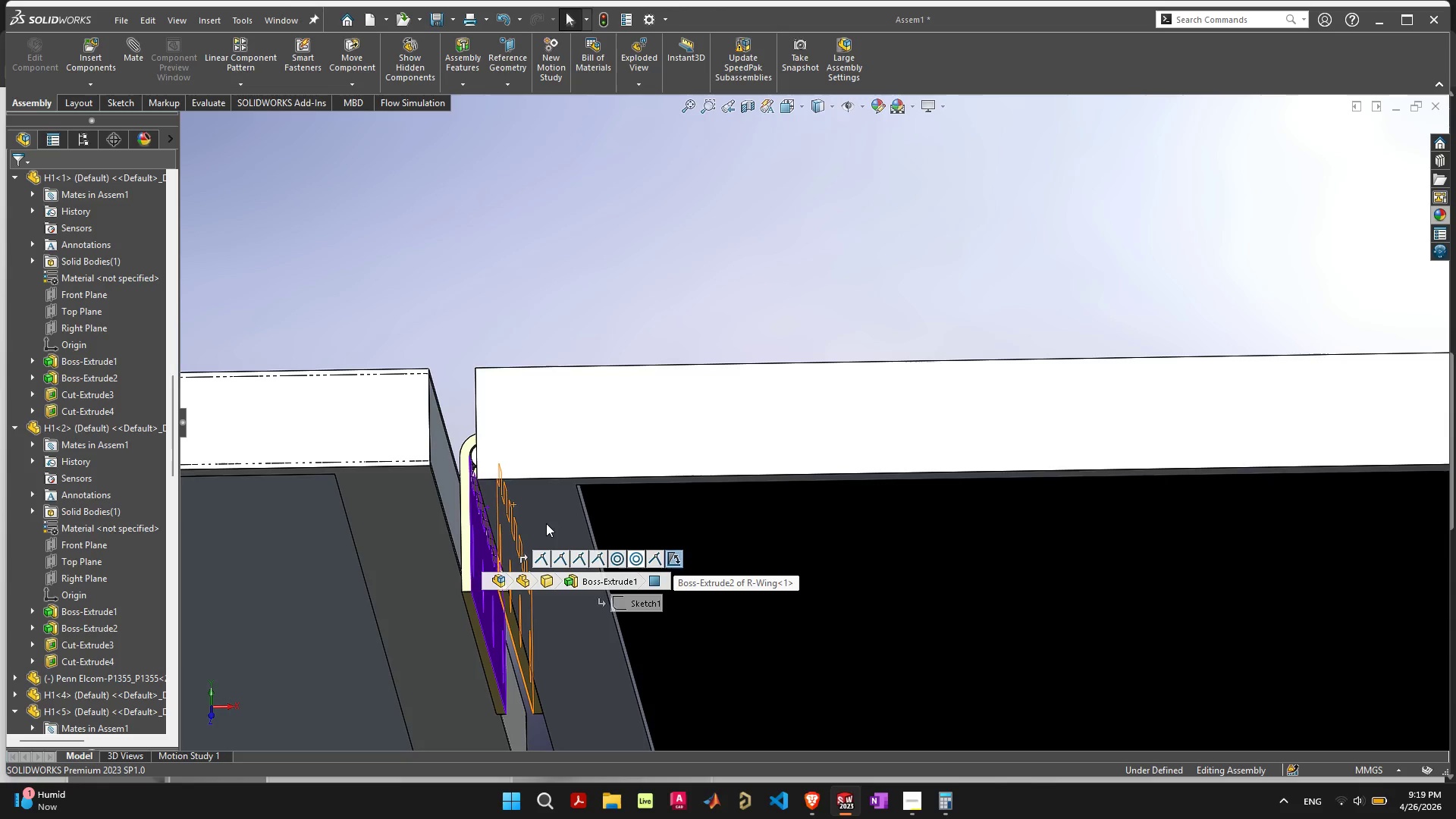 
left_click_drag(start_coordinate=[572, 527], to_coordinate=[595, 536])
 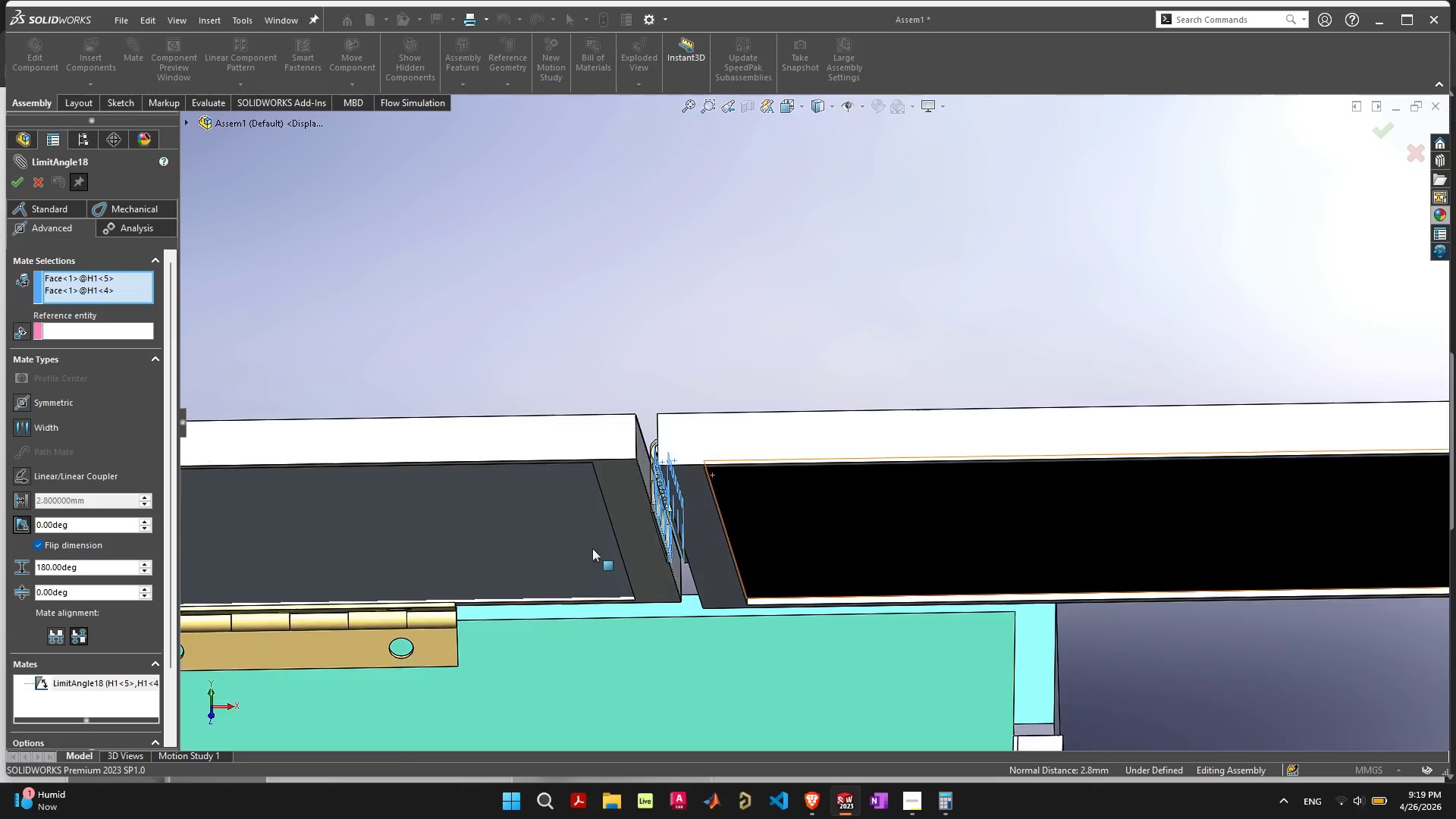 
scroll: coordinate [592, 548], scroll_direction: down, amount: 4.0
 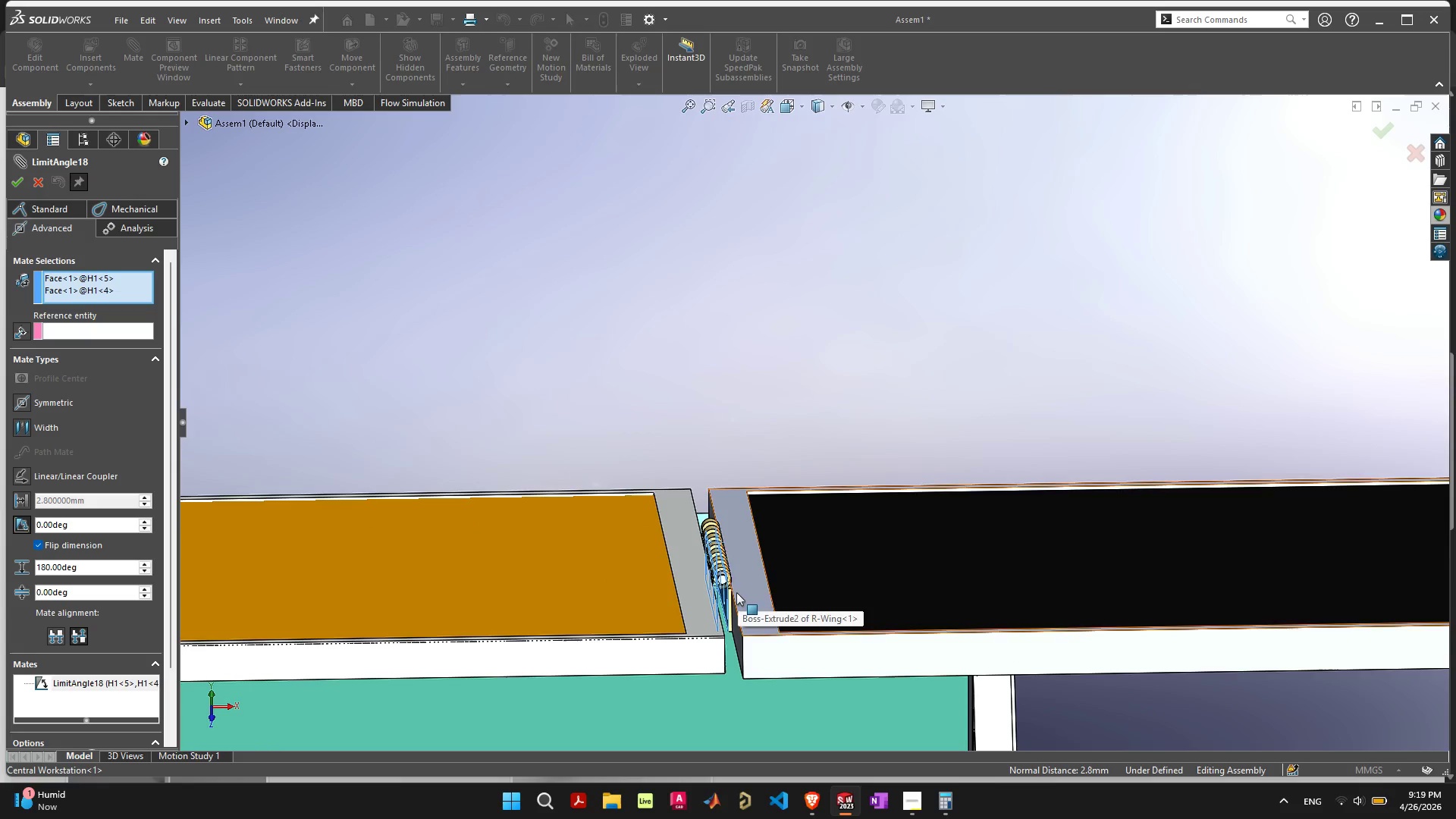 
left_click_drag(start_coordinate=[729, 601], to_coordinate=[728, 463])
 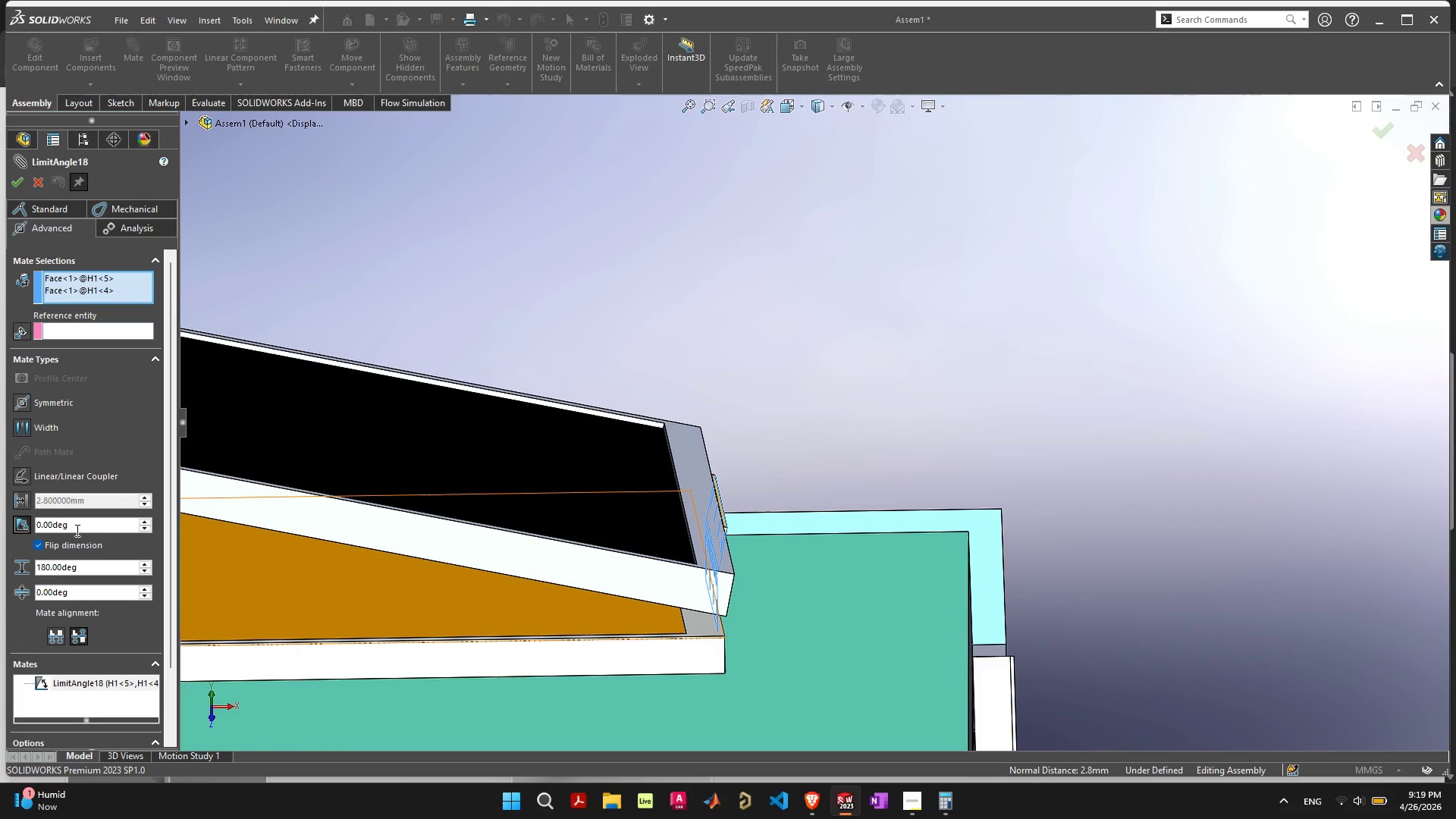 
left_click_drag(start_coordinate=[77, 526], to_coordinate=[0, 502])
 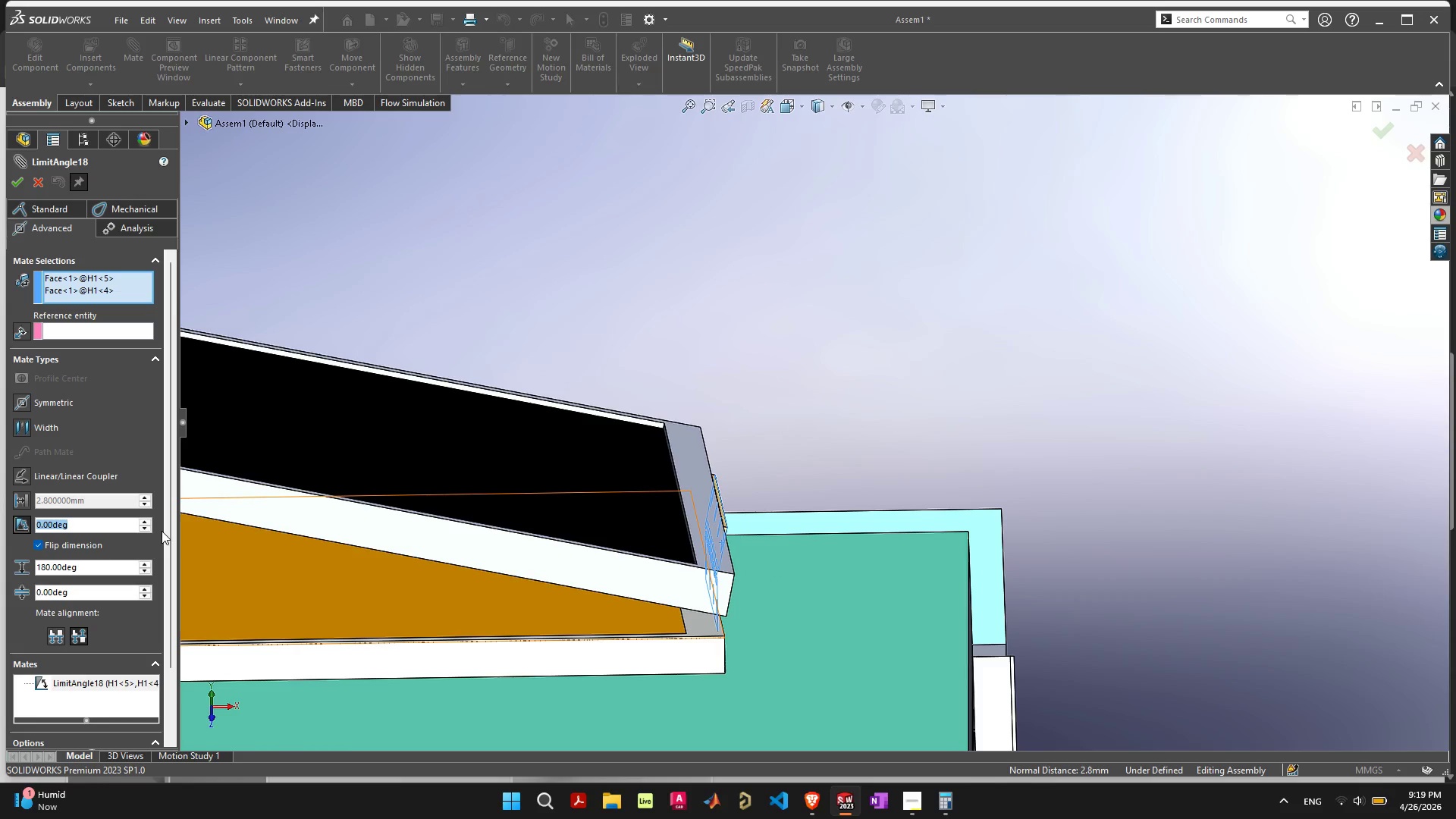 
type(180)
 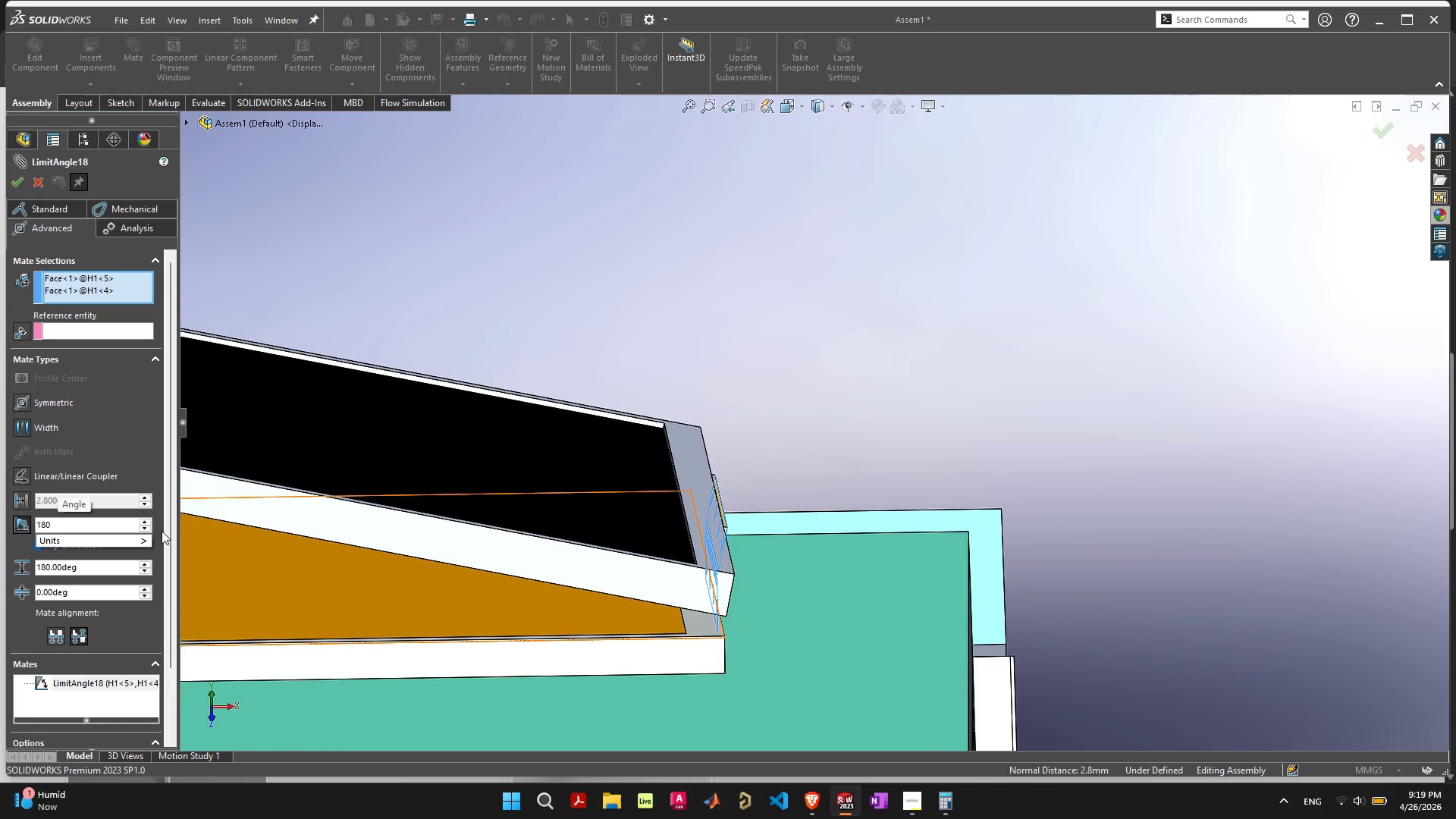 
key(Enter)
 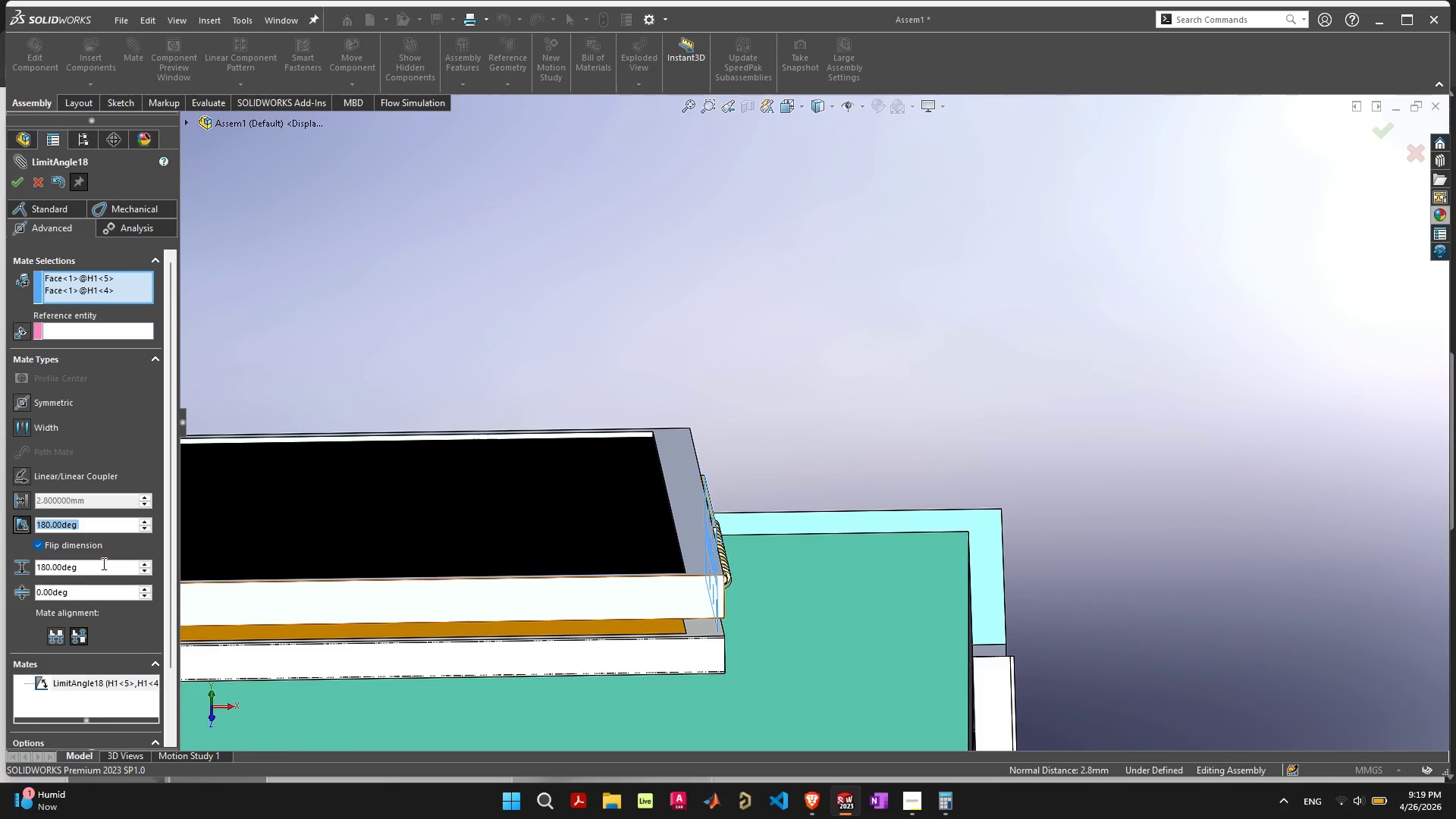 
mouse_move([92, 551])
 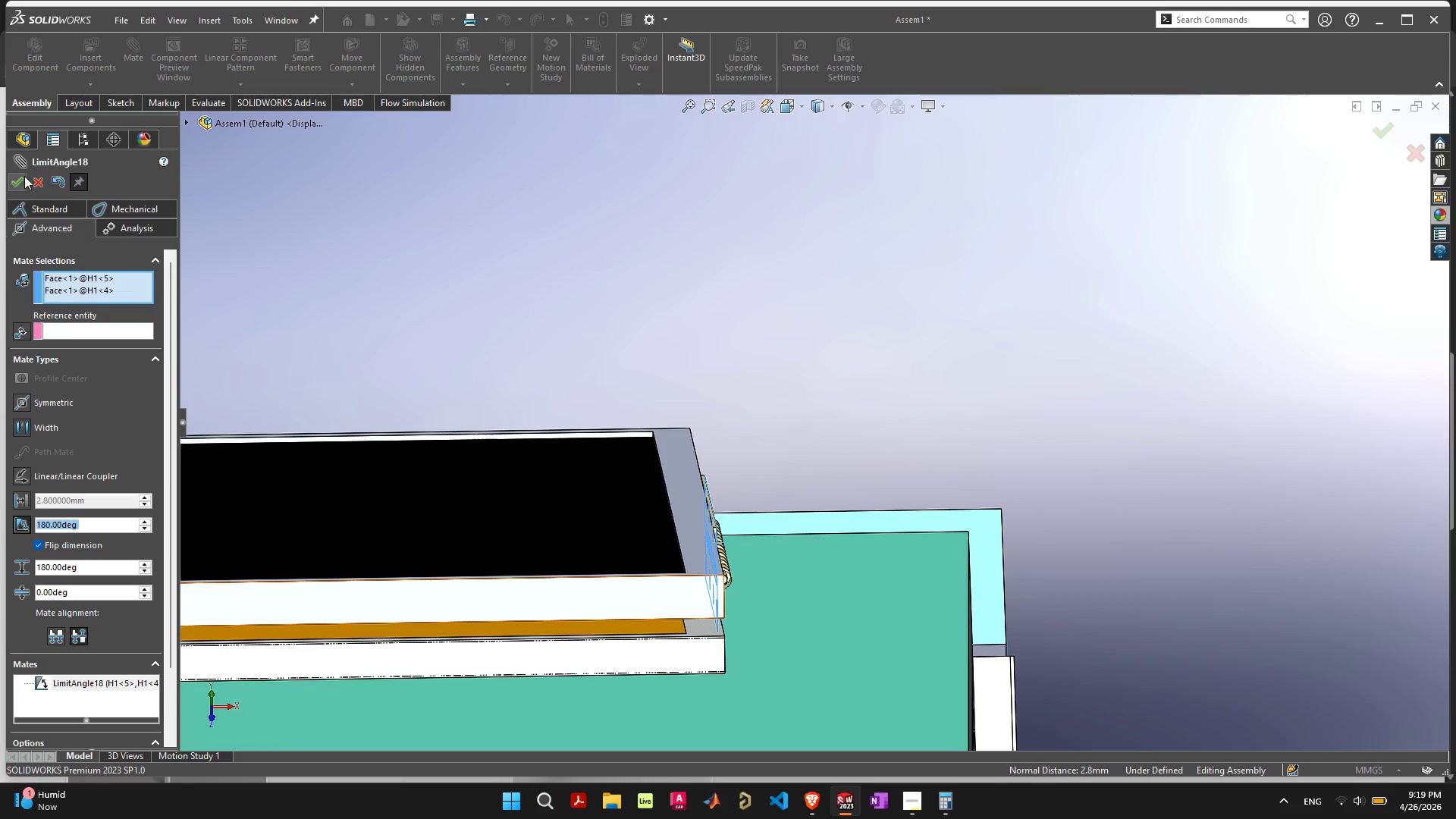 
left_click([20, 175])
 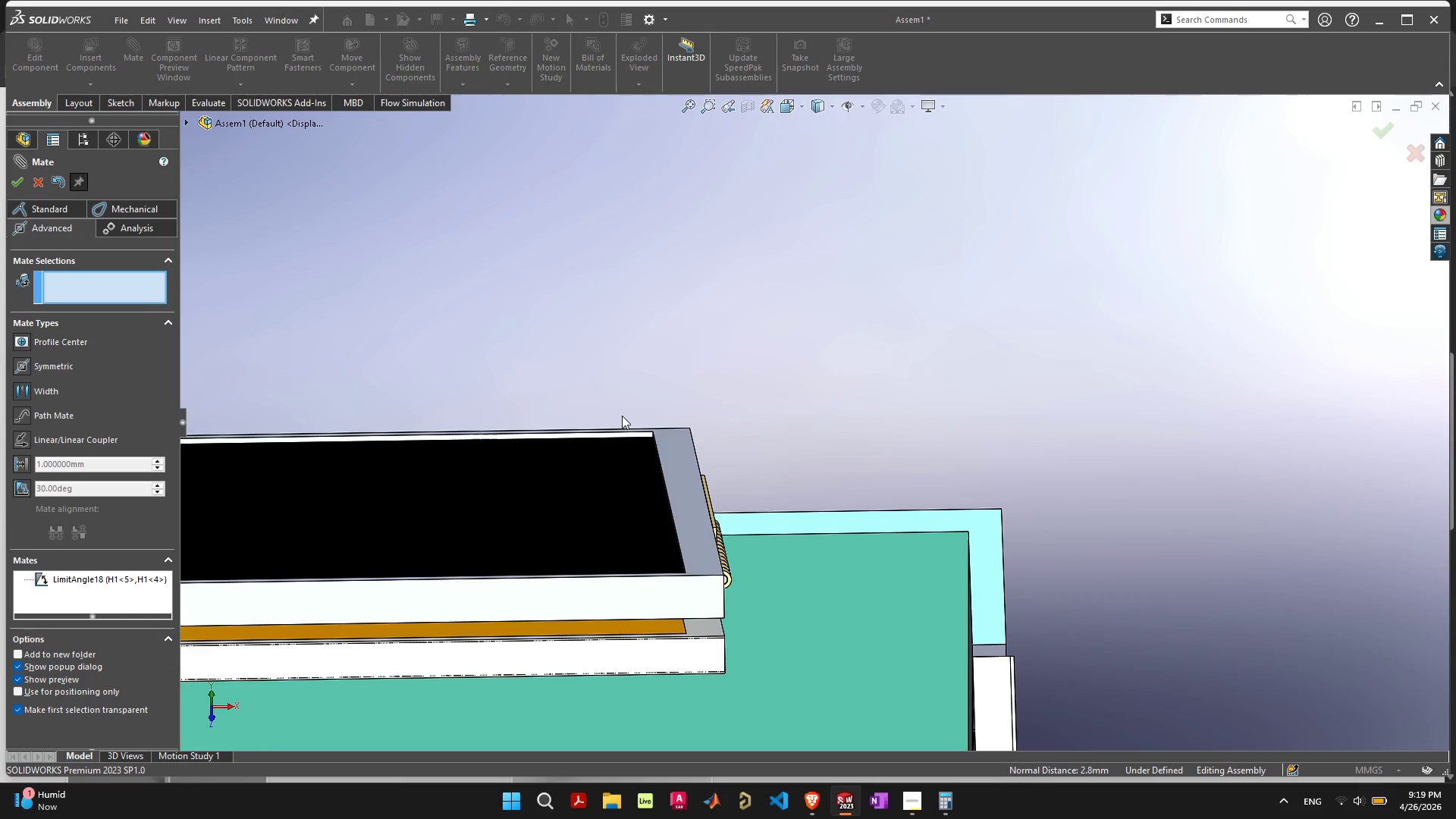 
left_click([621, 412])
 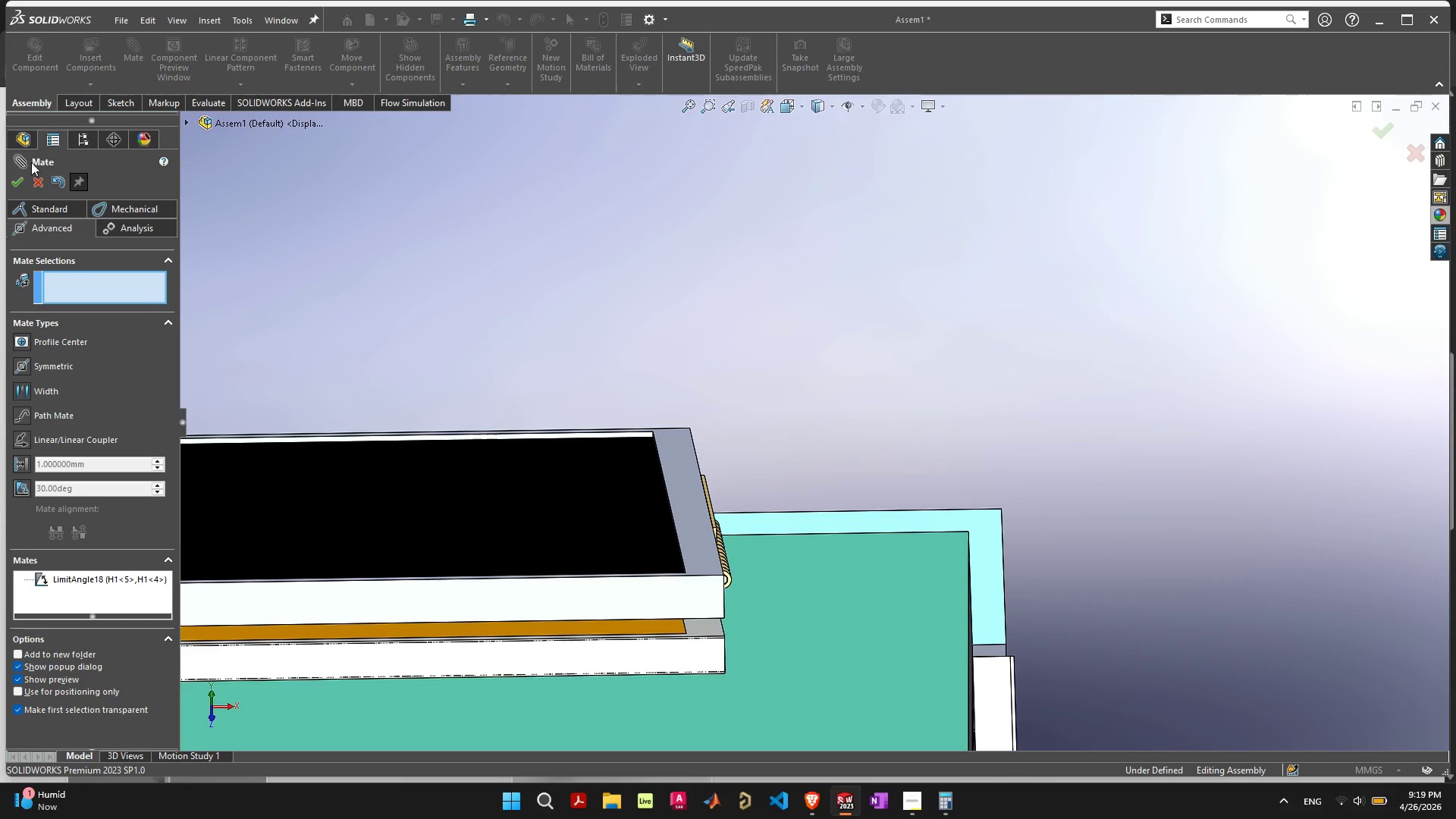 
left_click([33, 188])
 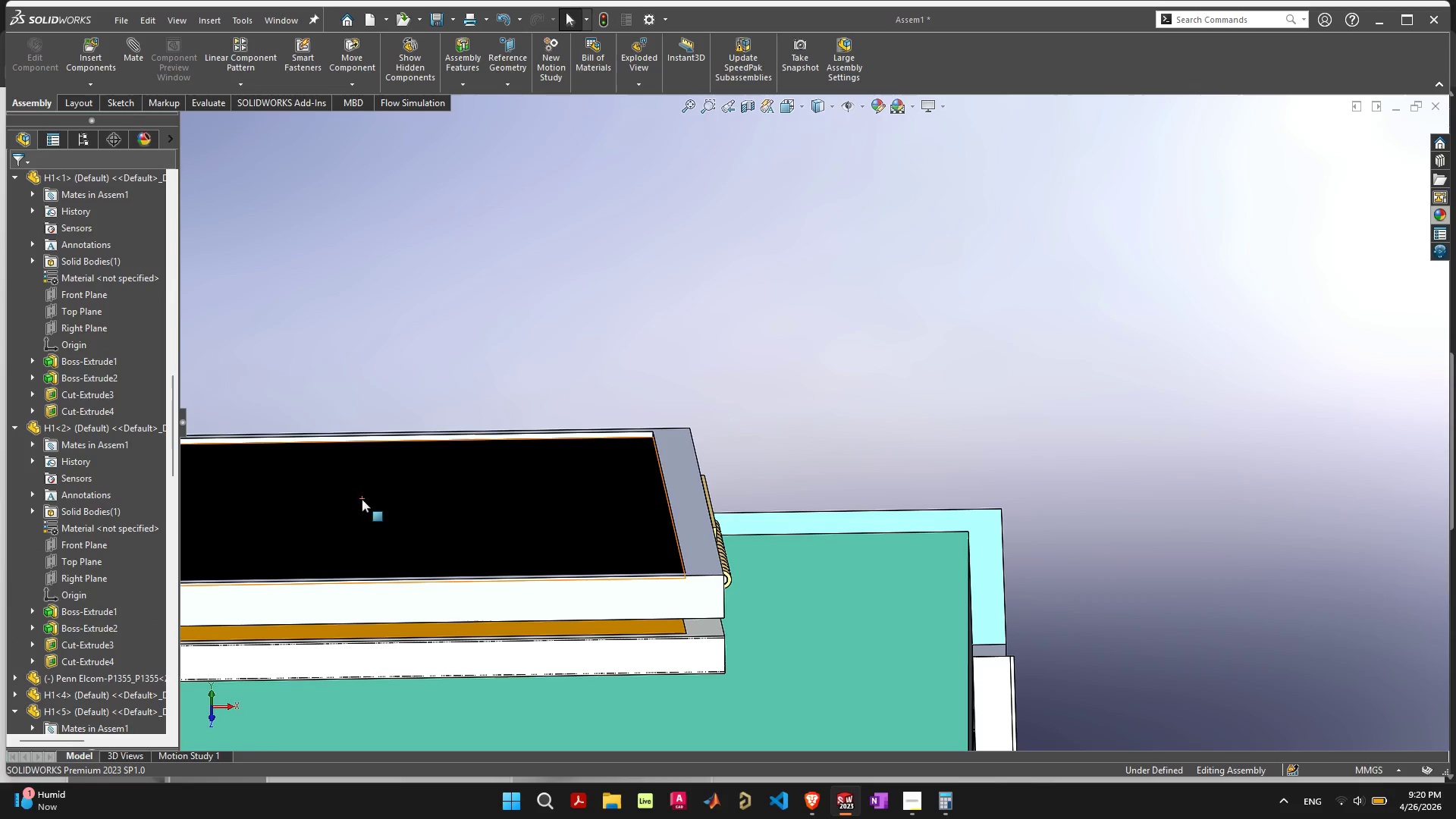 
left_click_drag(start_coordinate=[427, 483], to_coordinate=[592, 384])
 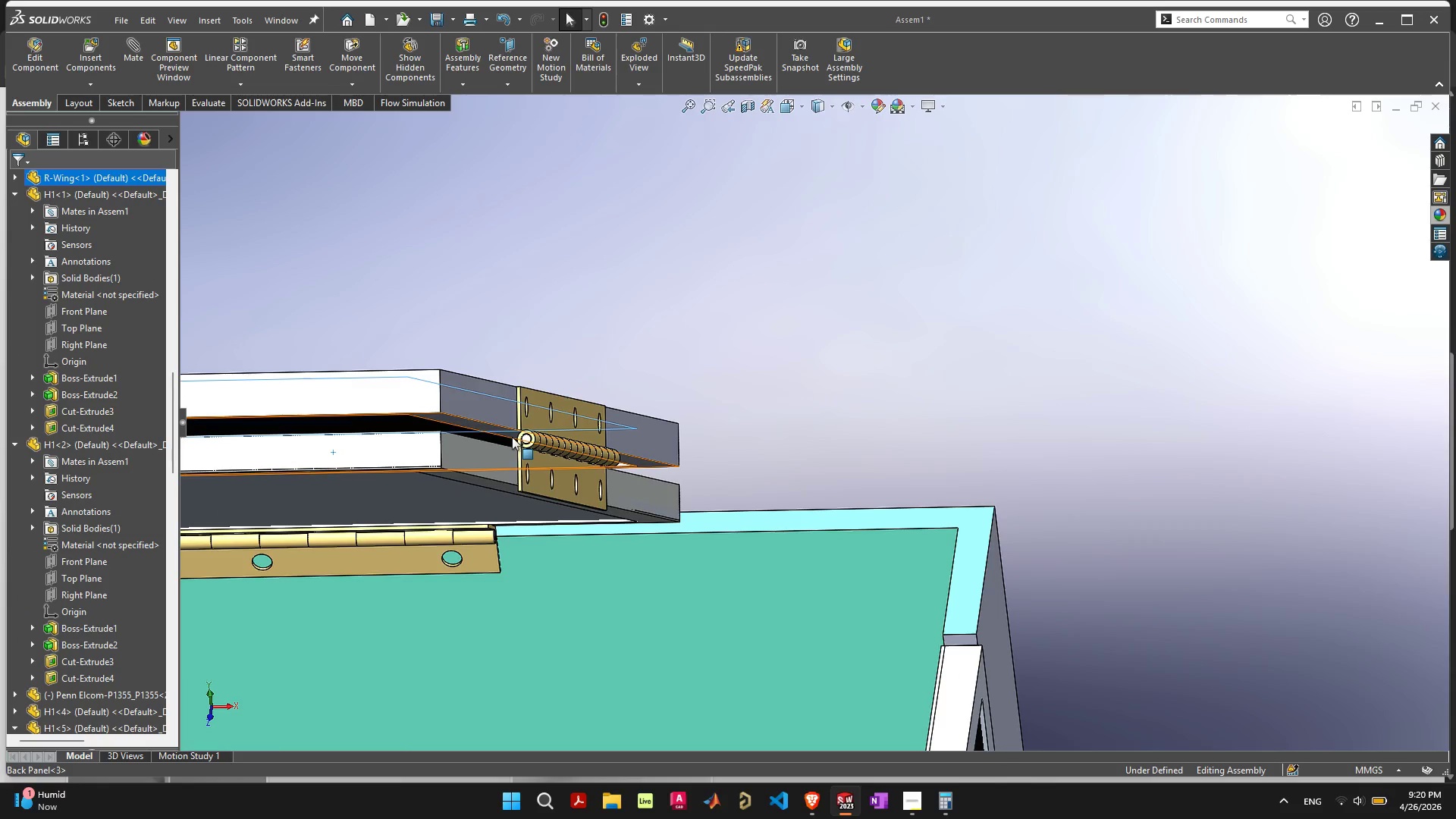 
scroll: coordinate [593, 457], scroll_direction: up, amount: 7.0
 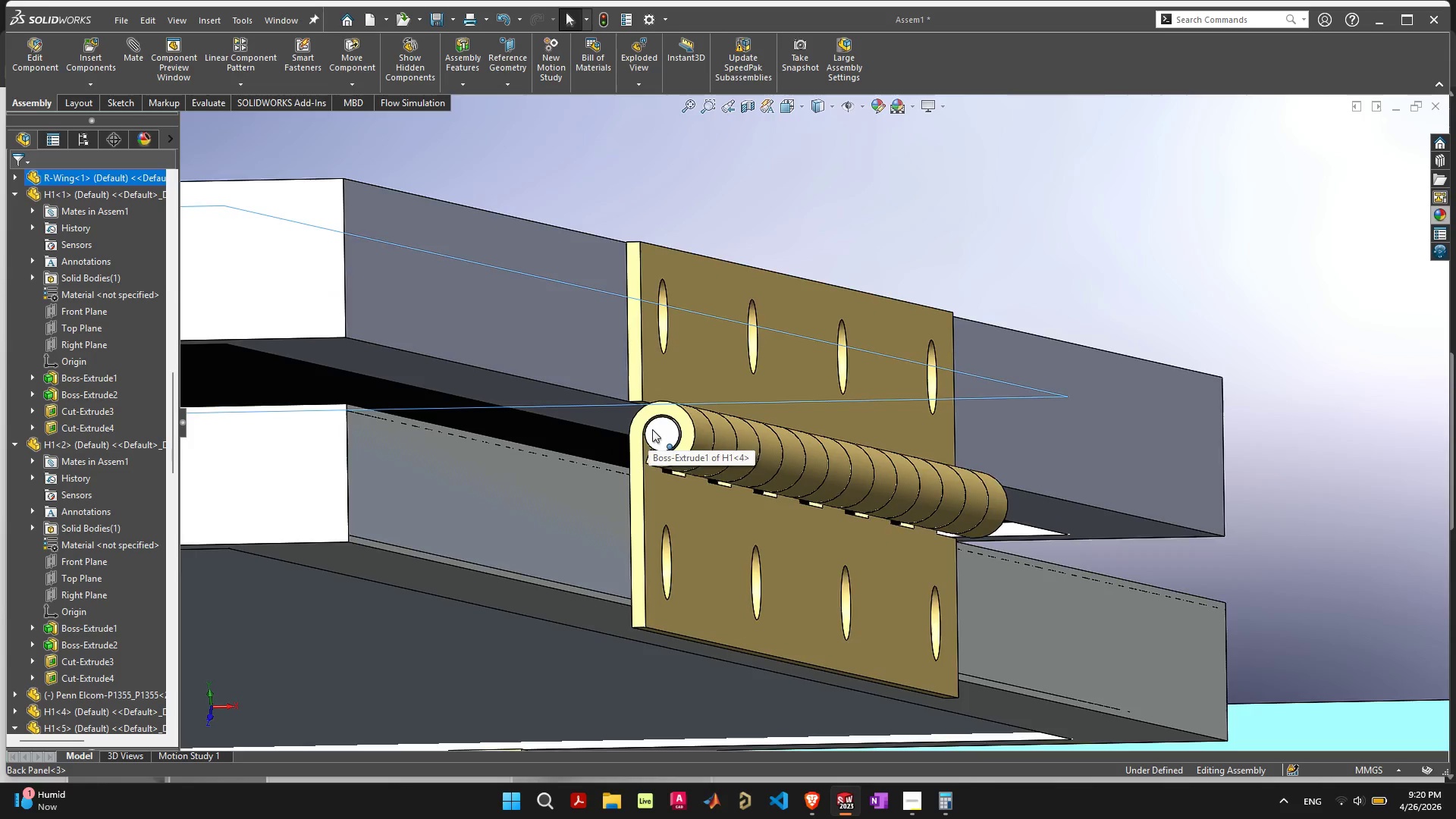 
left_click([735, 424])
 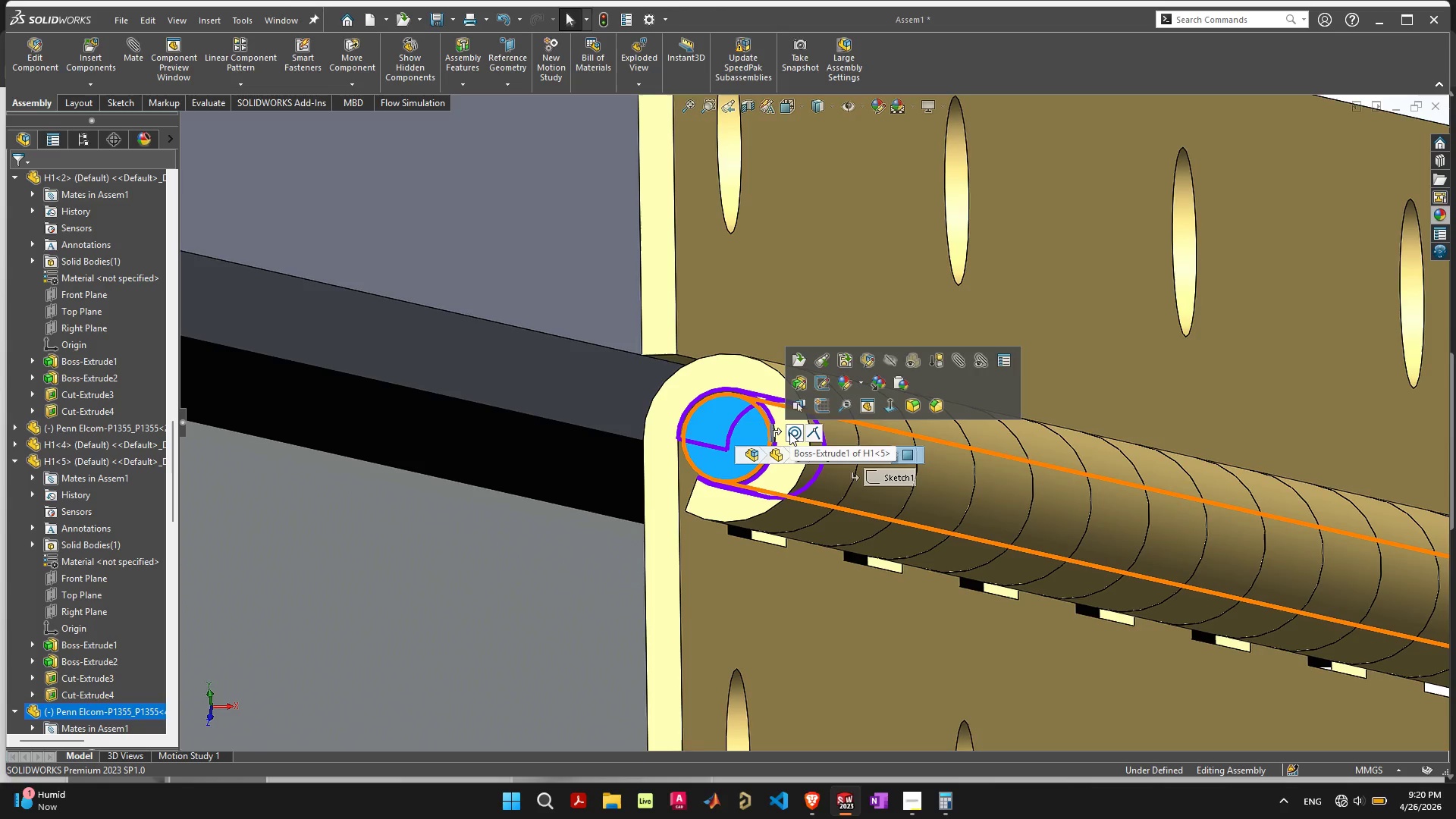 
scroll: coordinate [659, 431], scroll_direction: up, amount: 5.0
 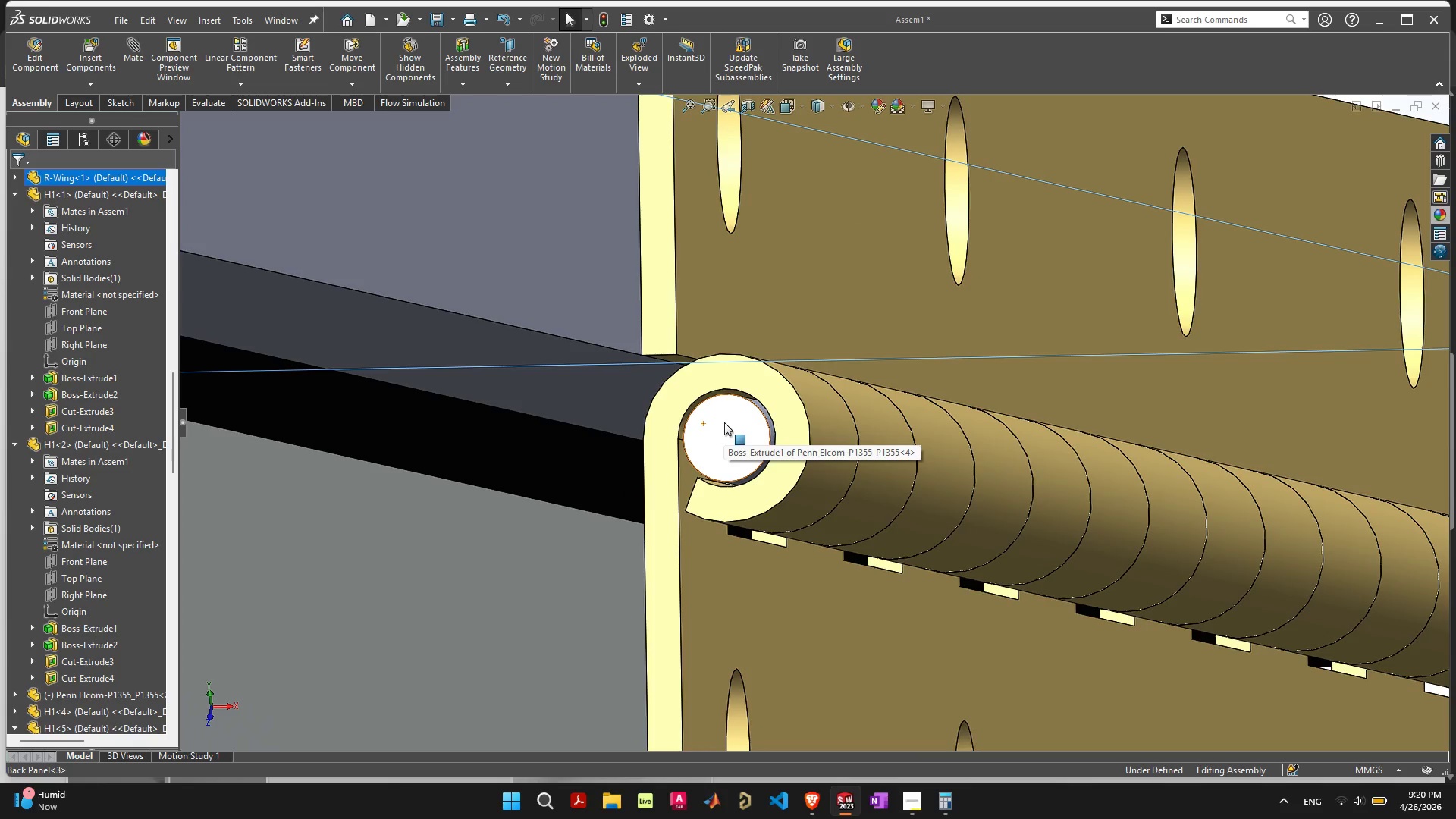 
wait(15.78)
 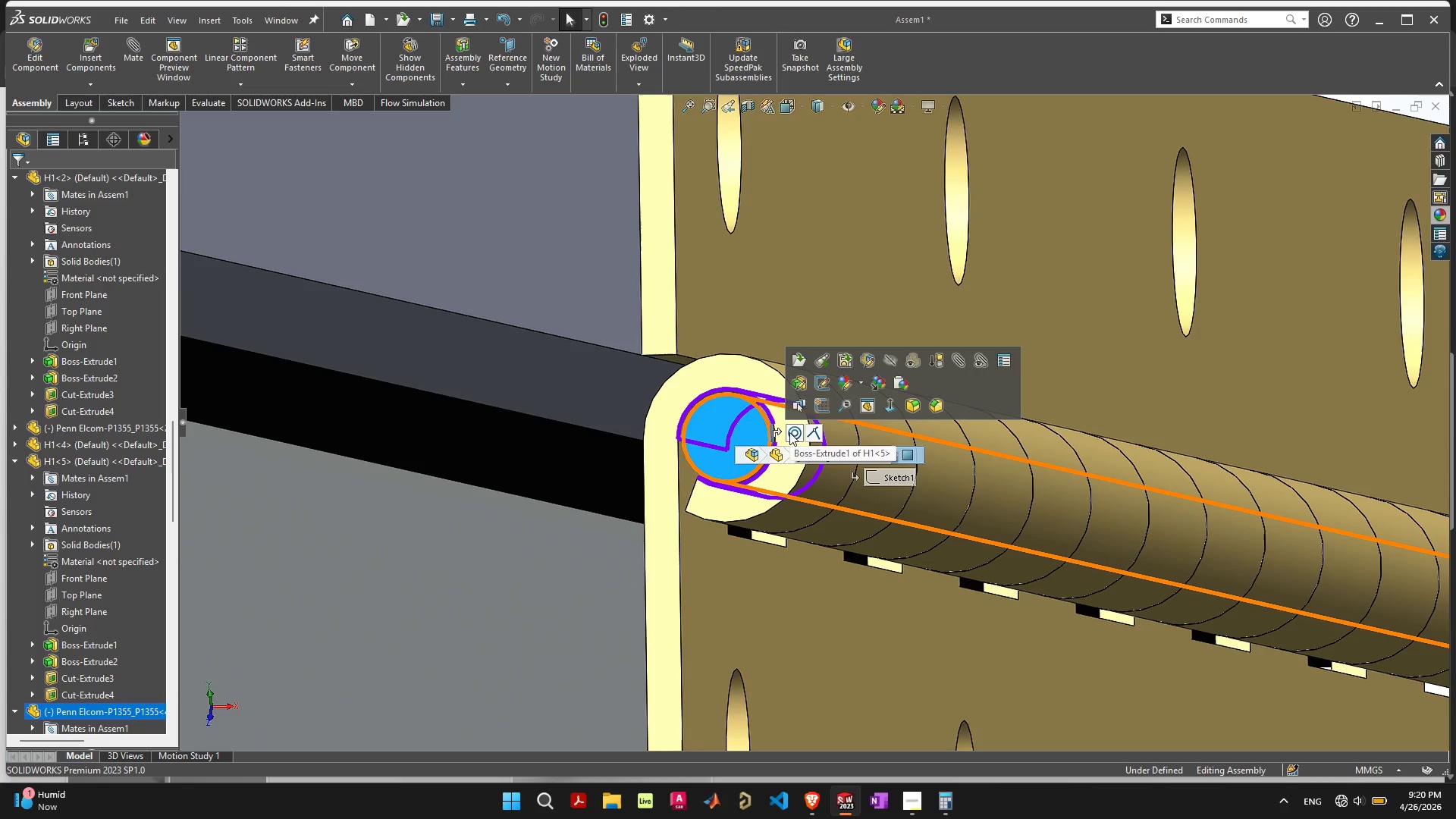 
left_click([720, 493])
 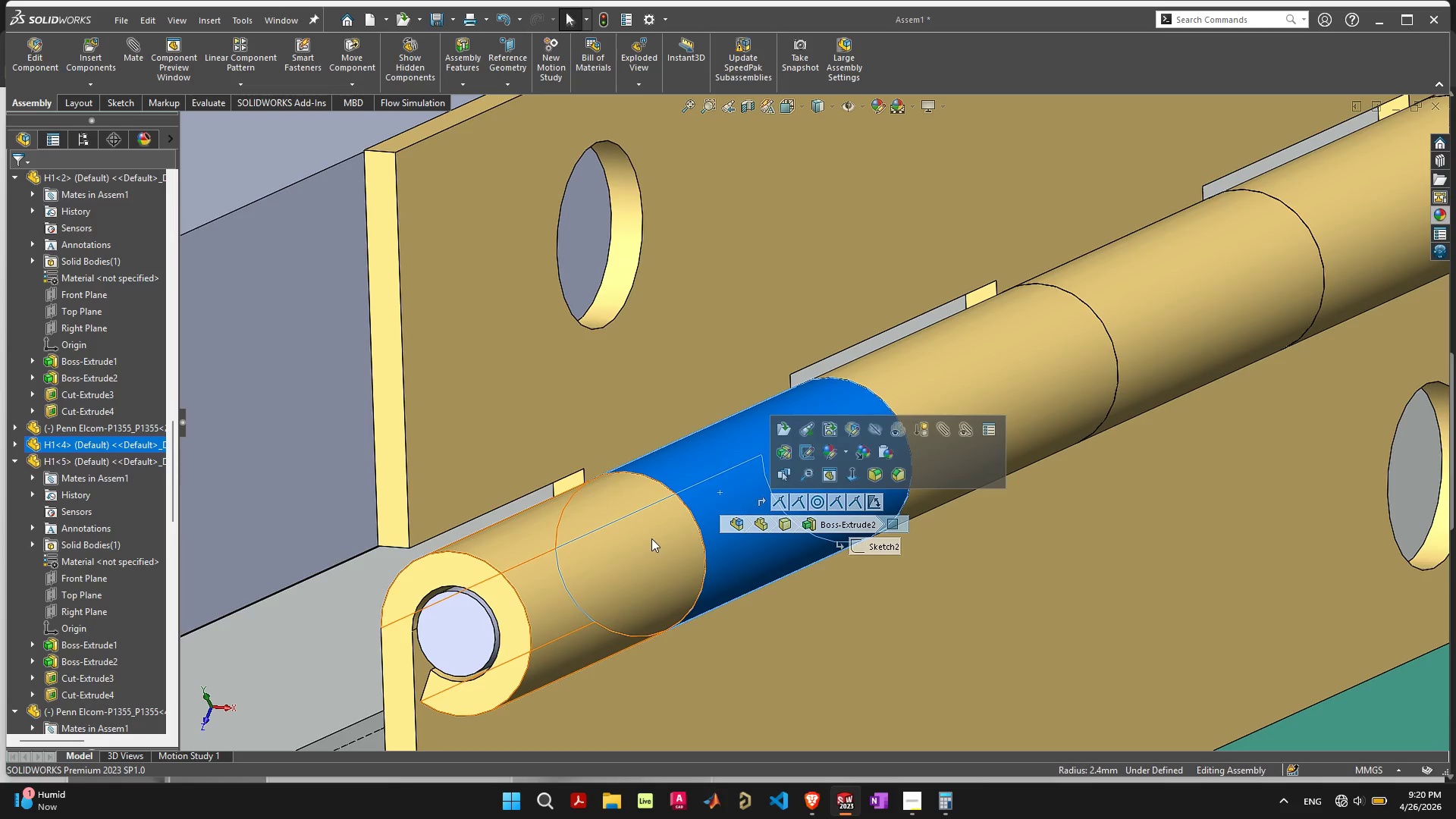 
hold_key(key=ShiftLeft, duration=0.5)
left_click([470, 626])
 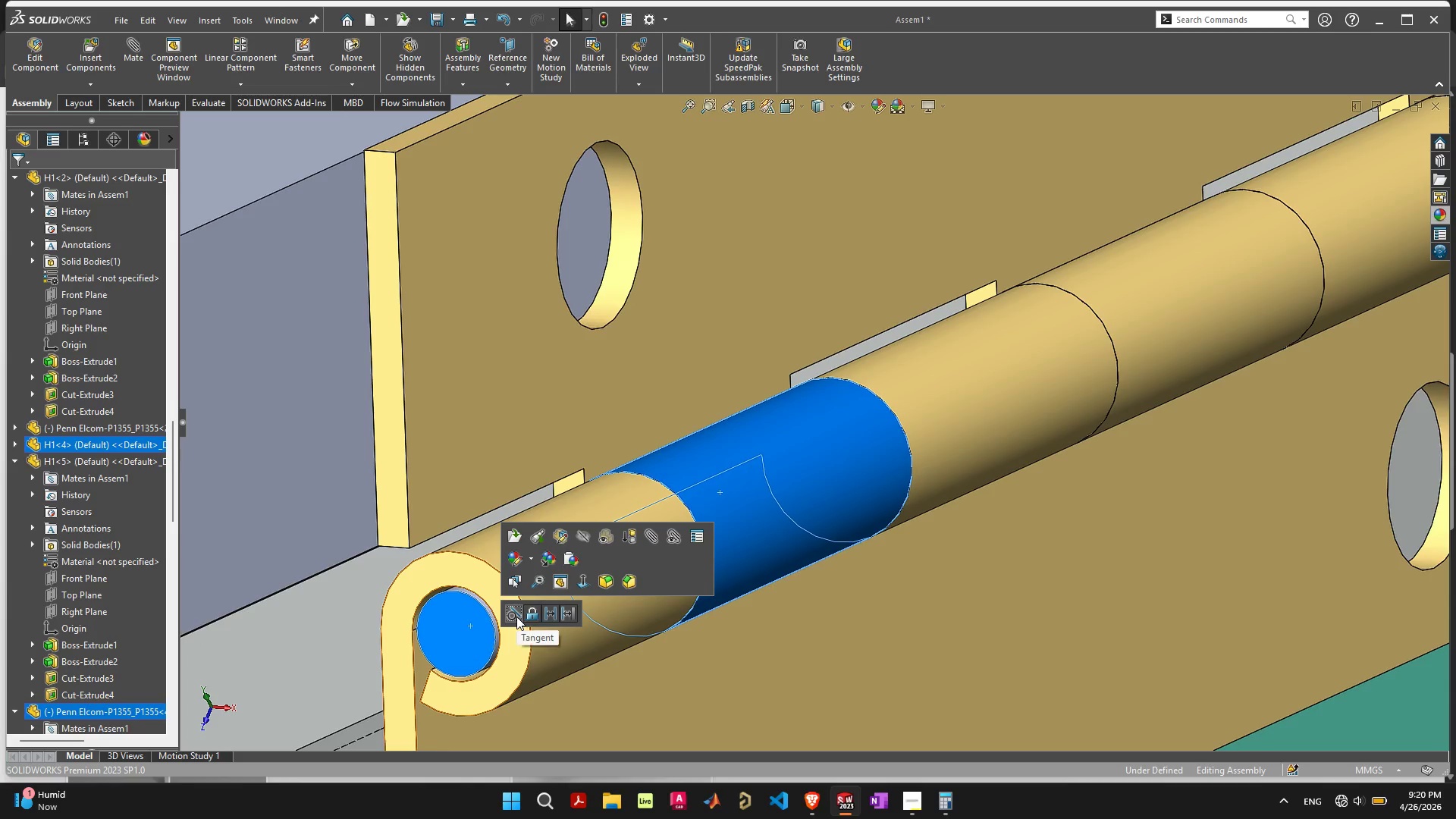 
left_click([470, 624])
 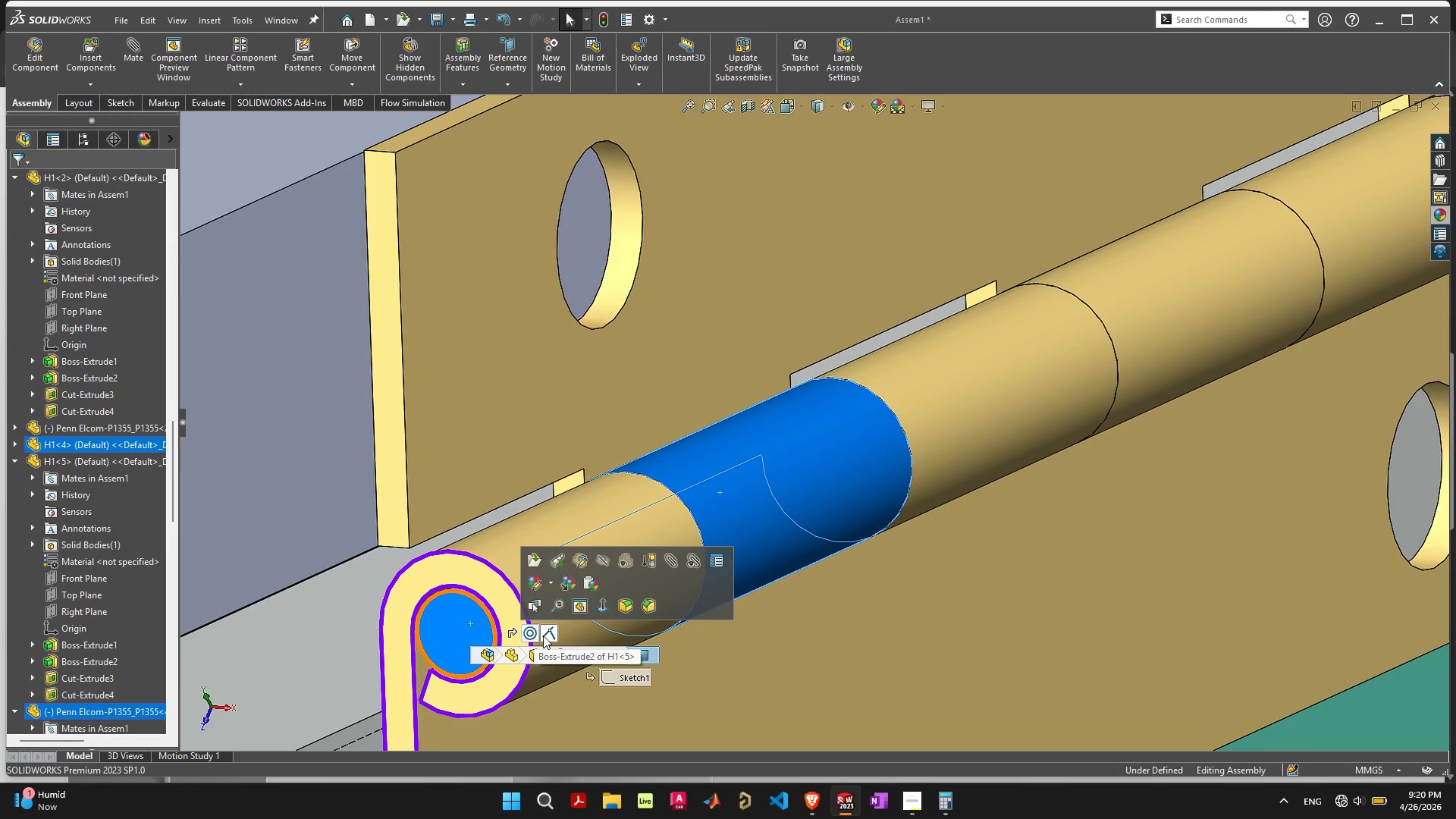 
left_click([482, 620])
 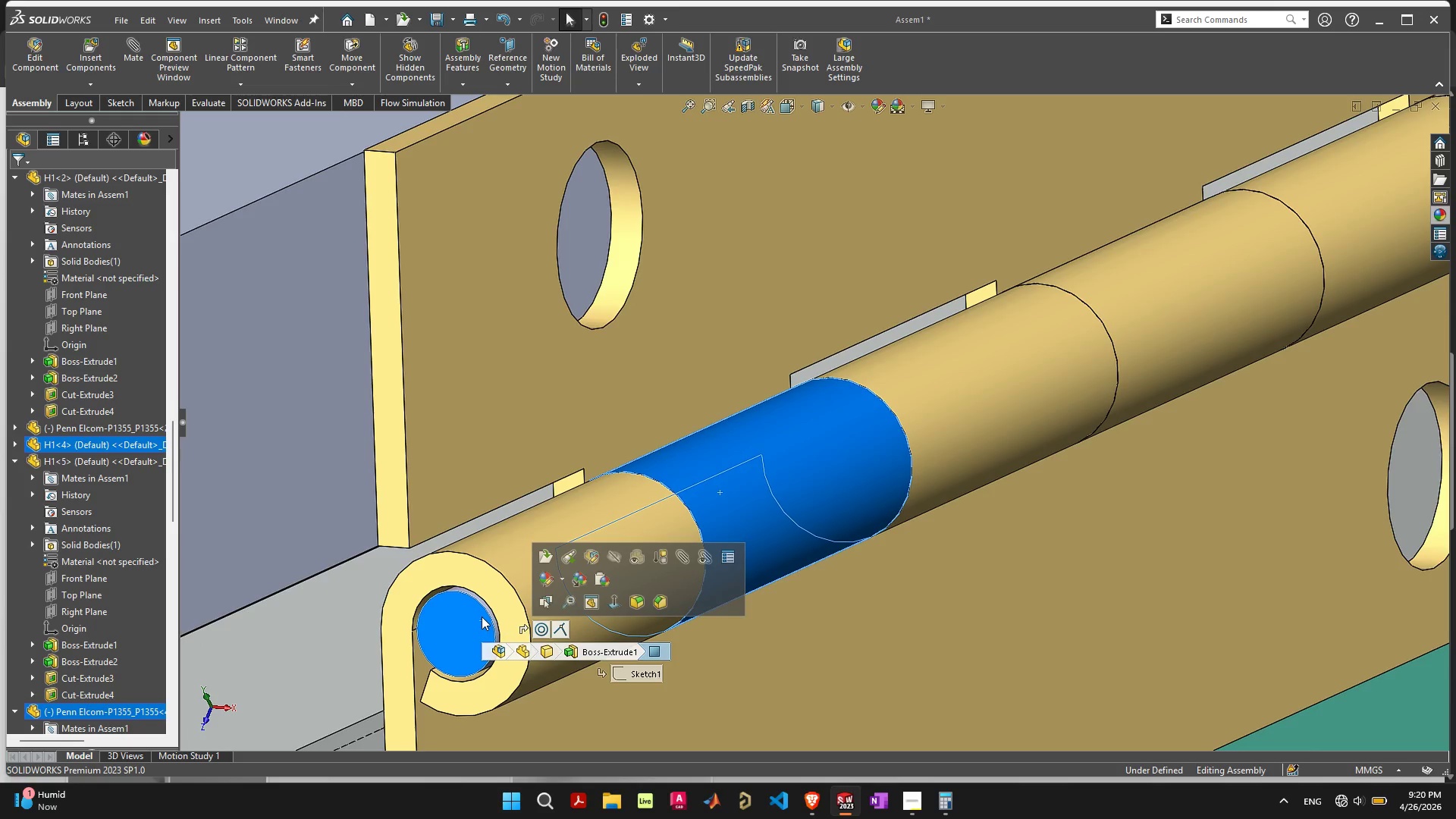 
left_click([477, 598])
 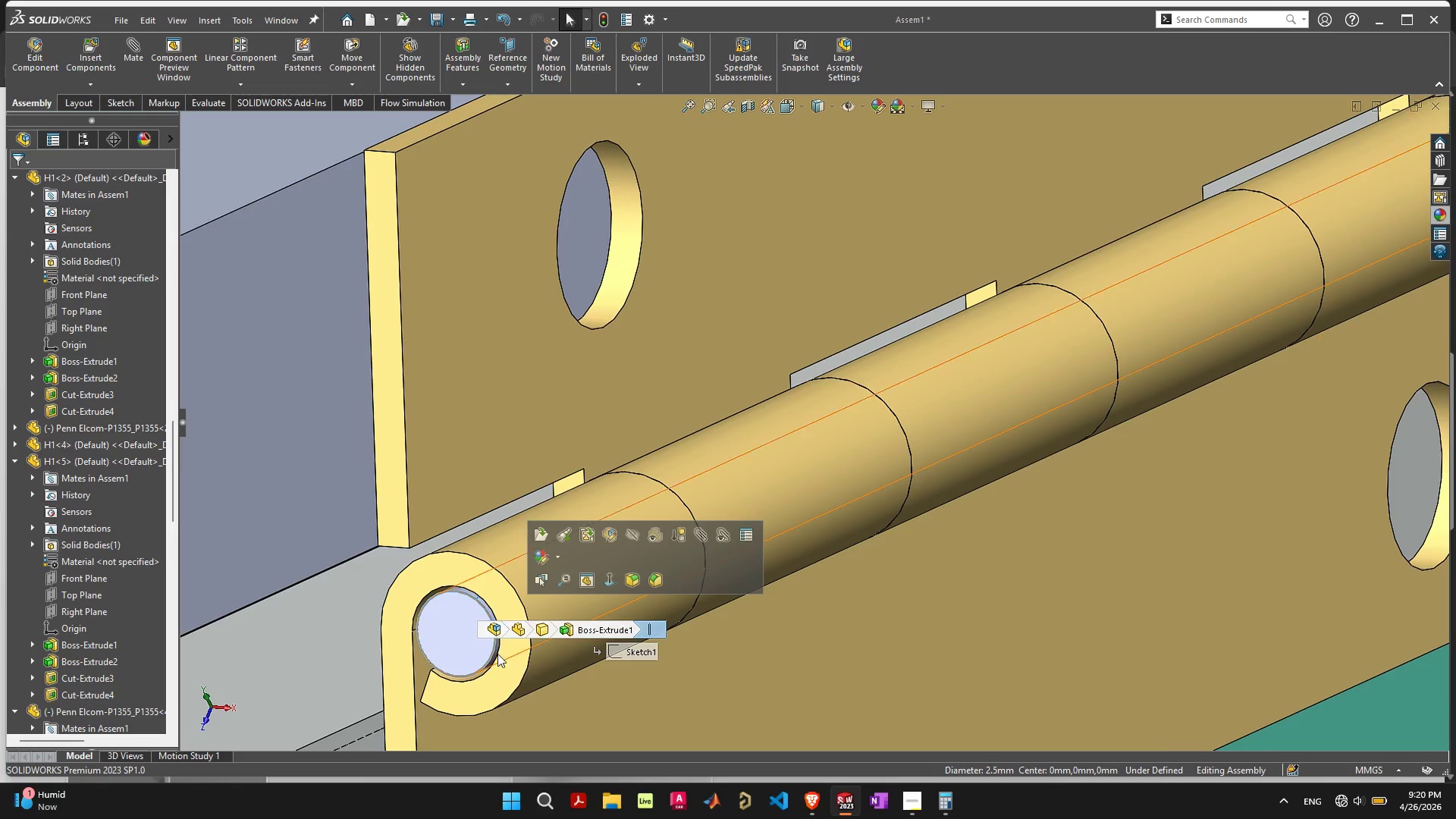 
left_click([485, 676])
 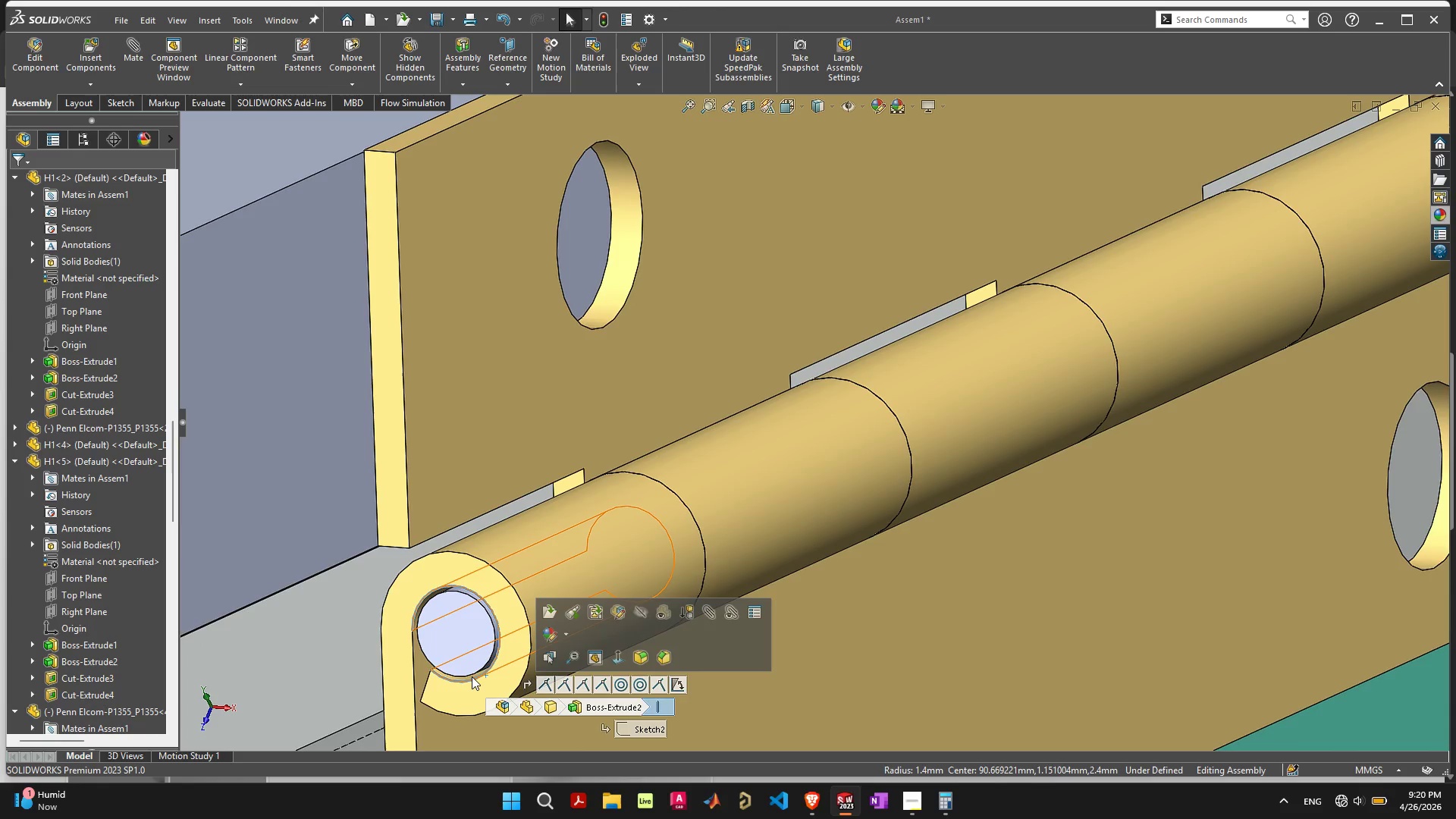 
left_click([472, 676])
 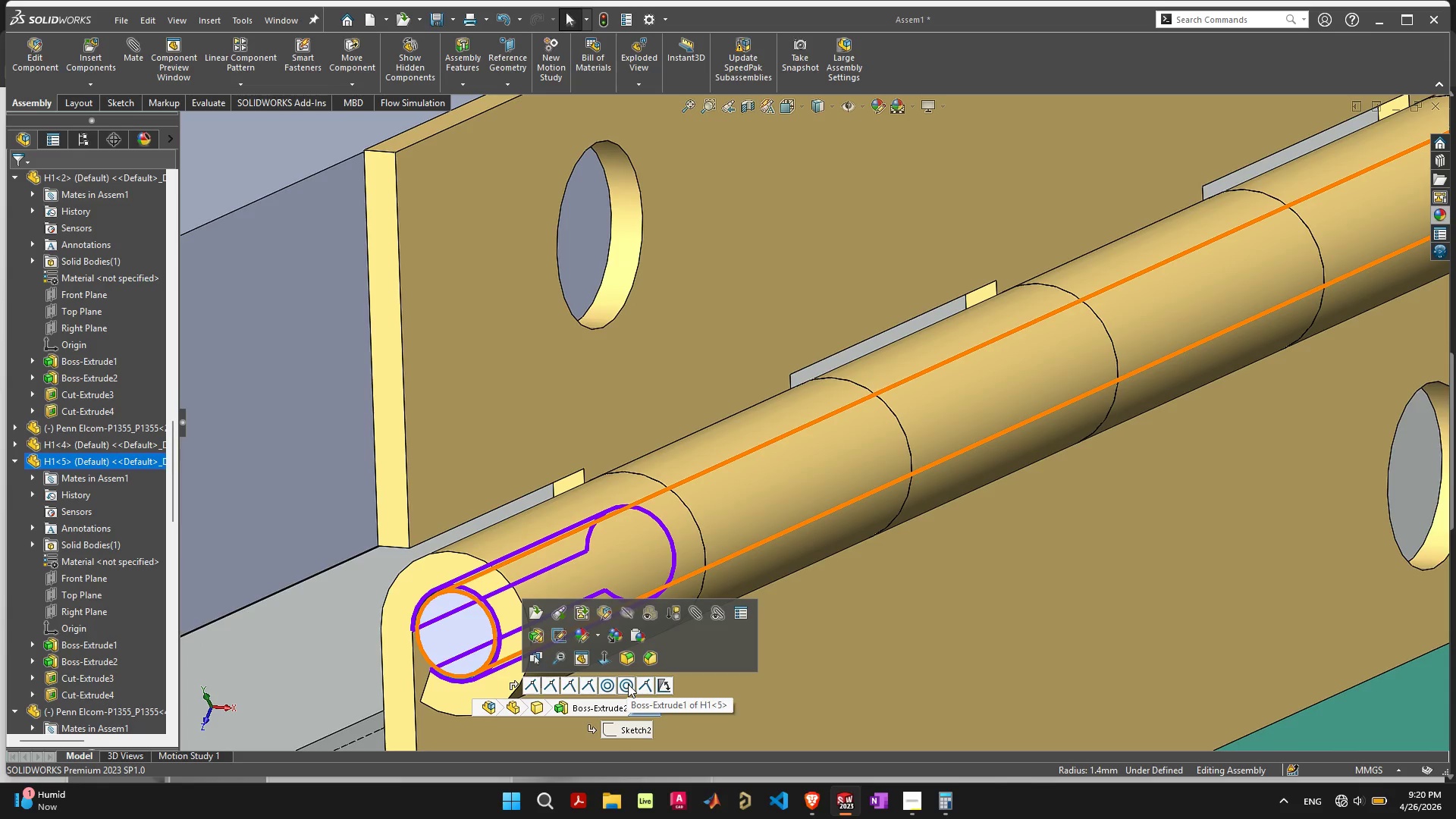 
wait(5.59)
 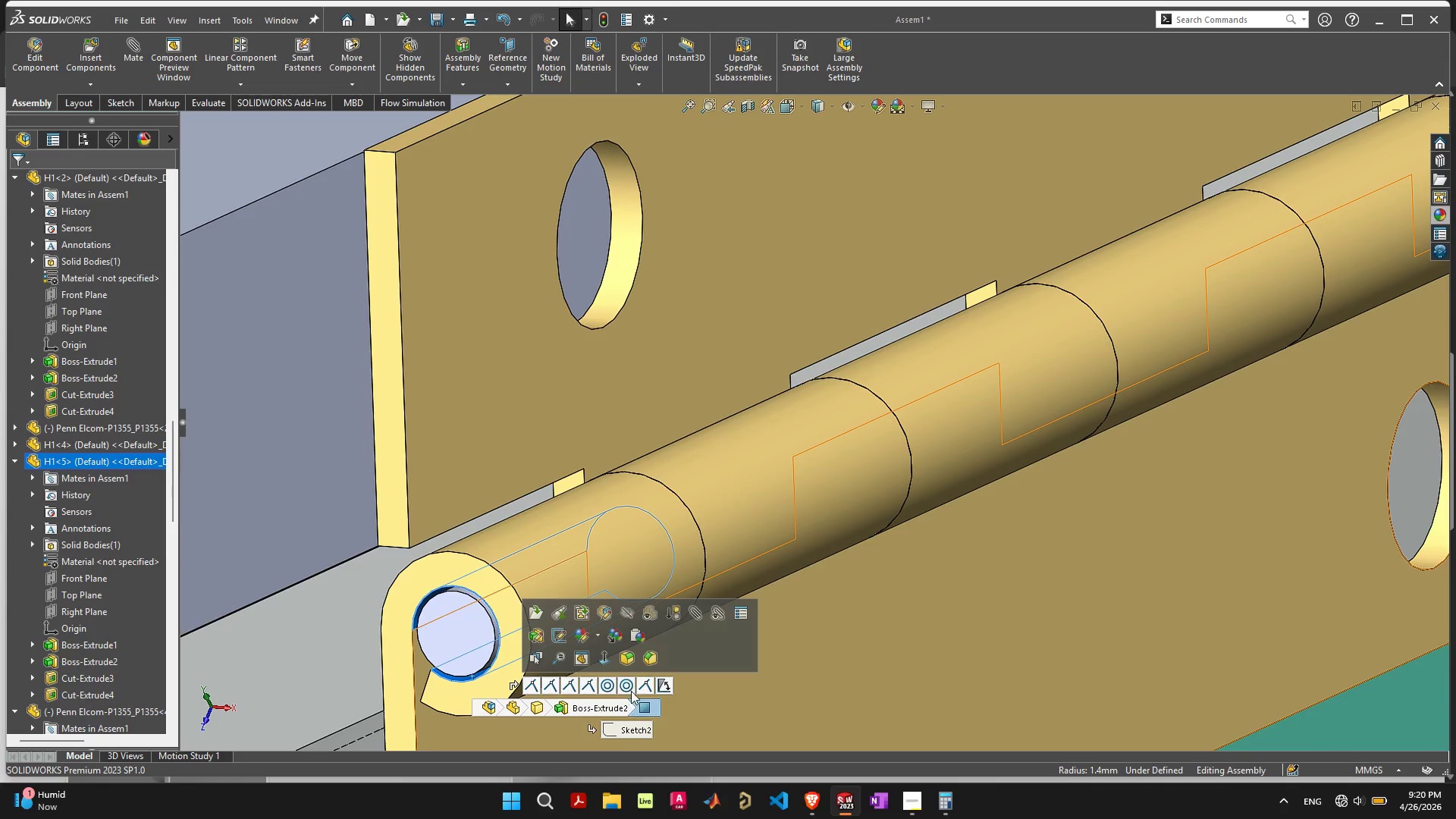 
scroll: coordinate [1020, 447], scroll_direction: down, amount: 11.0
 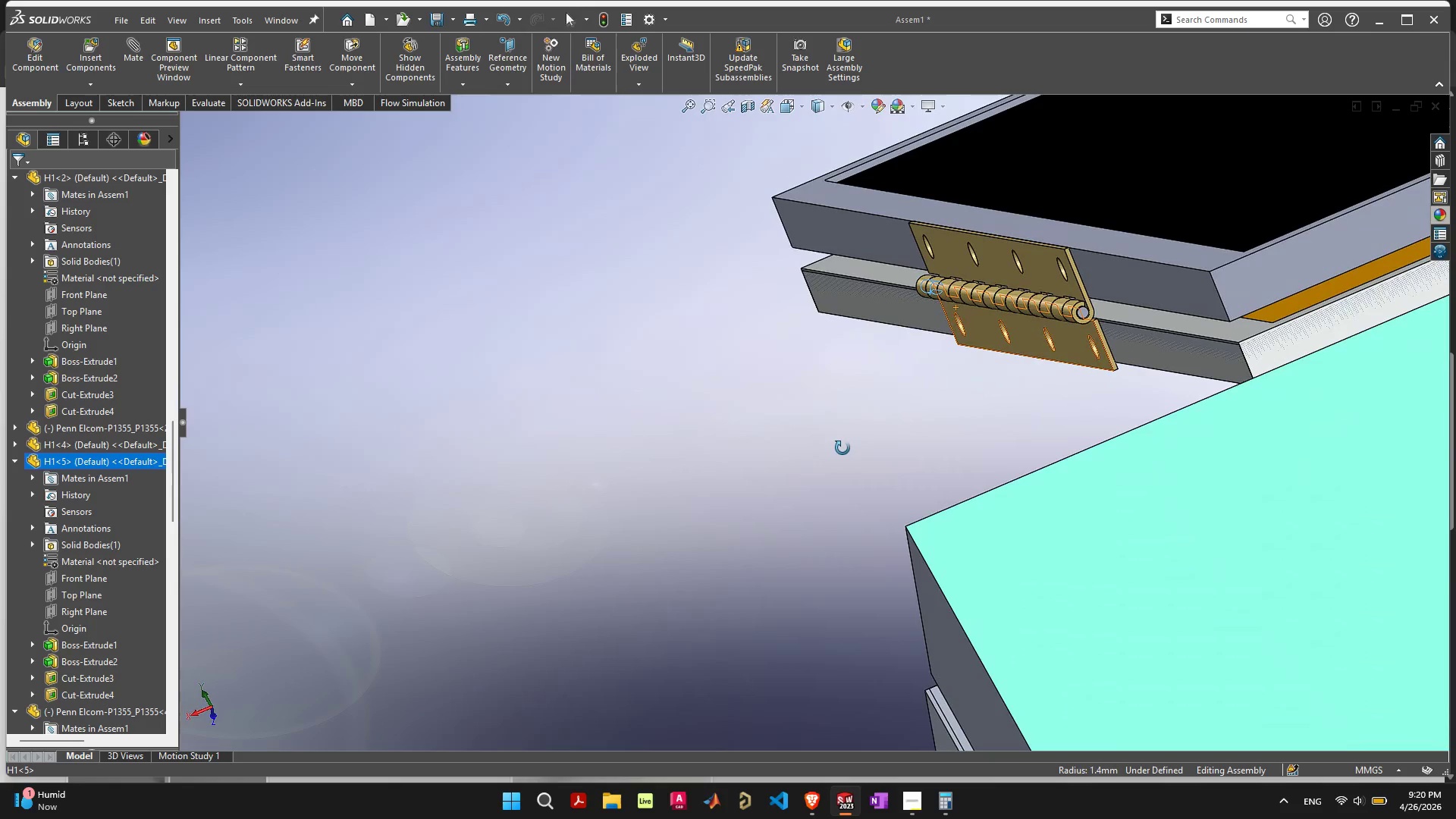 
scroll: coordinate [905, 348], scroll_direction: up, amount: 15.0
 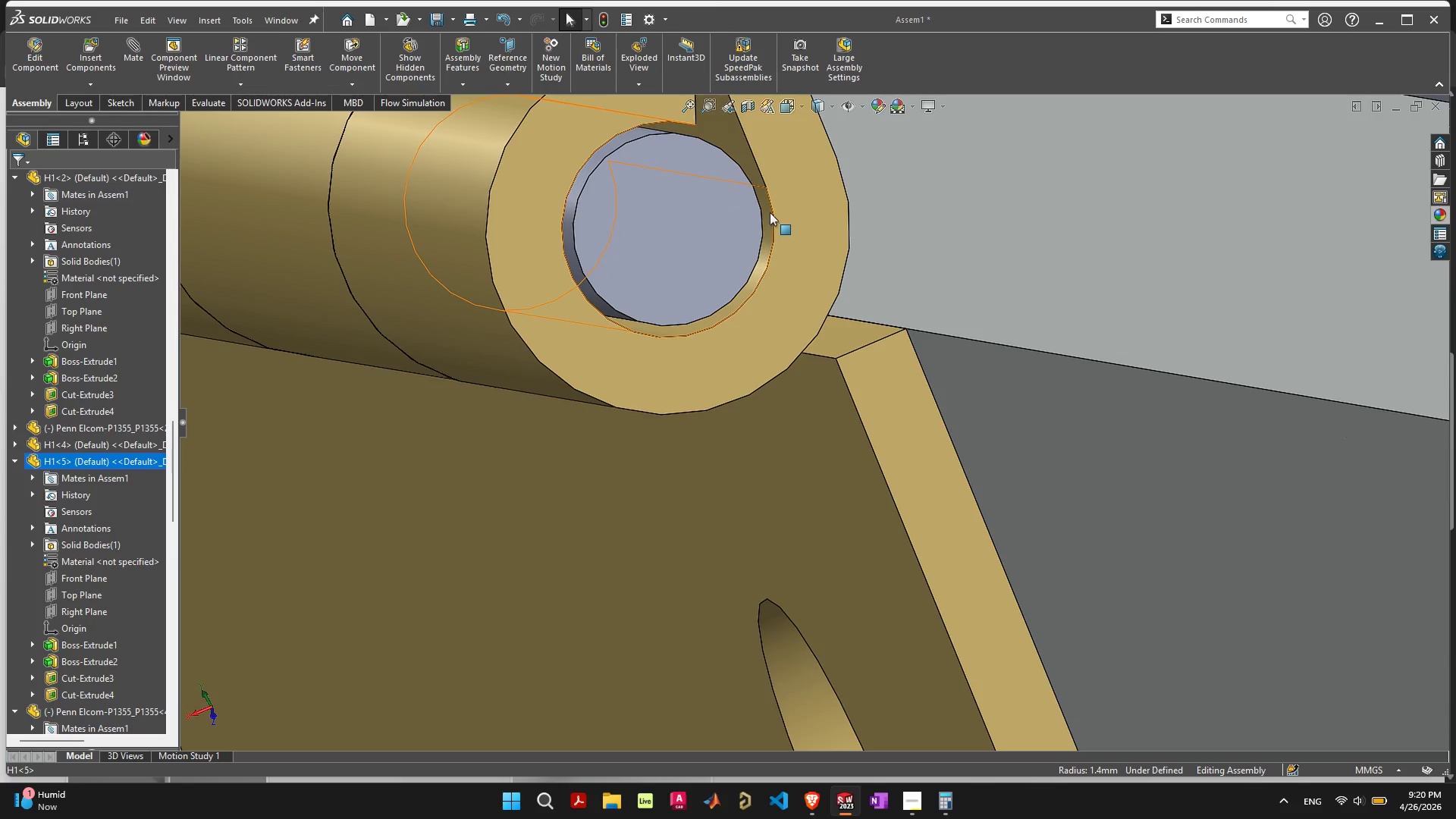 
left_click([769, 213])
 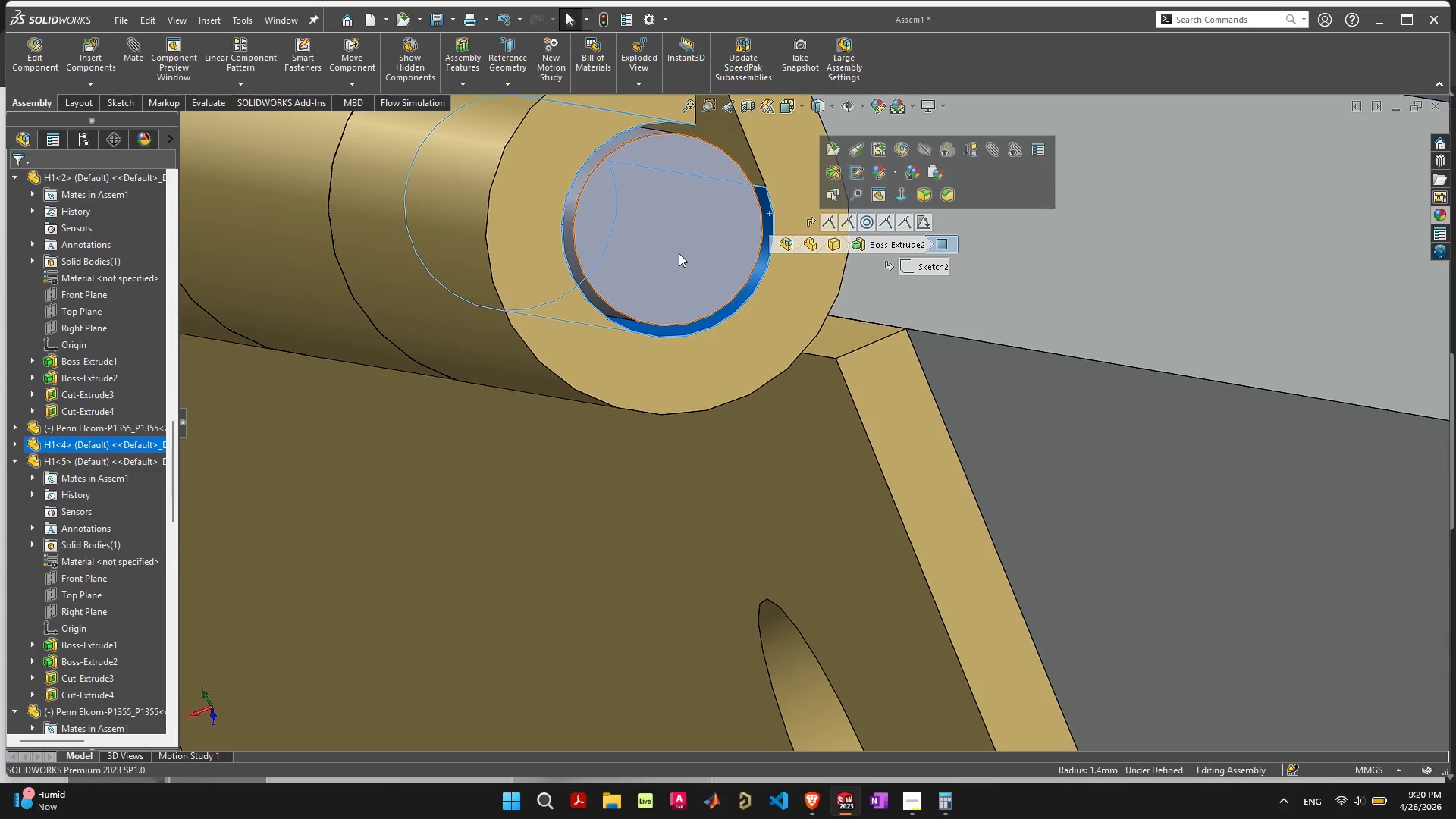 
wait(5.09)
 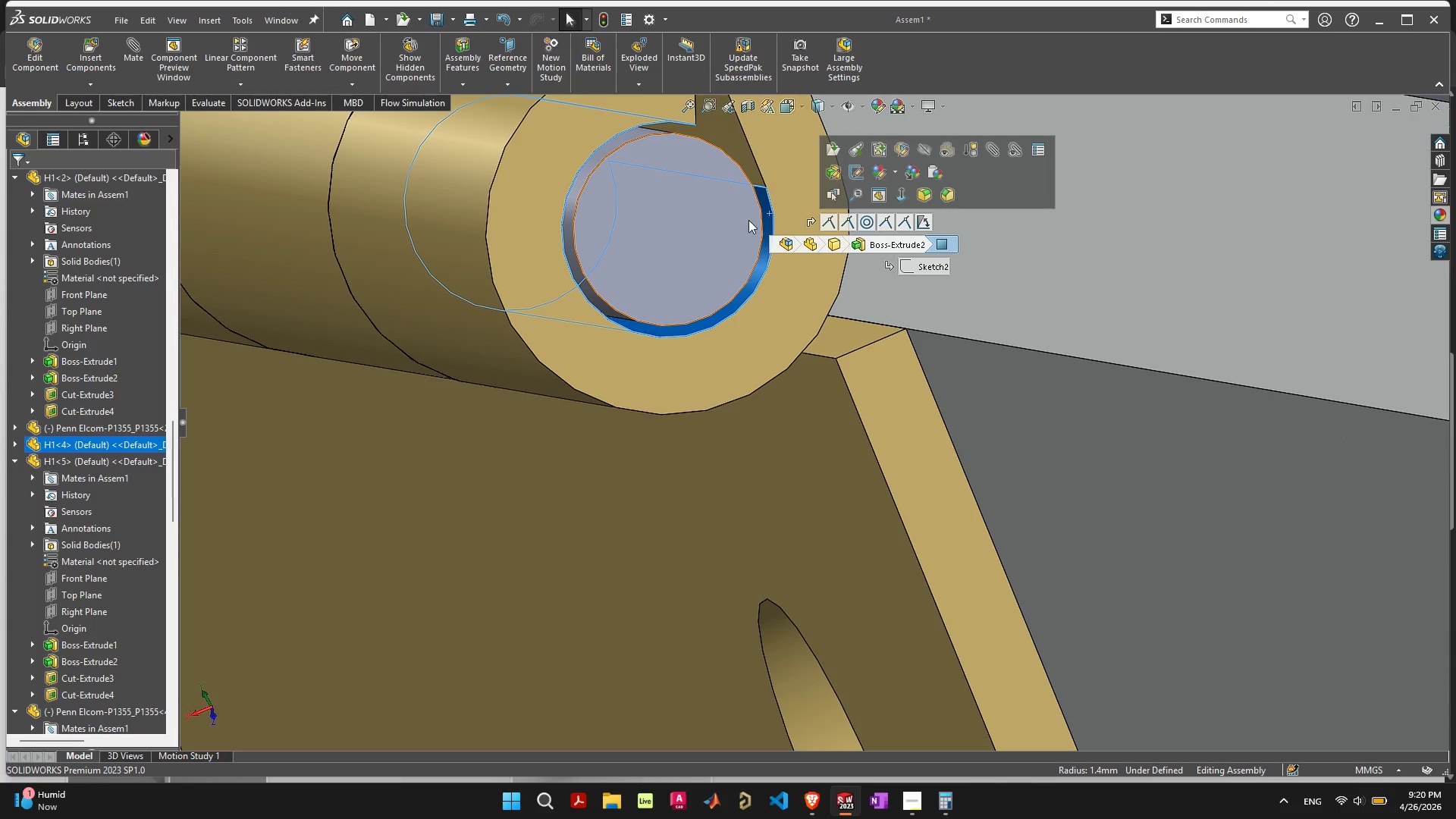 
hold_key(key=ShiftLeft, duration=0.53)
left_click([569, 205])
 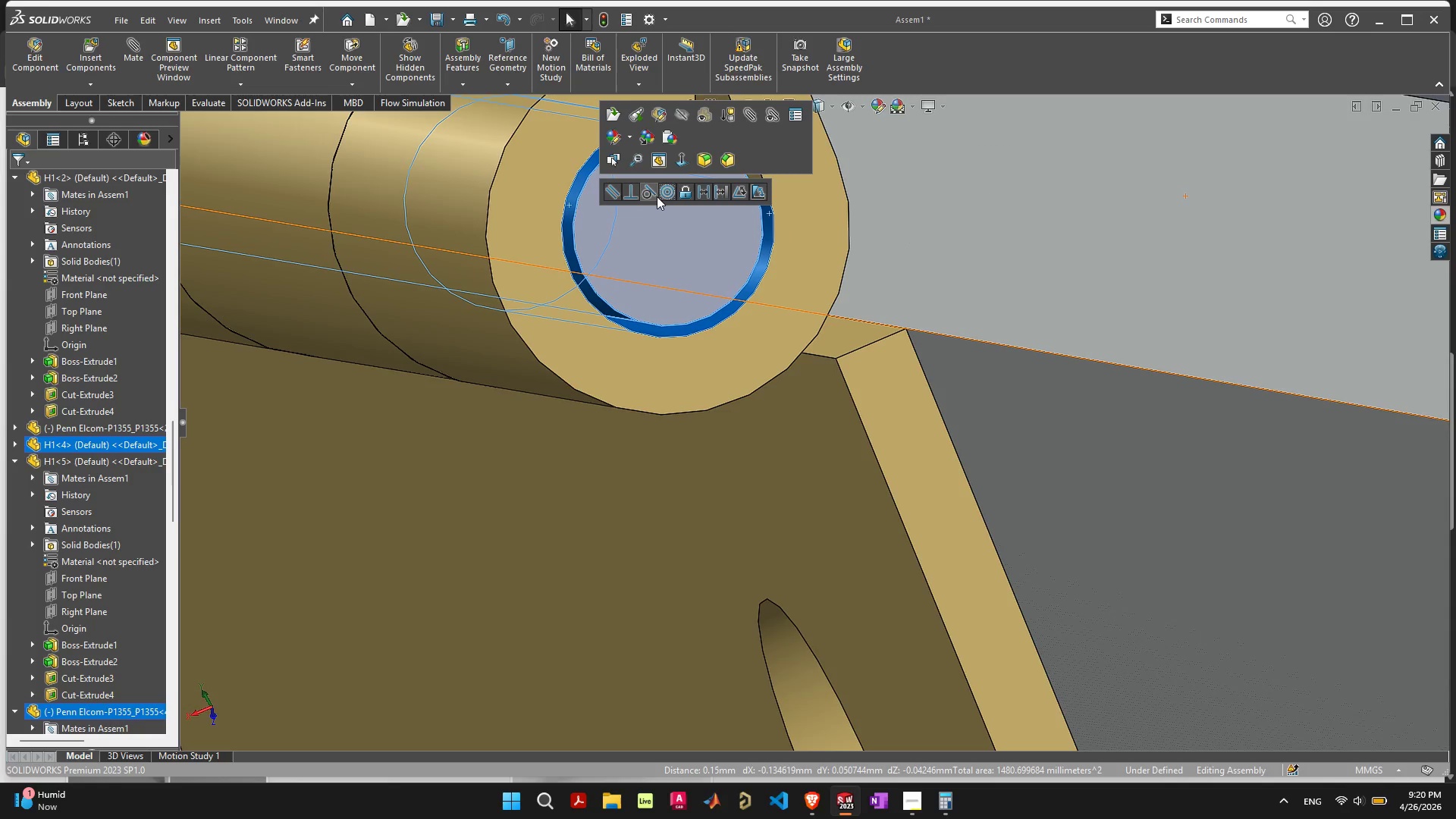 
left_click([667, 194])
 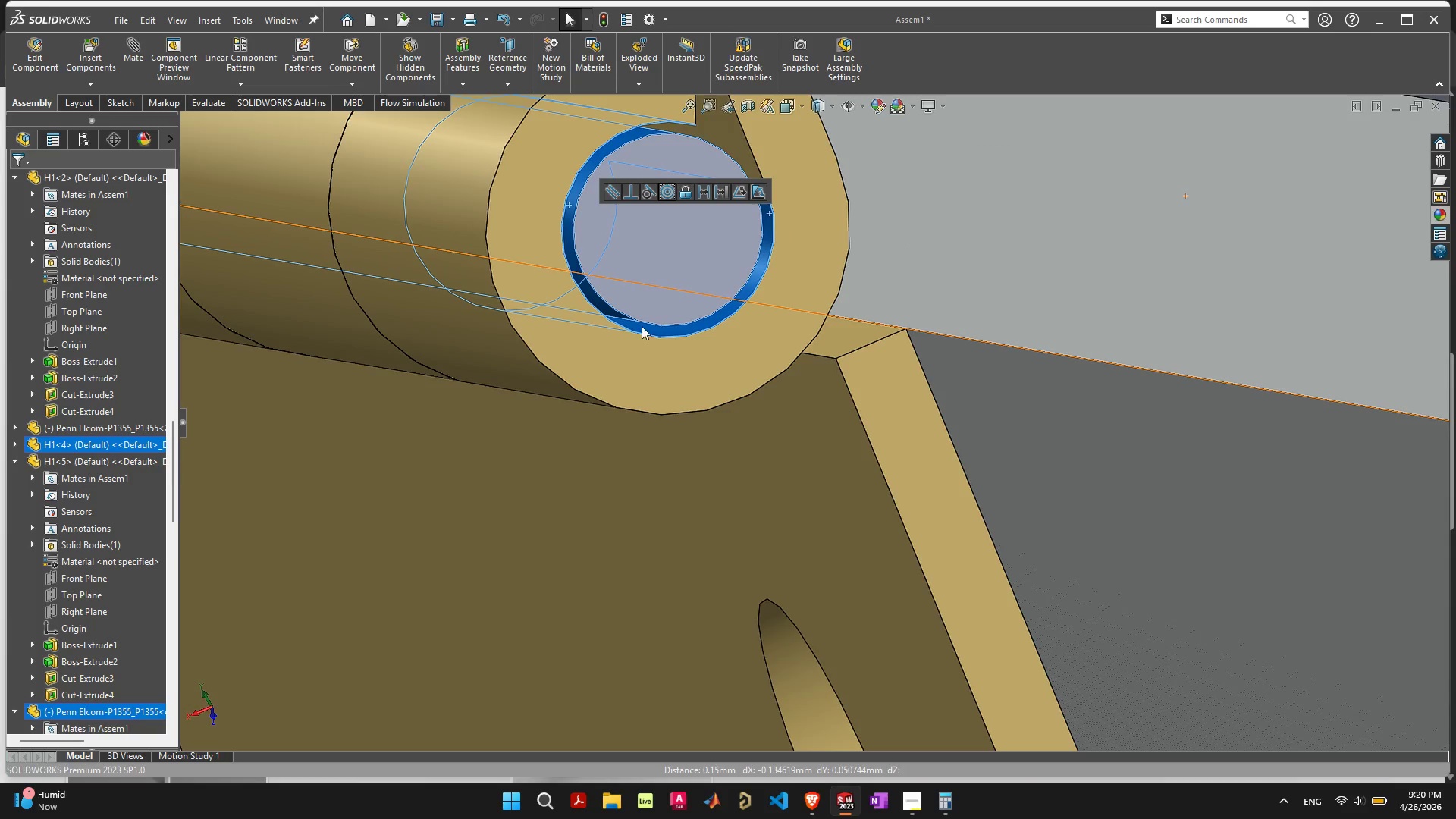 
scroll: coordinate [671, 349], scroll_direction: down, amount: 24.0
 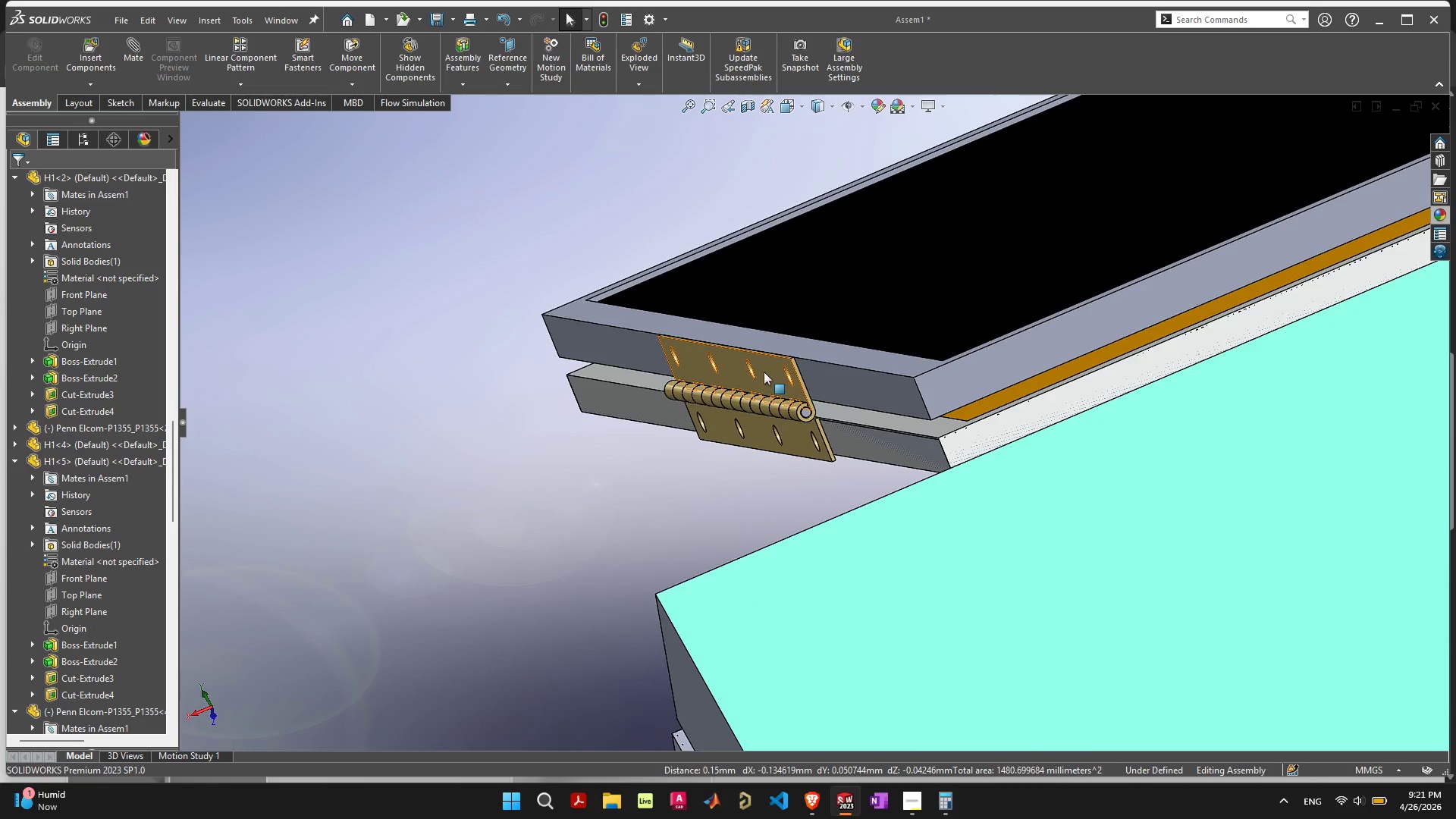 
left_click_drag(start_coordinate=[761, 369], to_coordinate=[860, 370])
 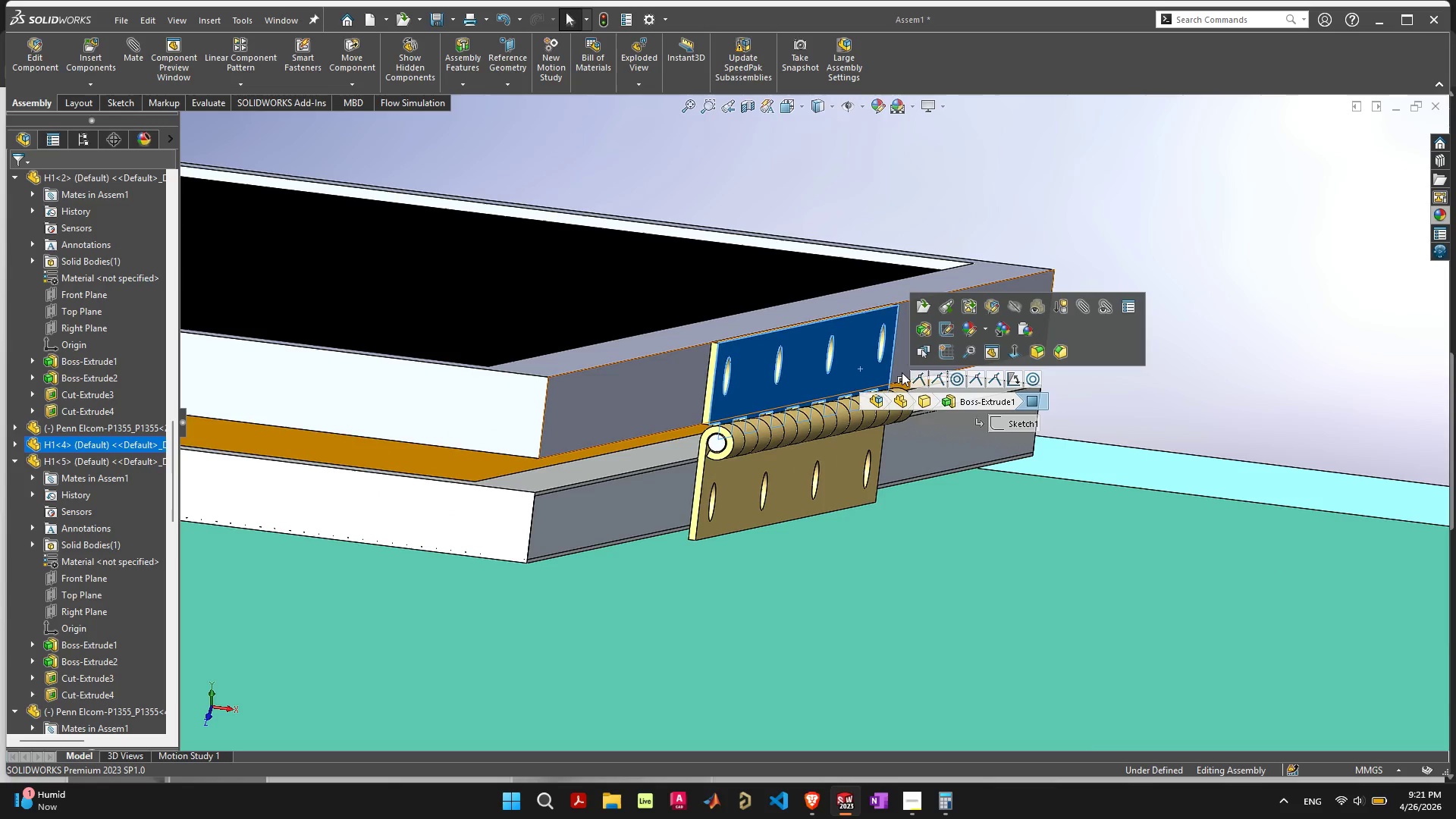 
scroll: coordinate [786, 453], scroll_direction: down, amount: 12.0
 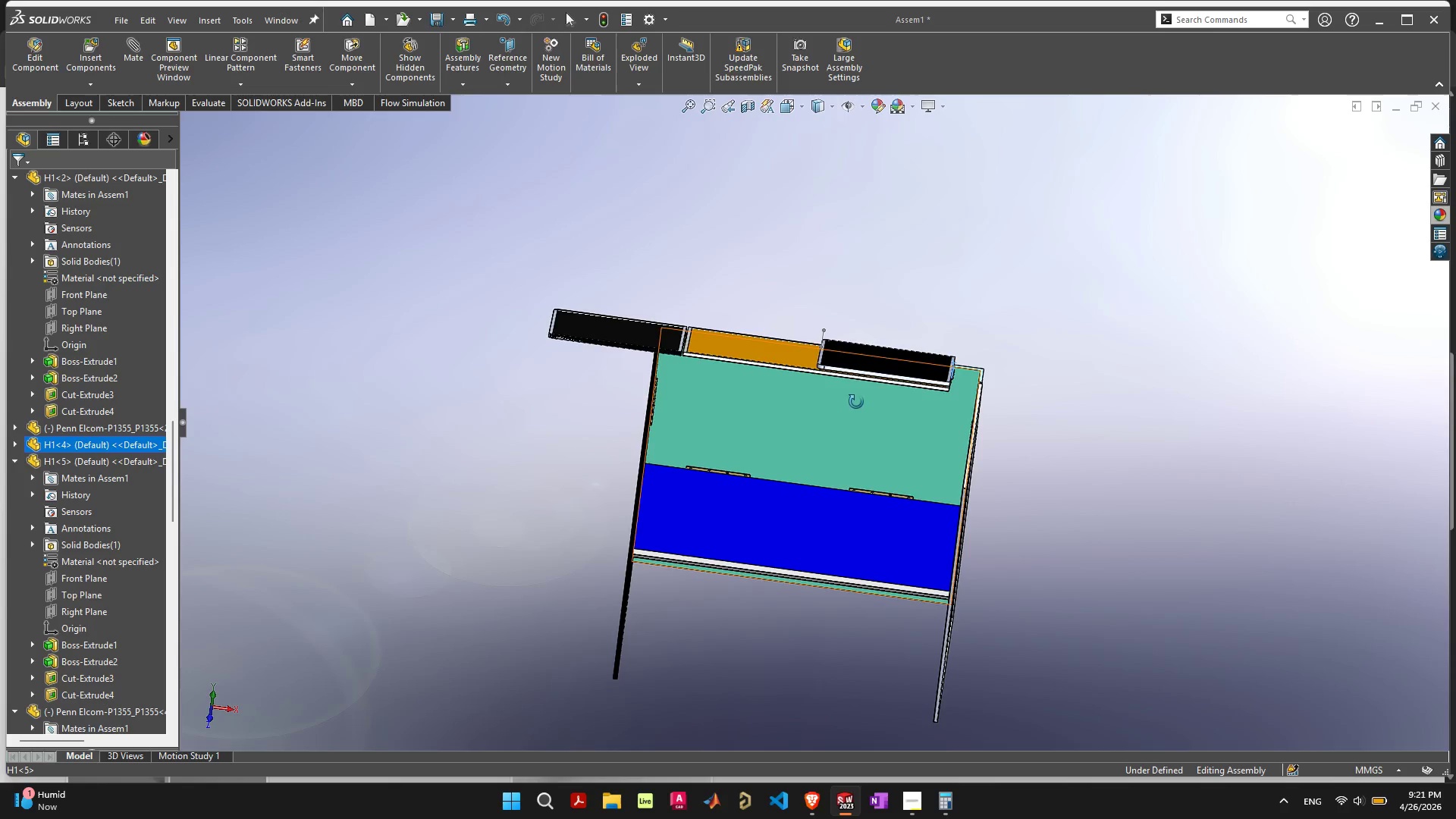 
scroll: coordinate [915, 400], scroll_direction: up, amount: 16.0
 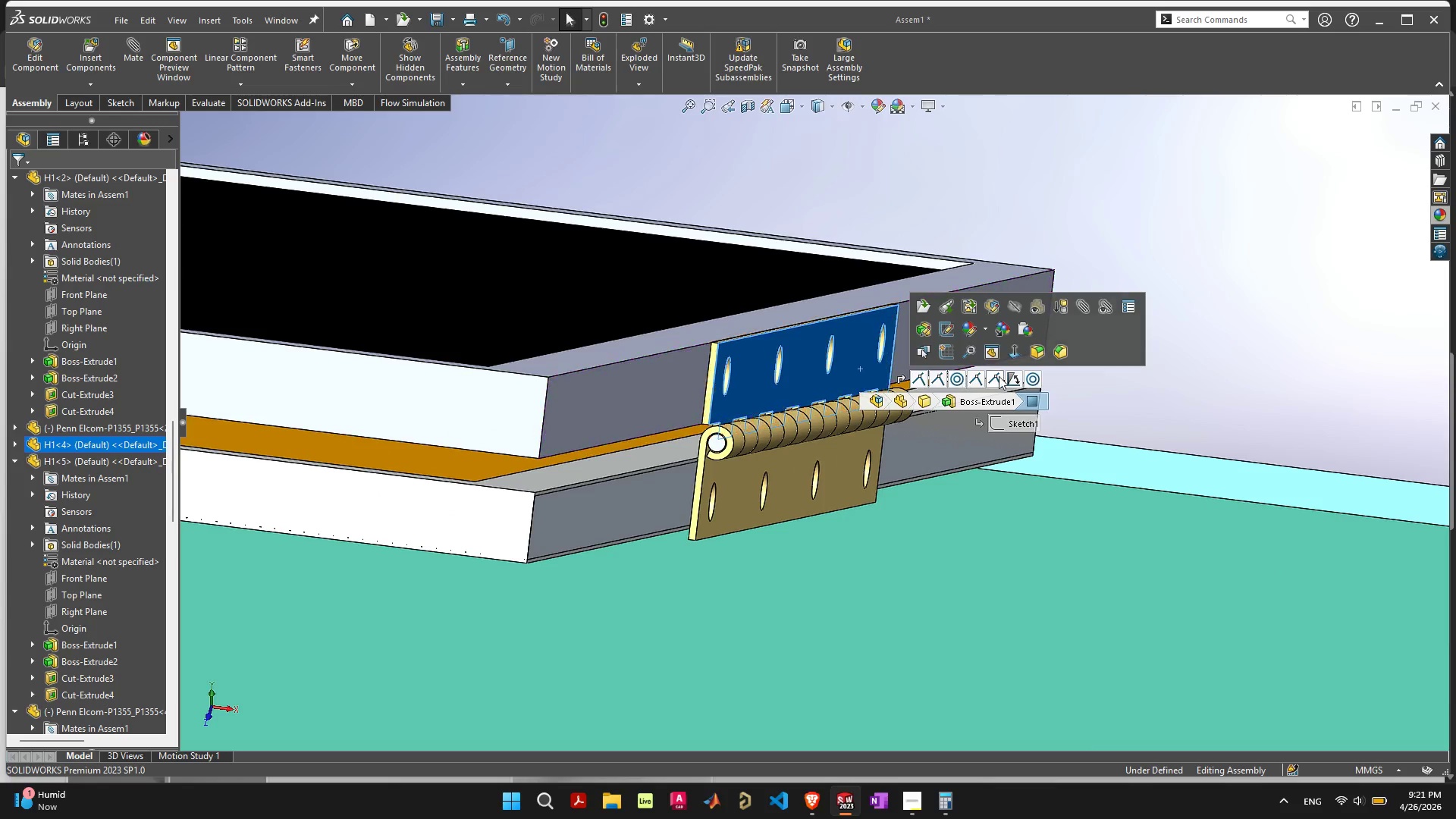 
left_click([1013, 375])
 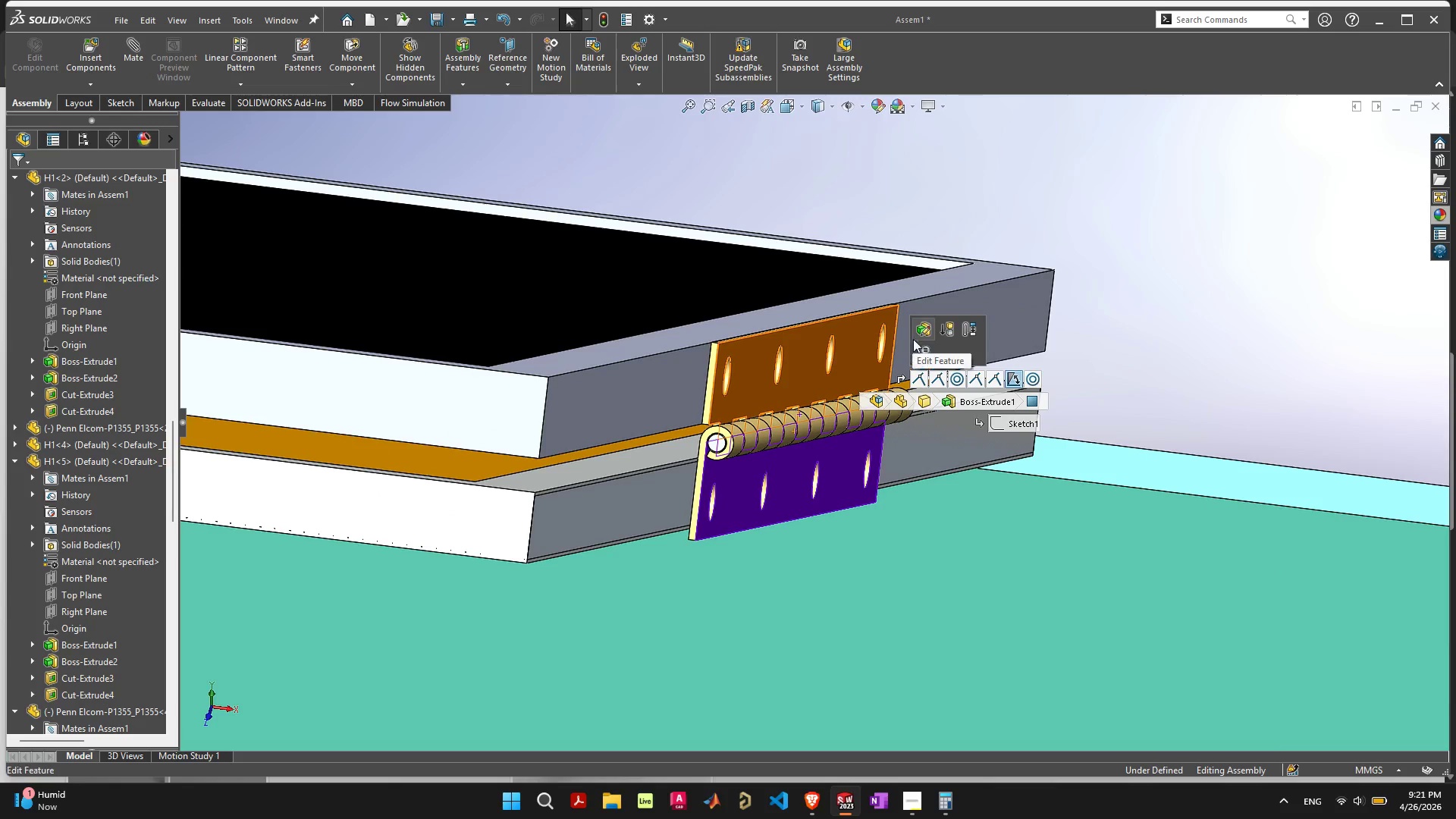 
left_click([918, 331])
 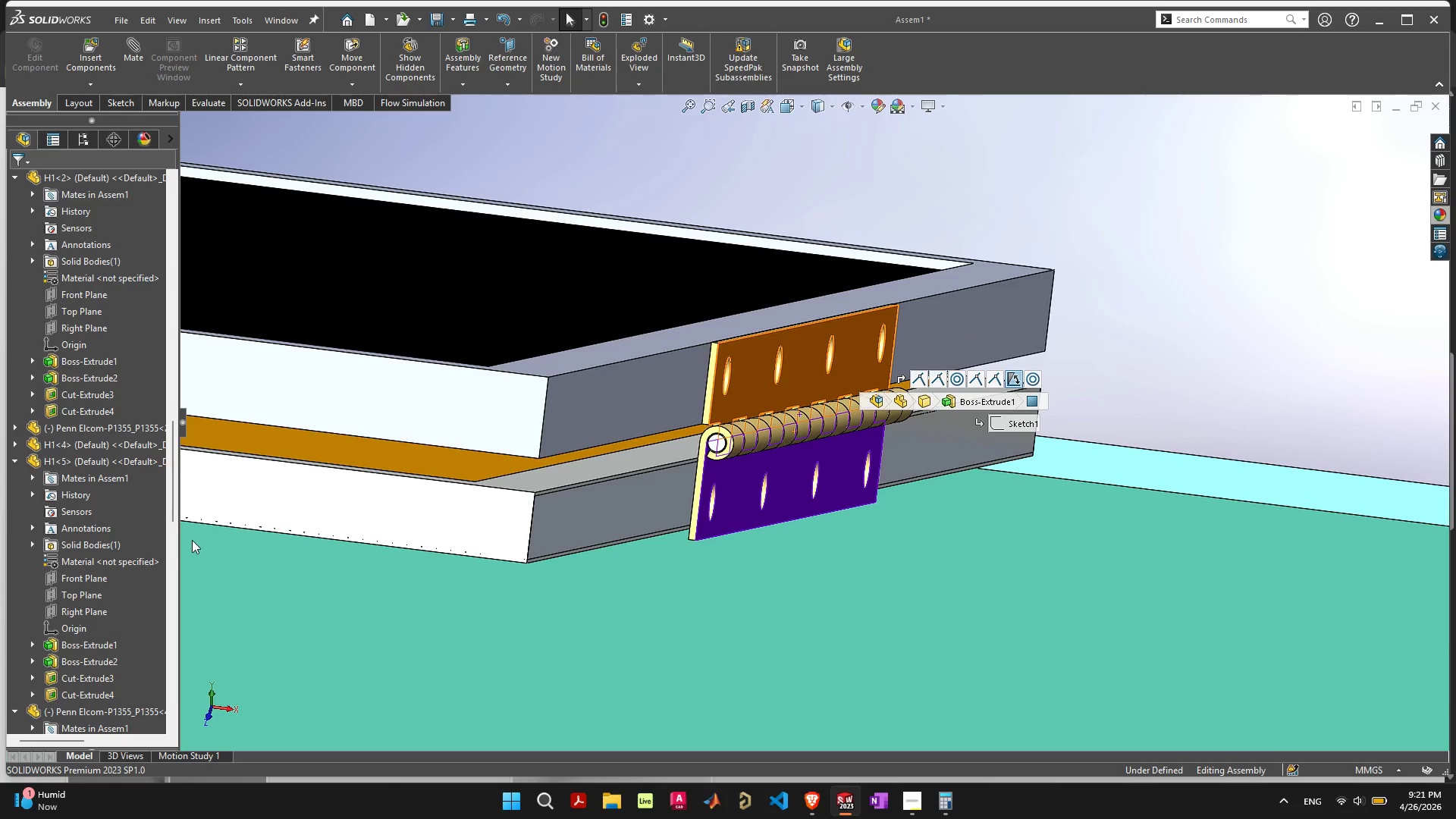 
mouse_move([190, 545])
 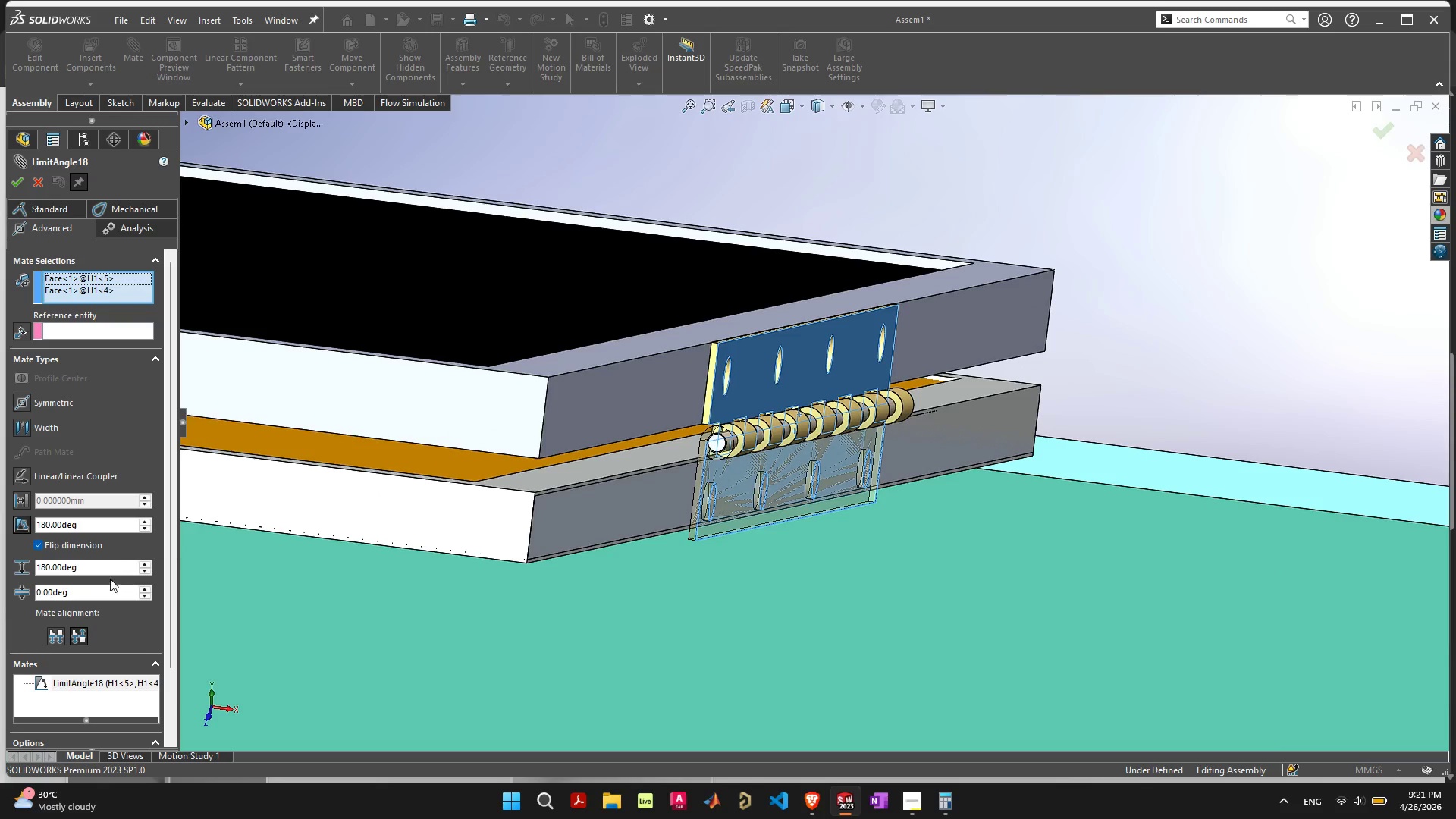 
left_click_drag(start_coordinate=[101, 590], to_coordinate=[16, 592])
 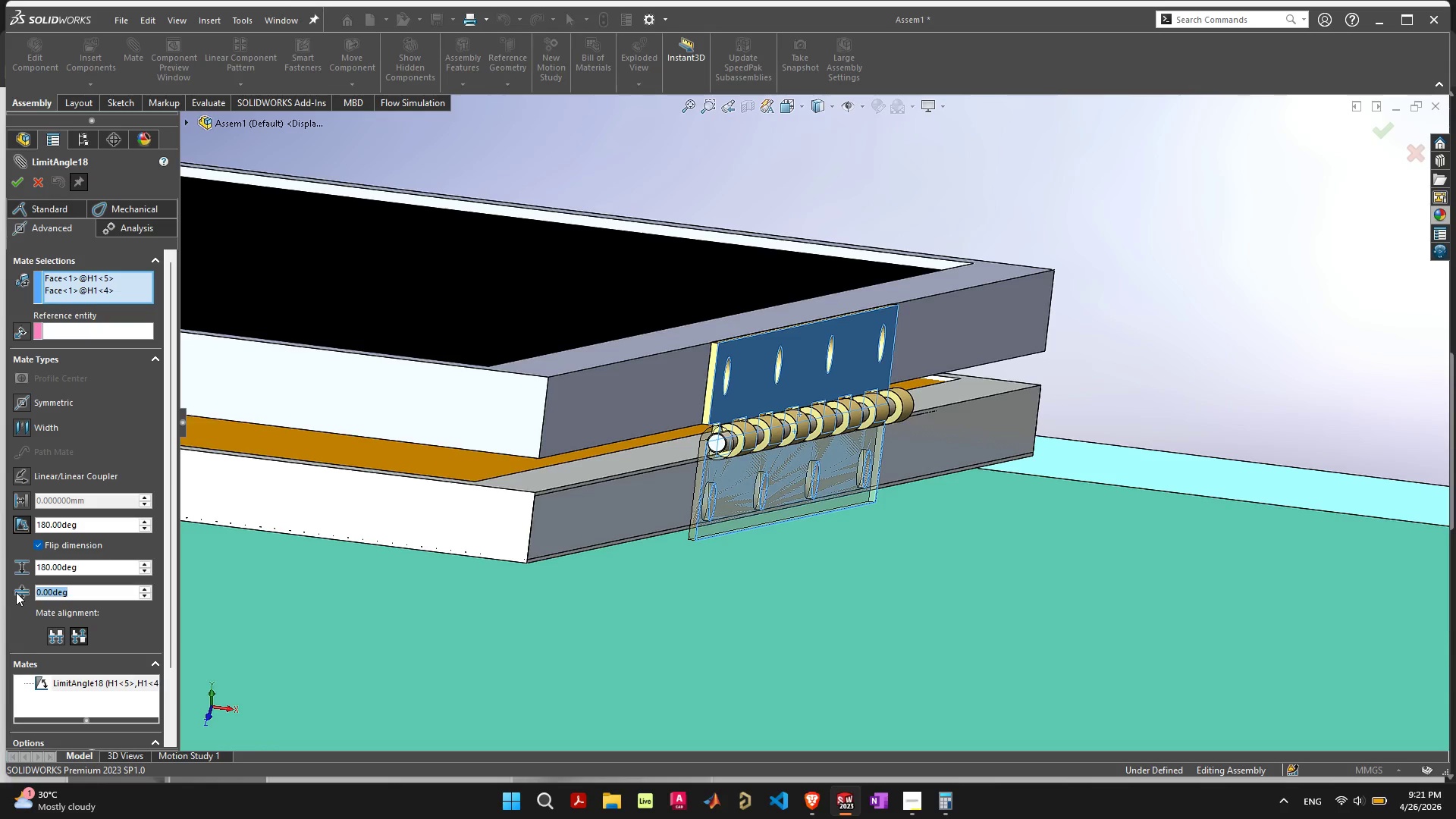 
key(Period)
 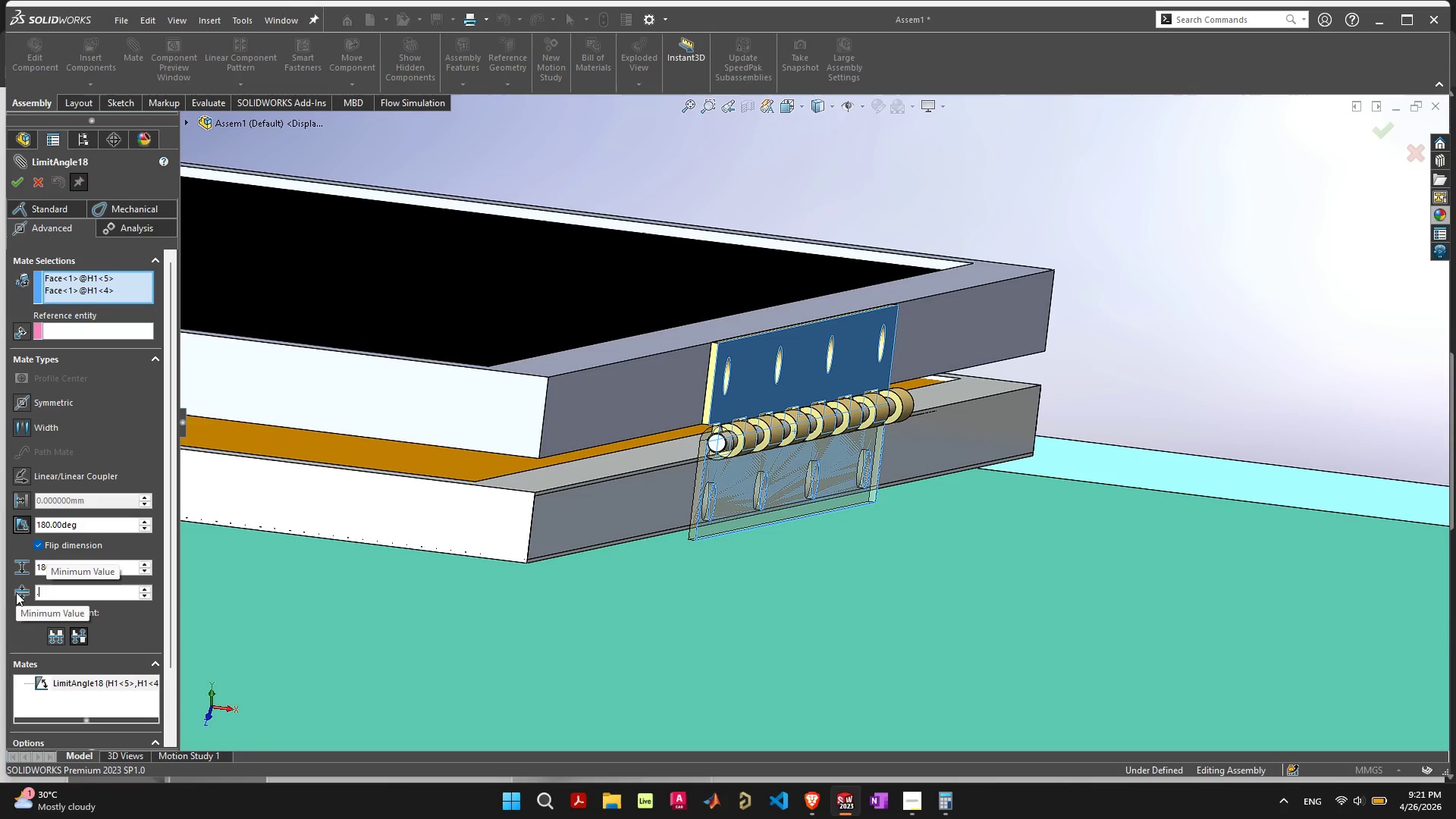 
key(2)
 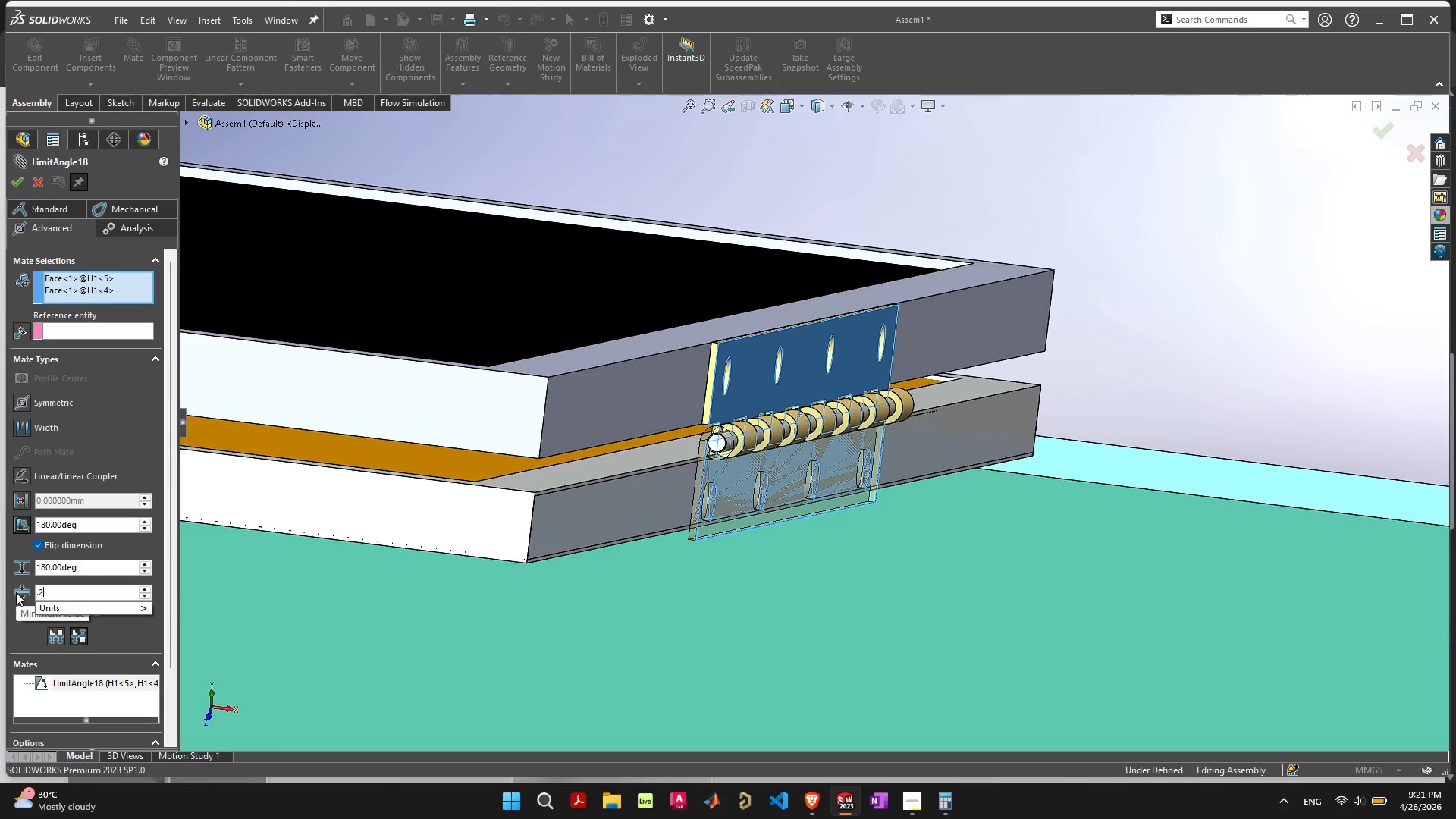 
key(Enter)
 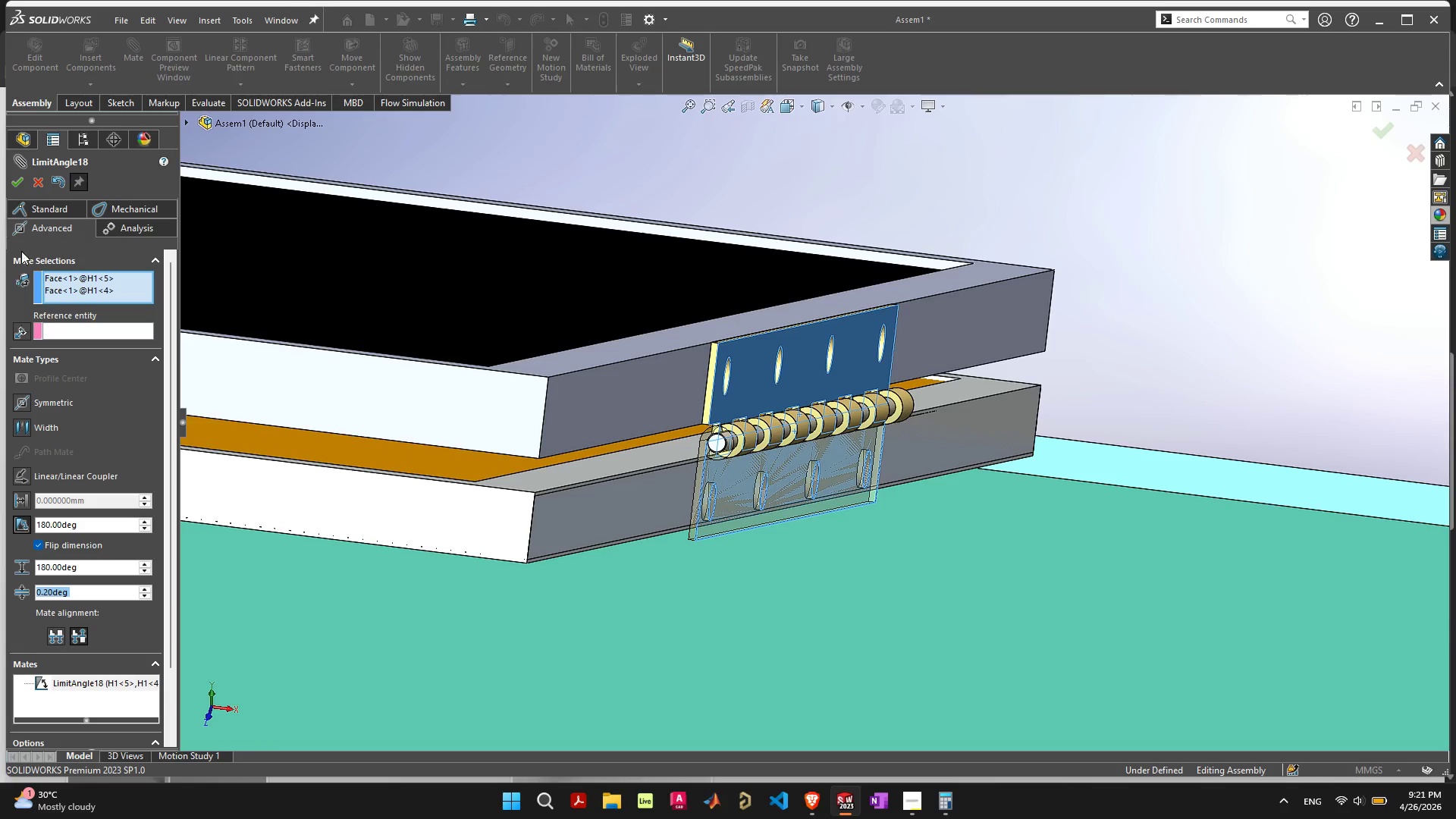 
left_click([14, 187])
 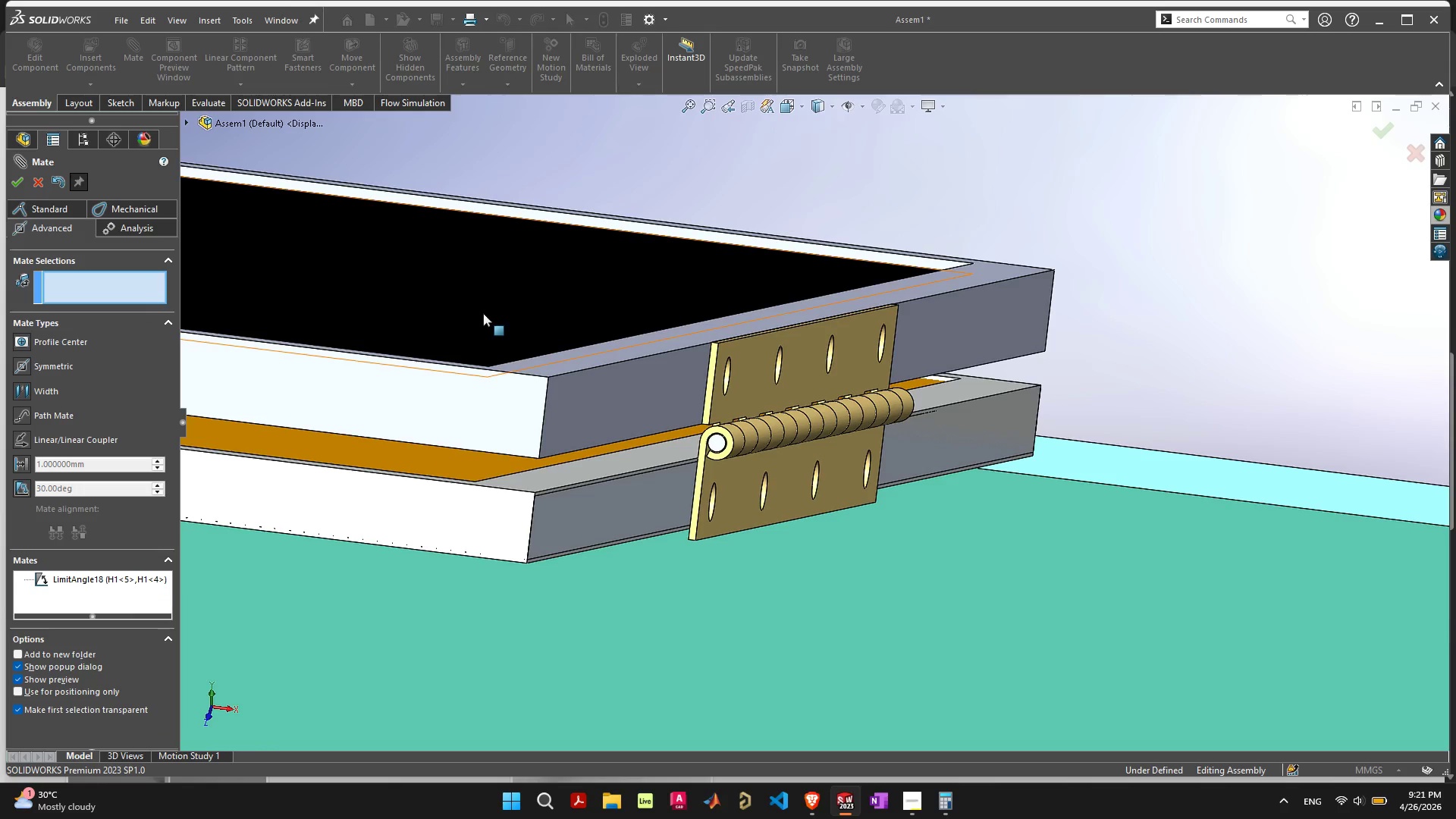 
scroll: coordinate [655, 365], scroll_direction: down, amount: 10.0
 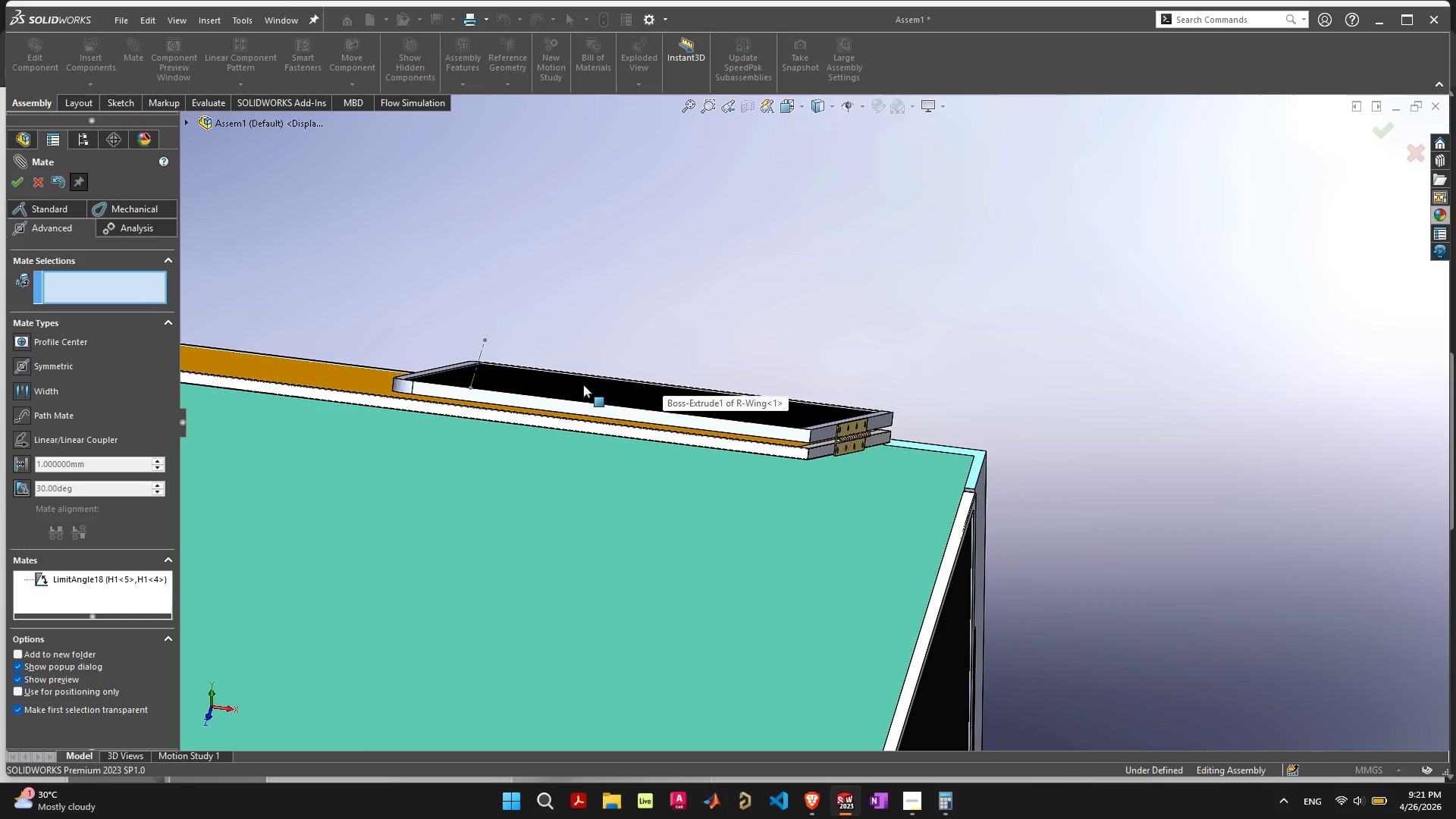 
left_click_drag(start_coordinate=[573, 384], to_coordinate=[497, 426])
 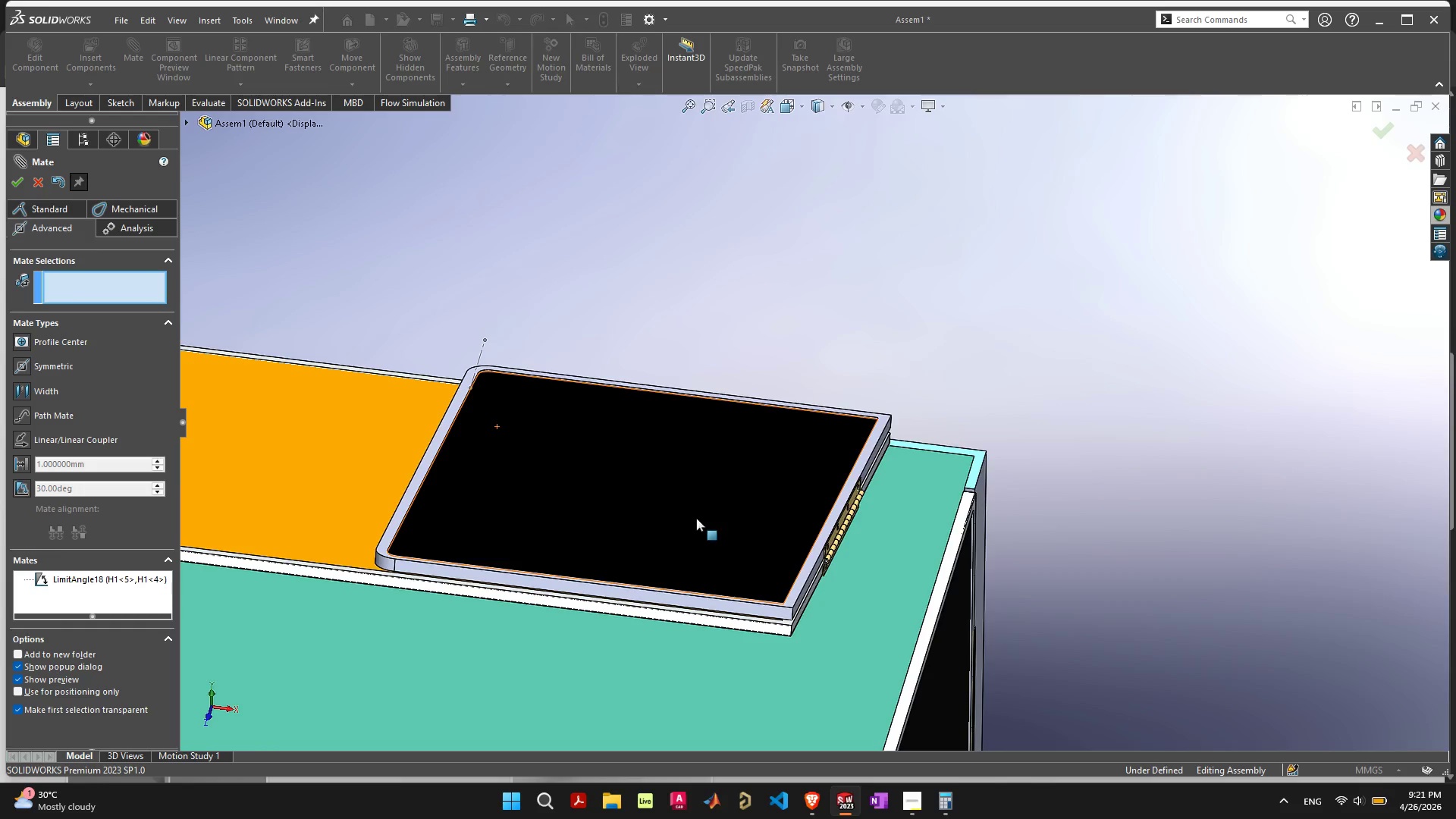 
scroll: coordinate [763, 520], scroll_direction: up, amount: 1.0
 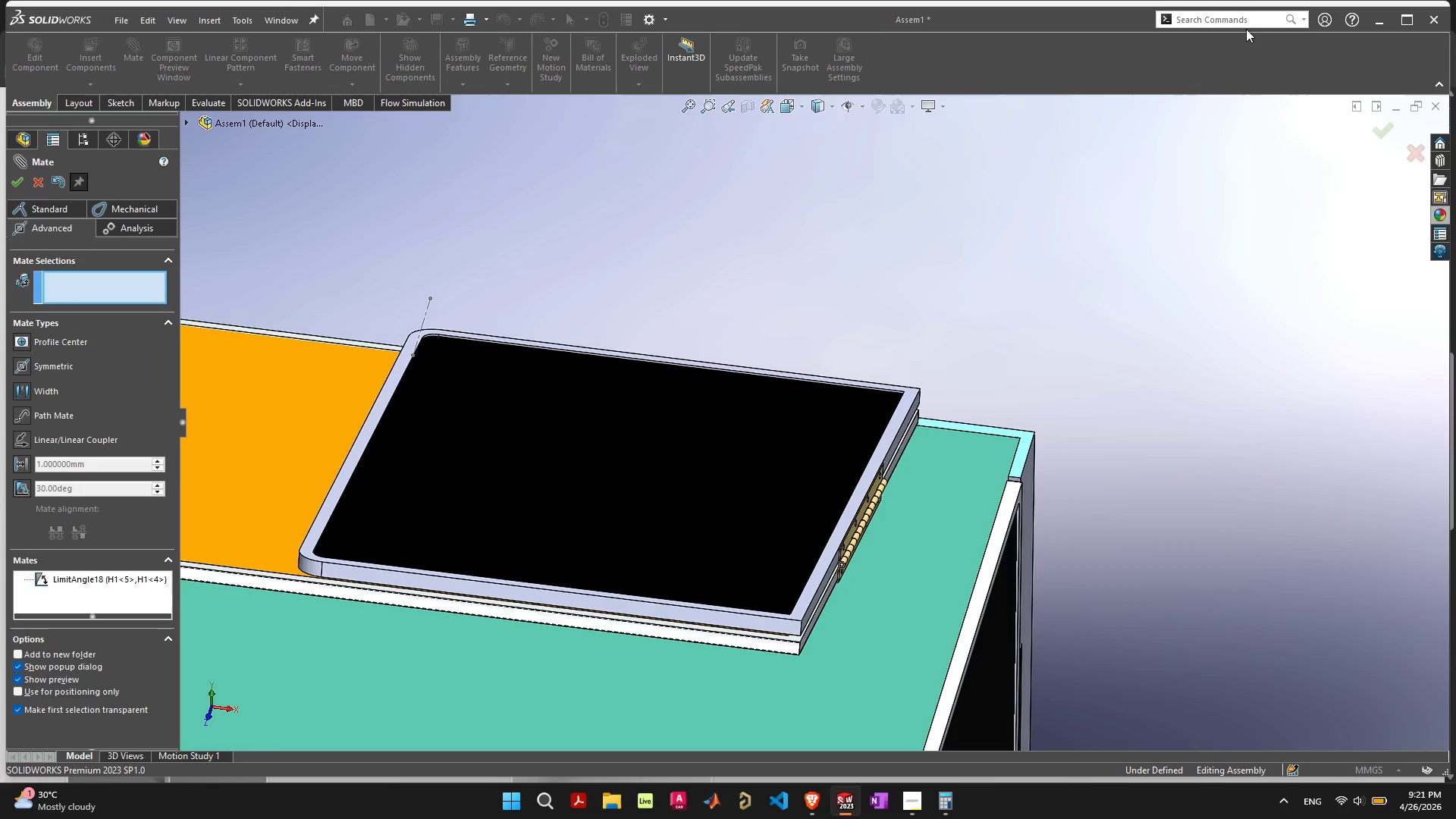 
wait(20.47)
 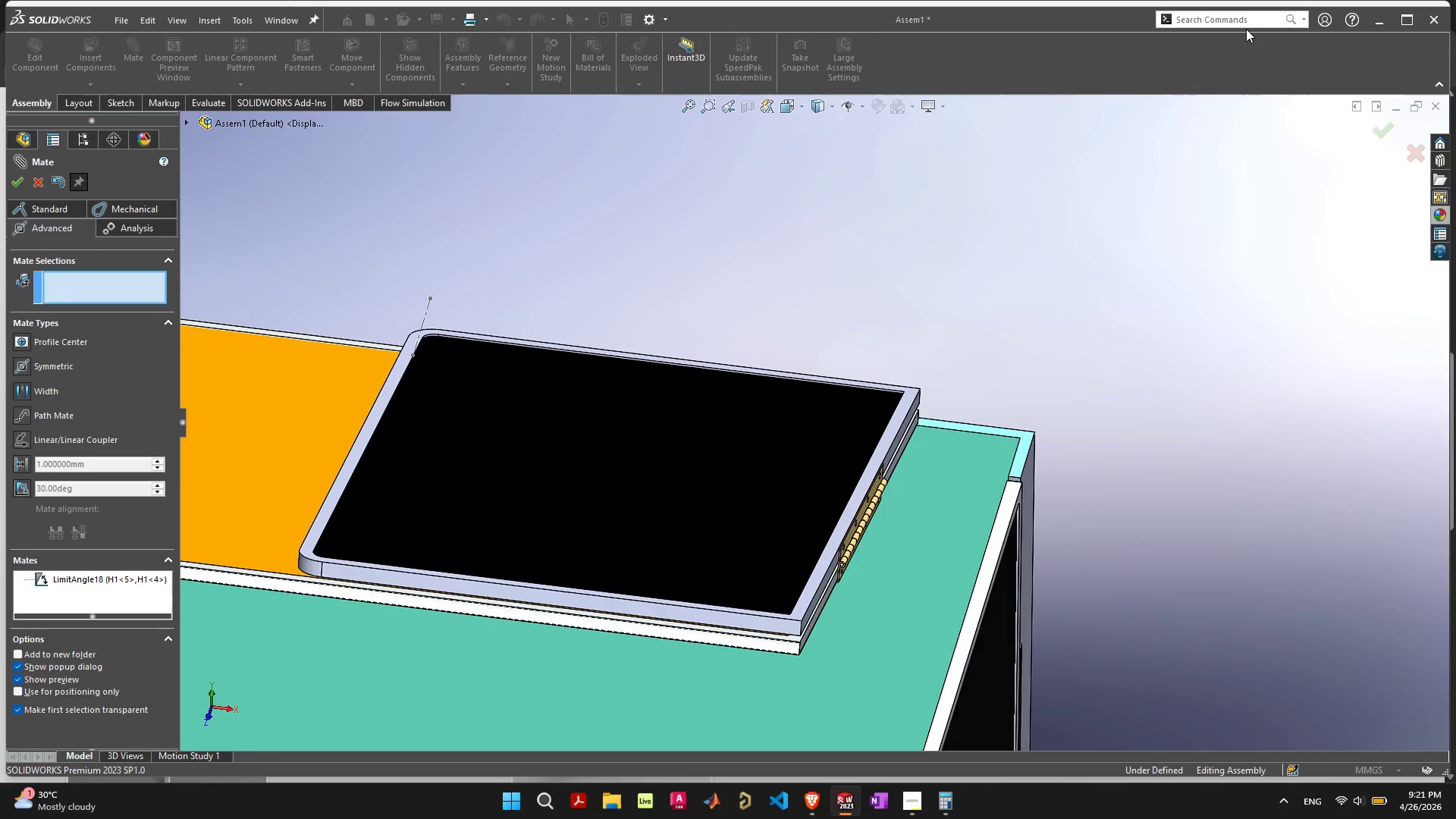 
key(VolumeDown)
 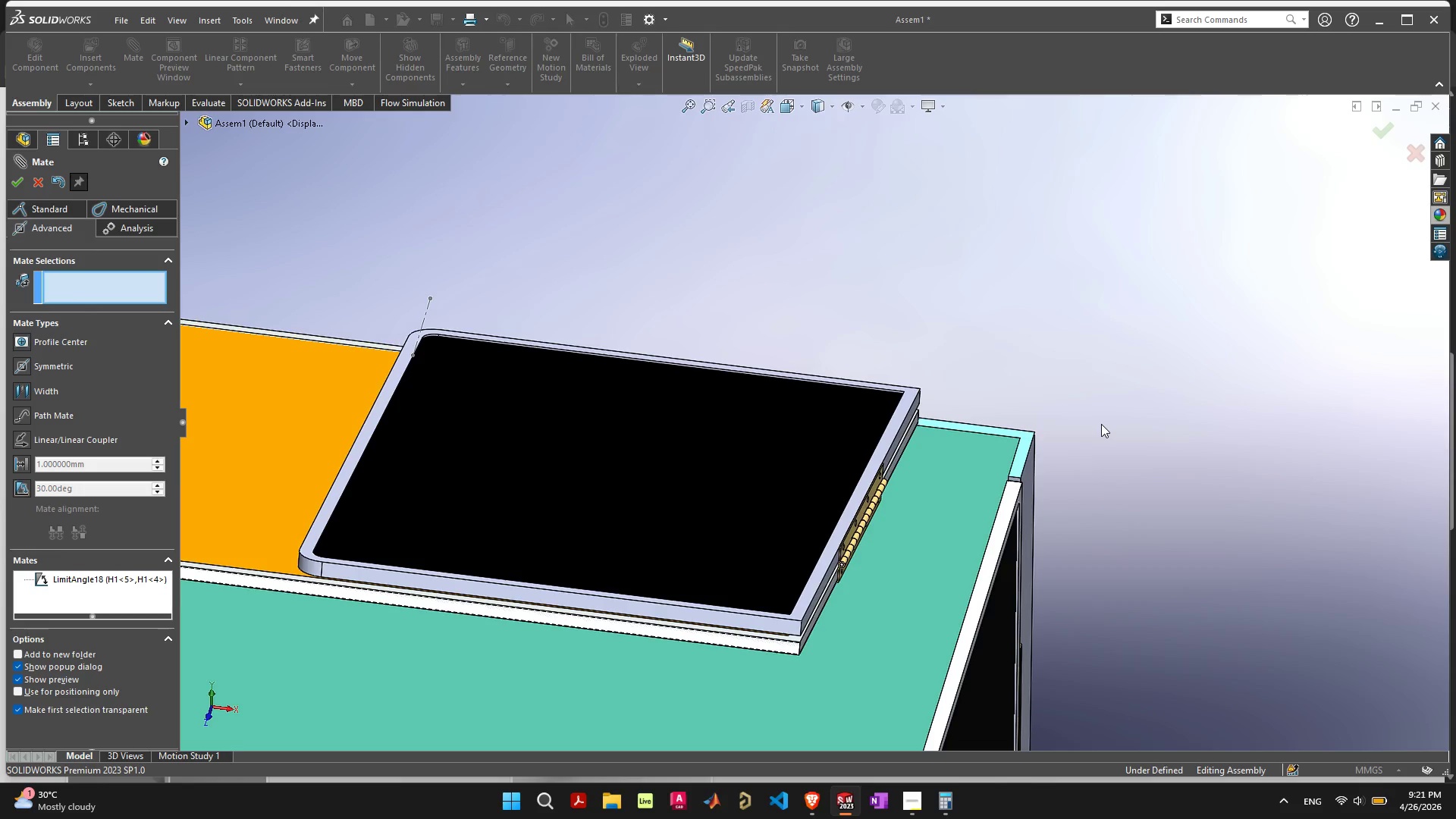 
key(VolumeDown)
 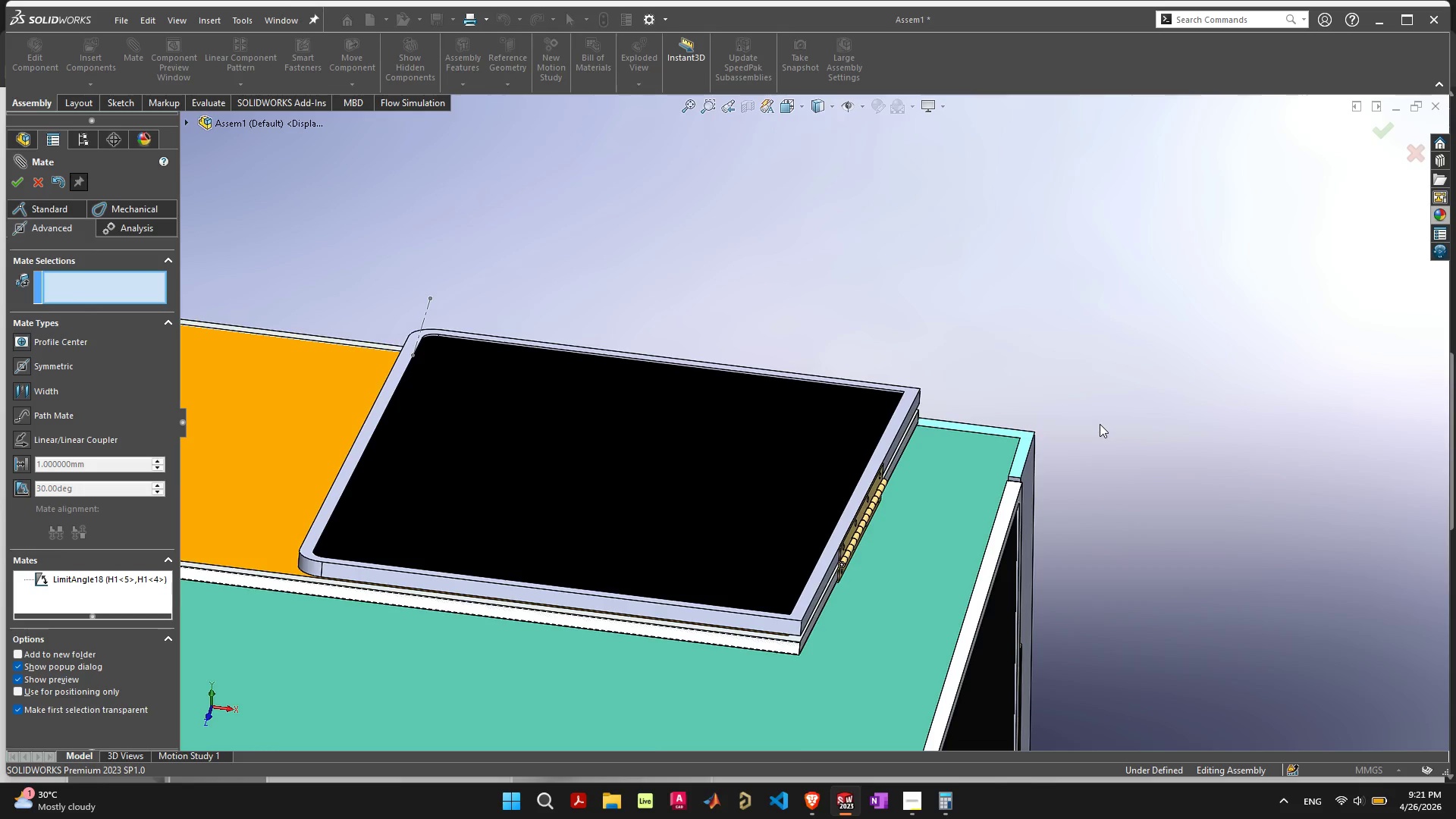 
key(VolumeDown)
 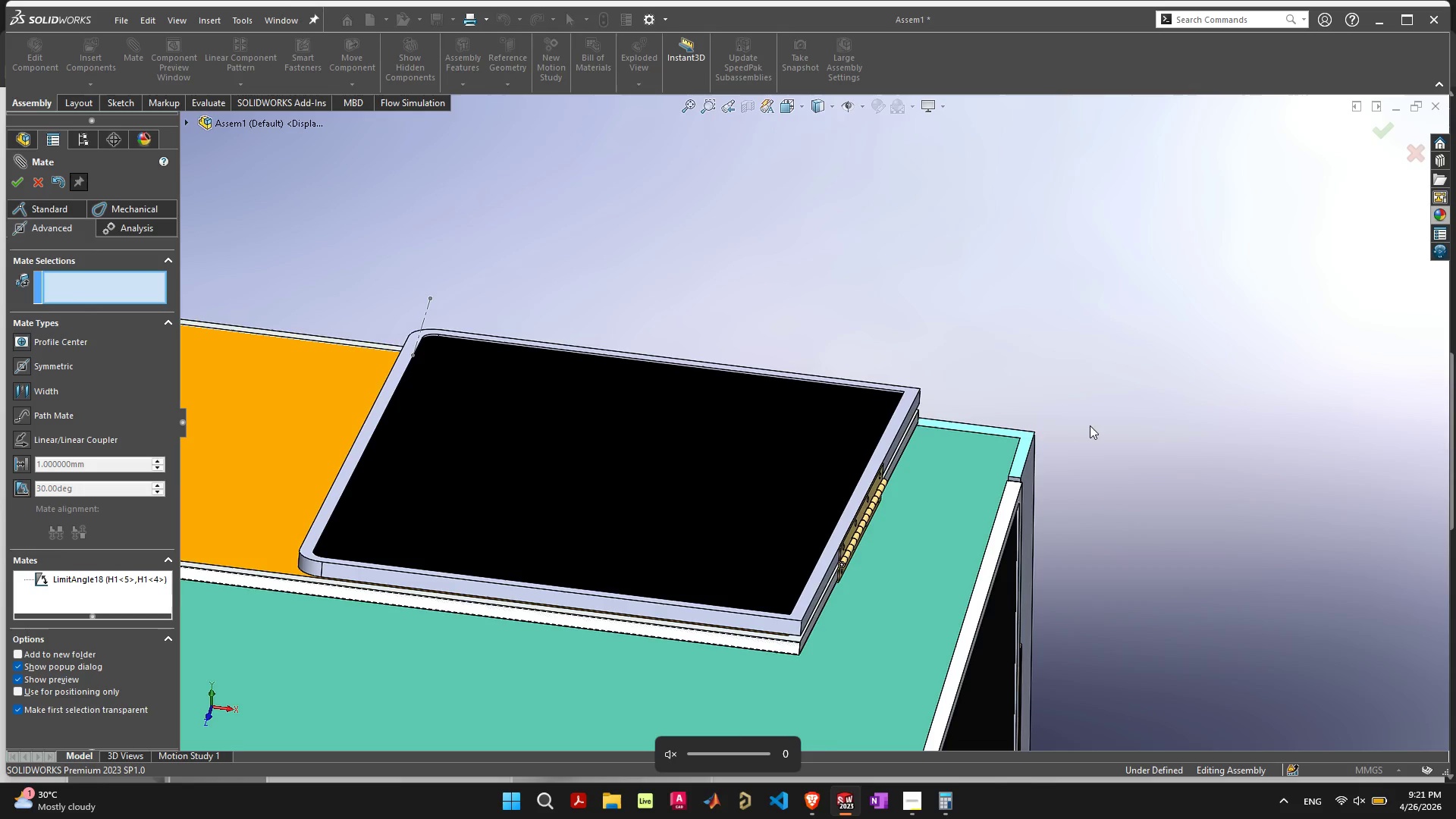 
key(VolumeDown)
 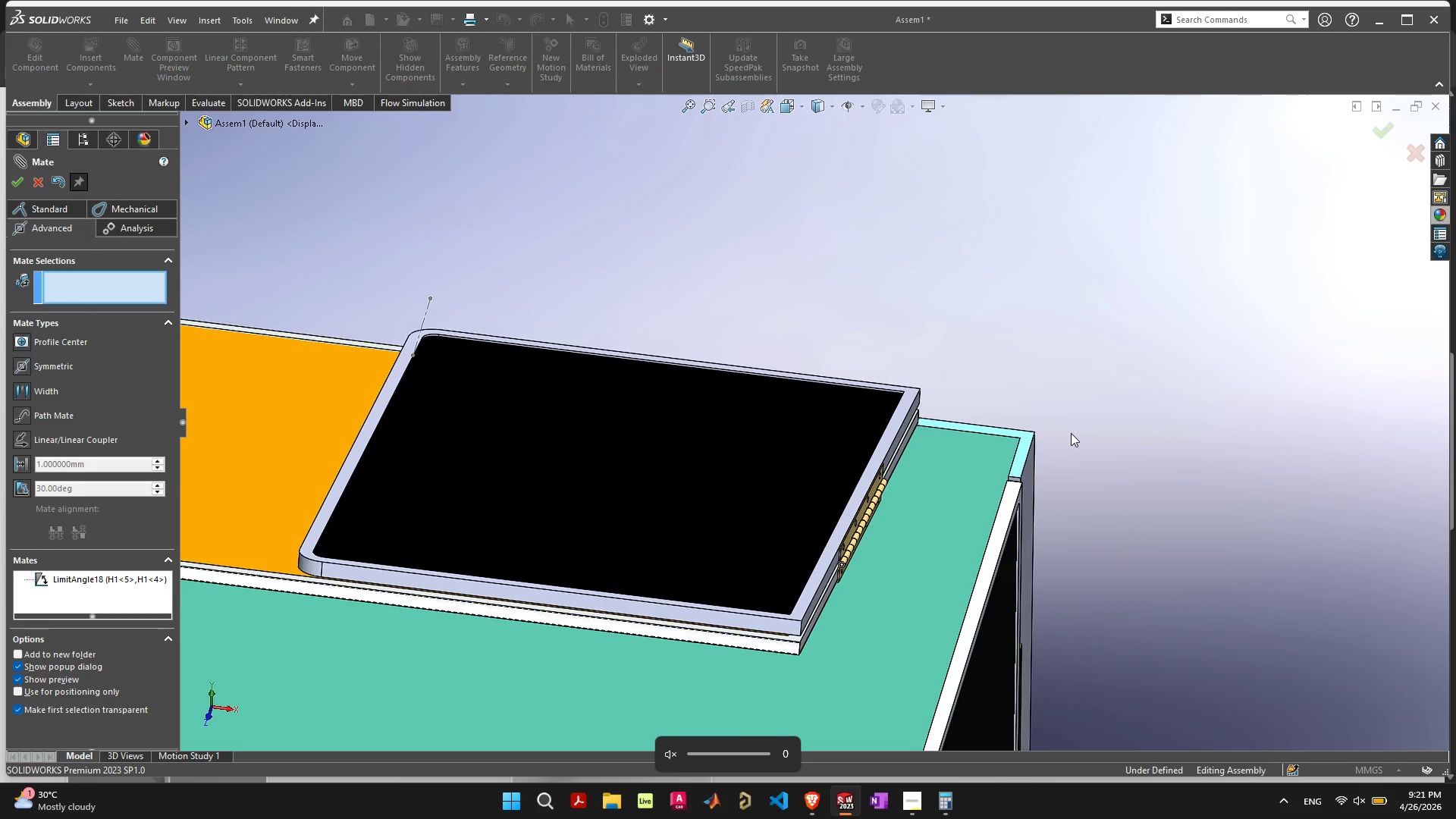 
key(VolumeDown)
 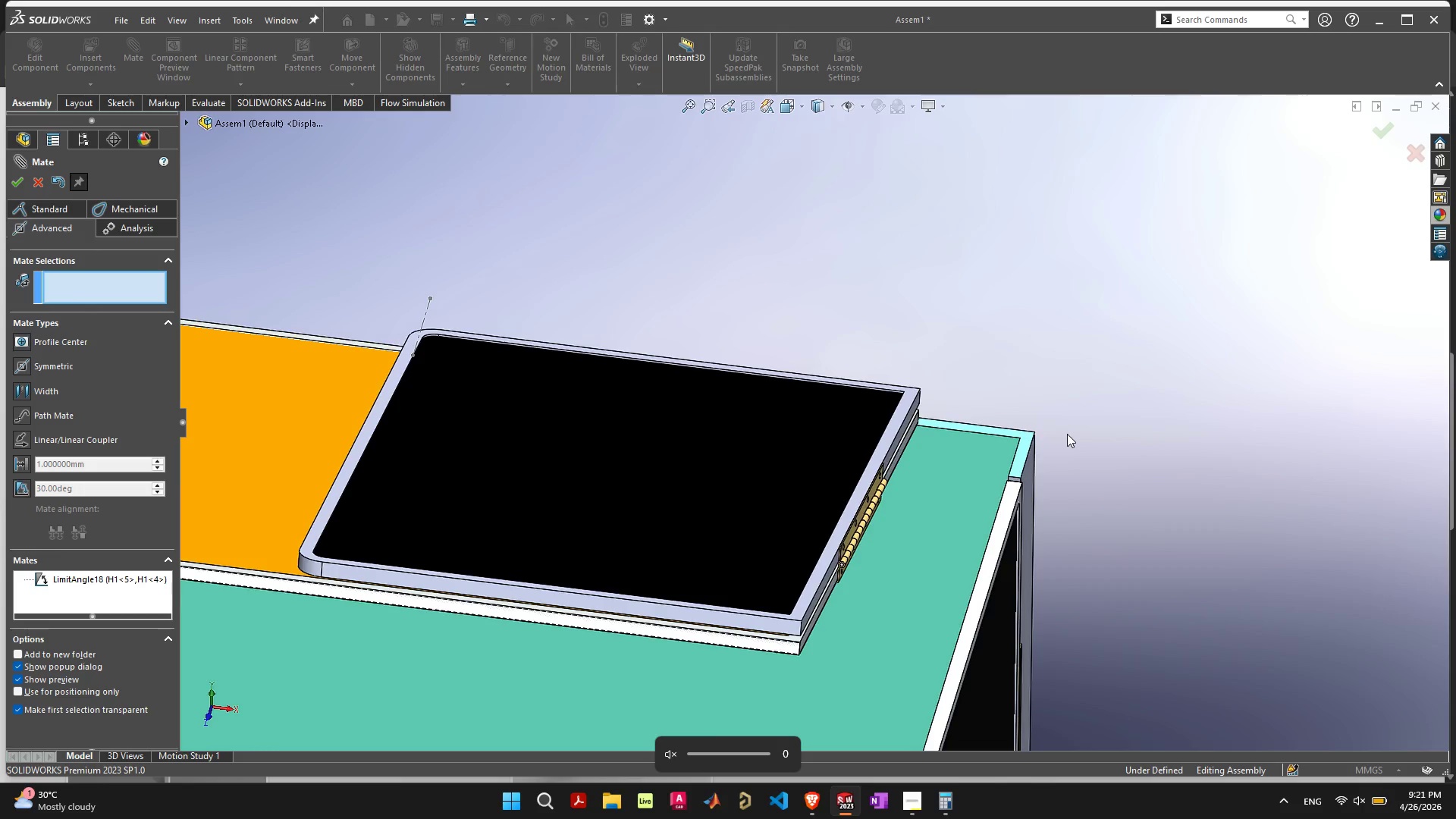 
key(Mute)
 